 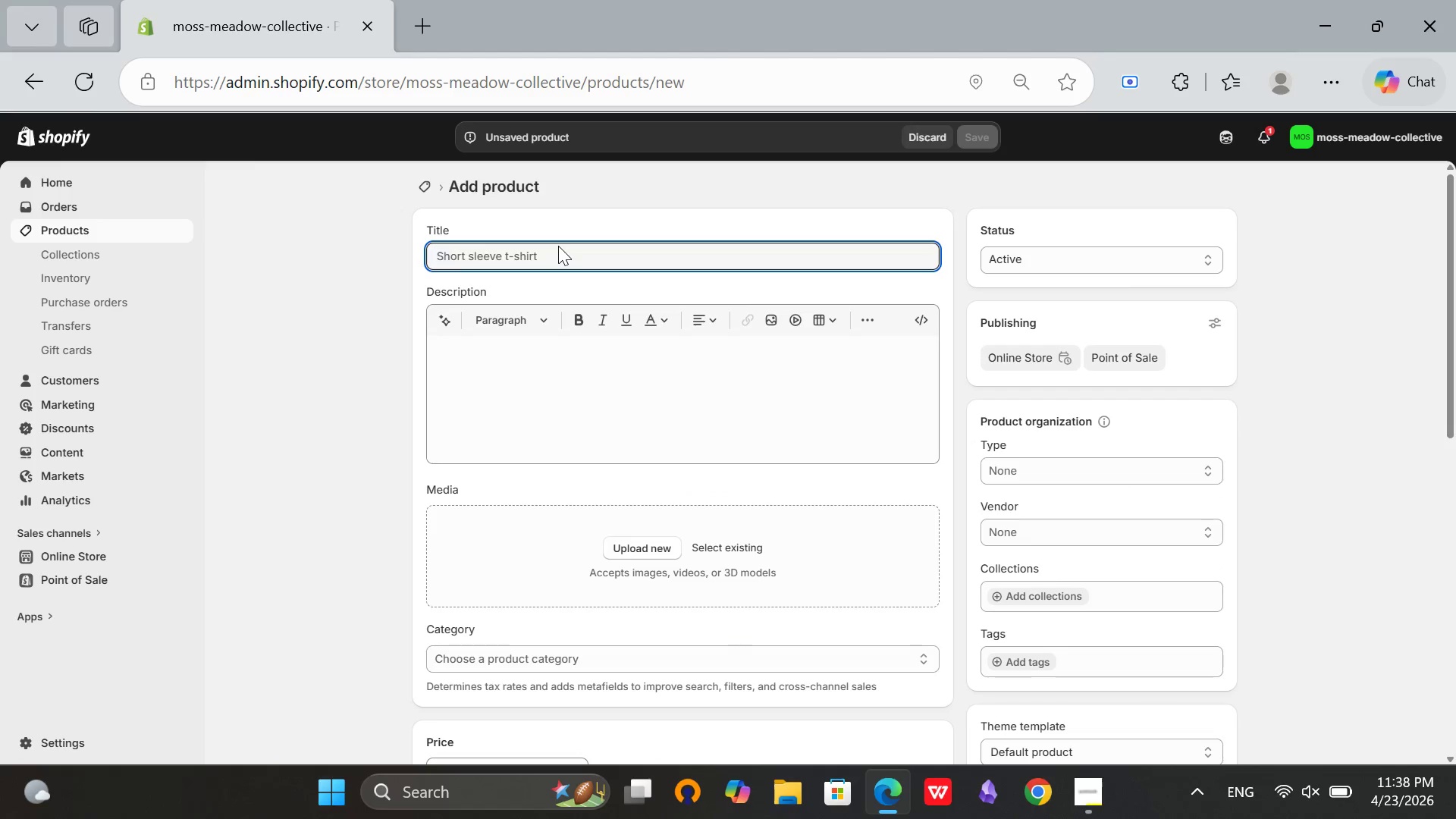 
type(Kyoto Cushin Moss)
 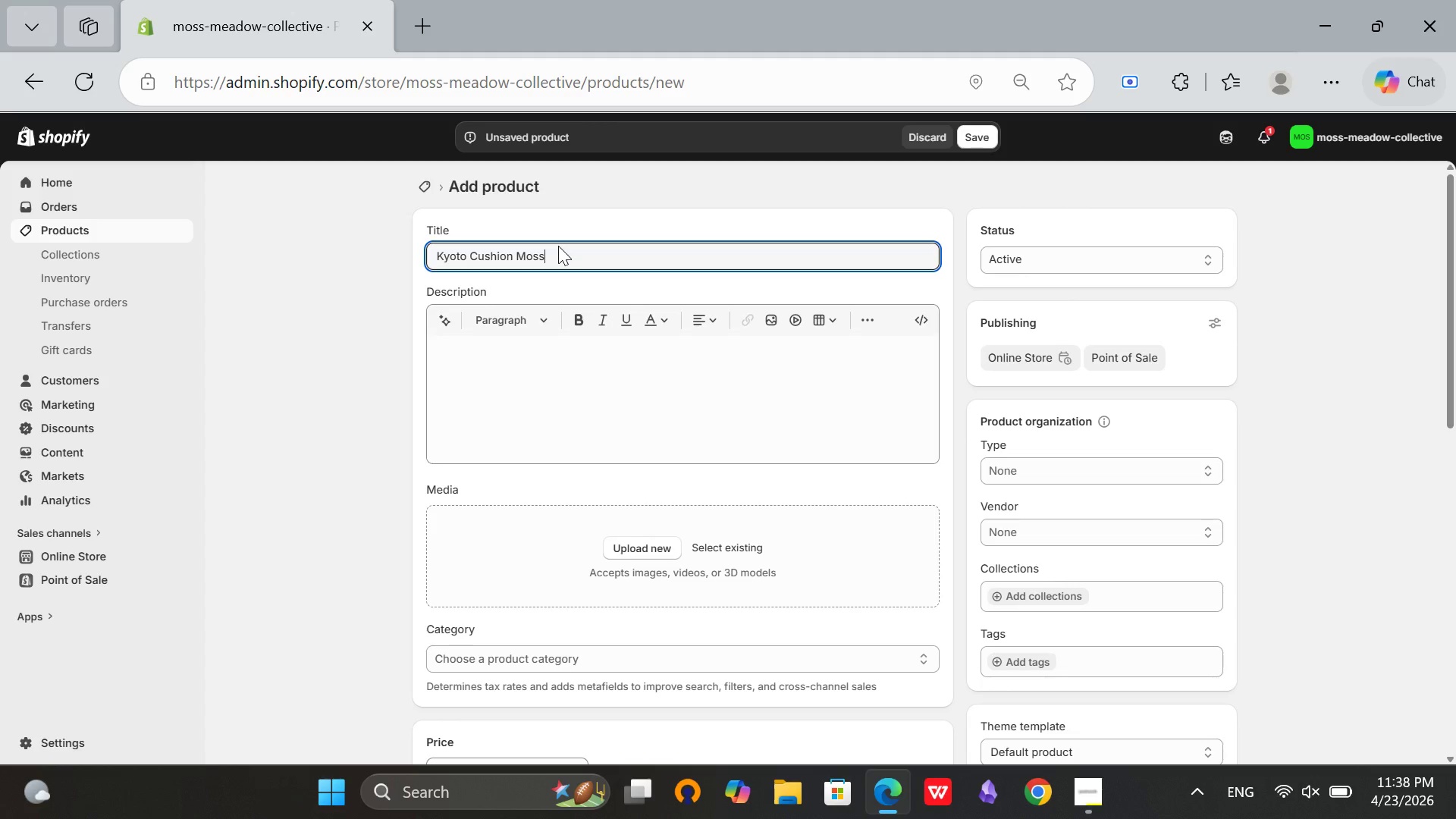 
type( Tray - Shade-)
 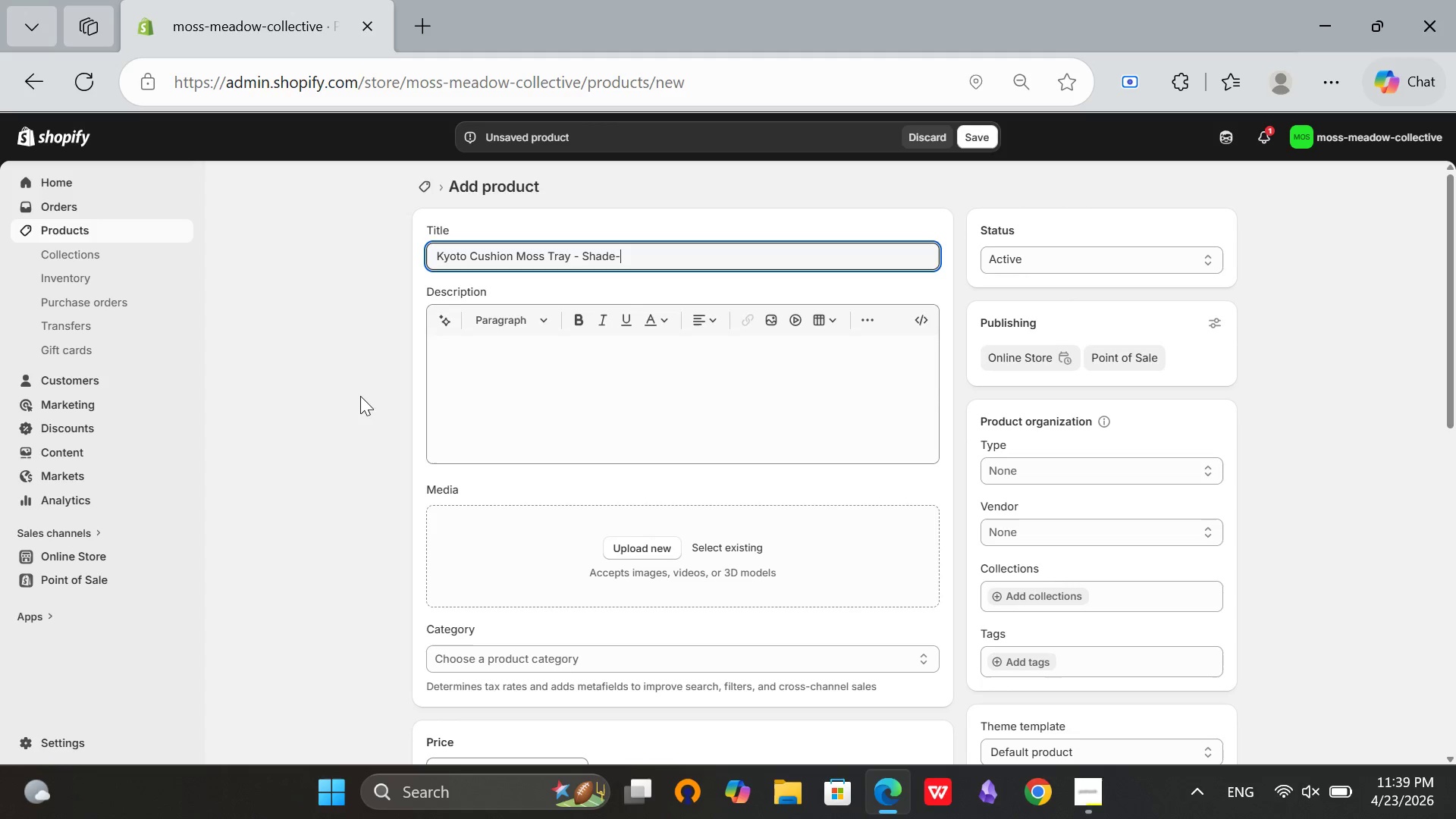 
type(Loving)
key(Backspace)
type(g Live Moss Garden)
 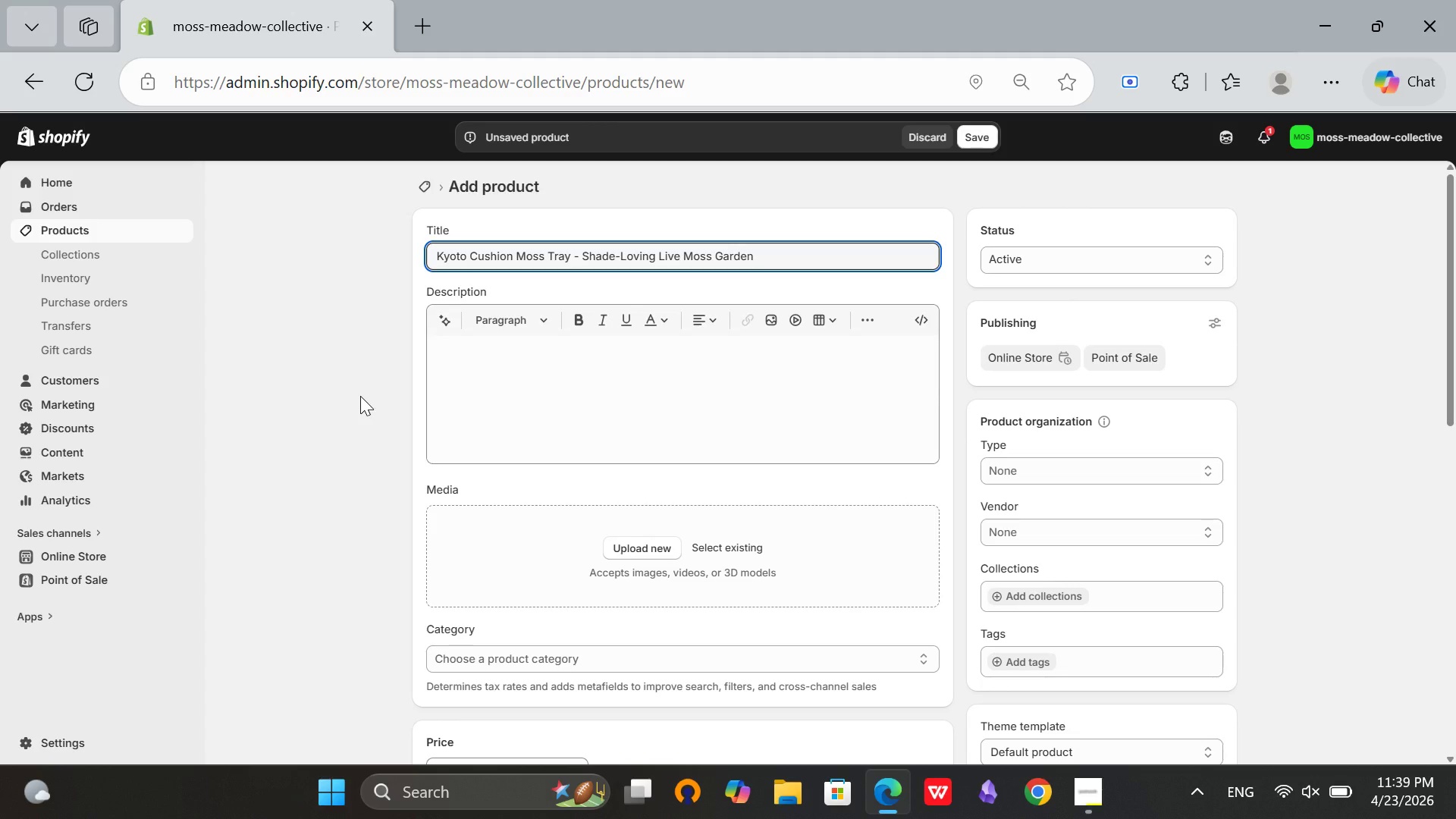 
wait(5.53)
 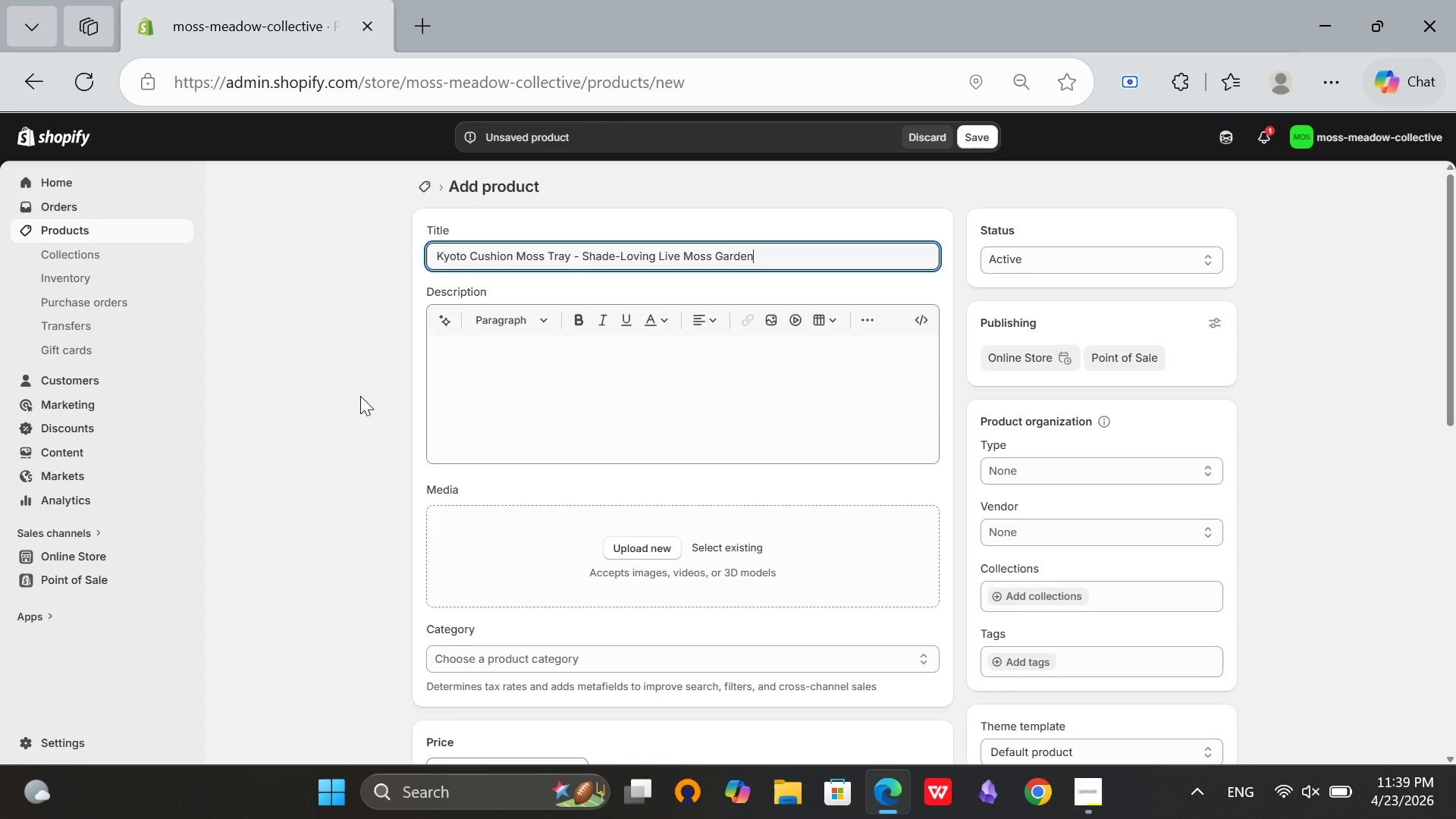 
type( Kit)
 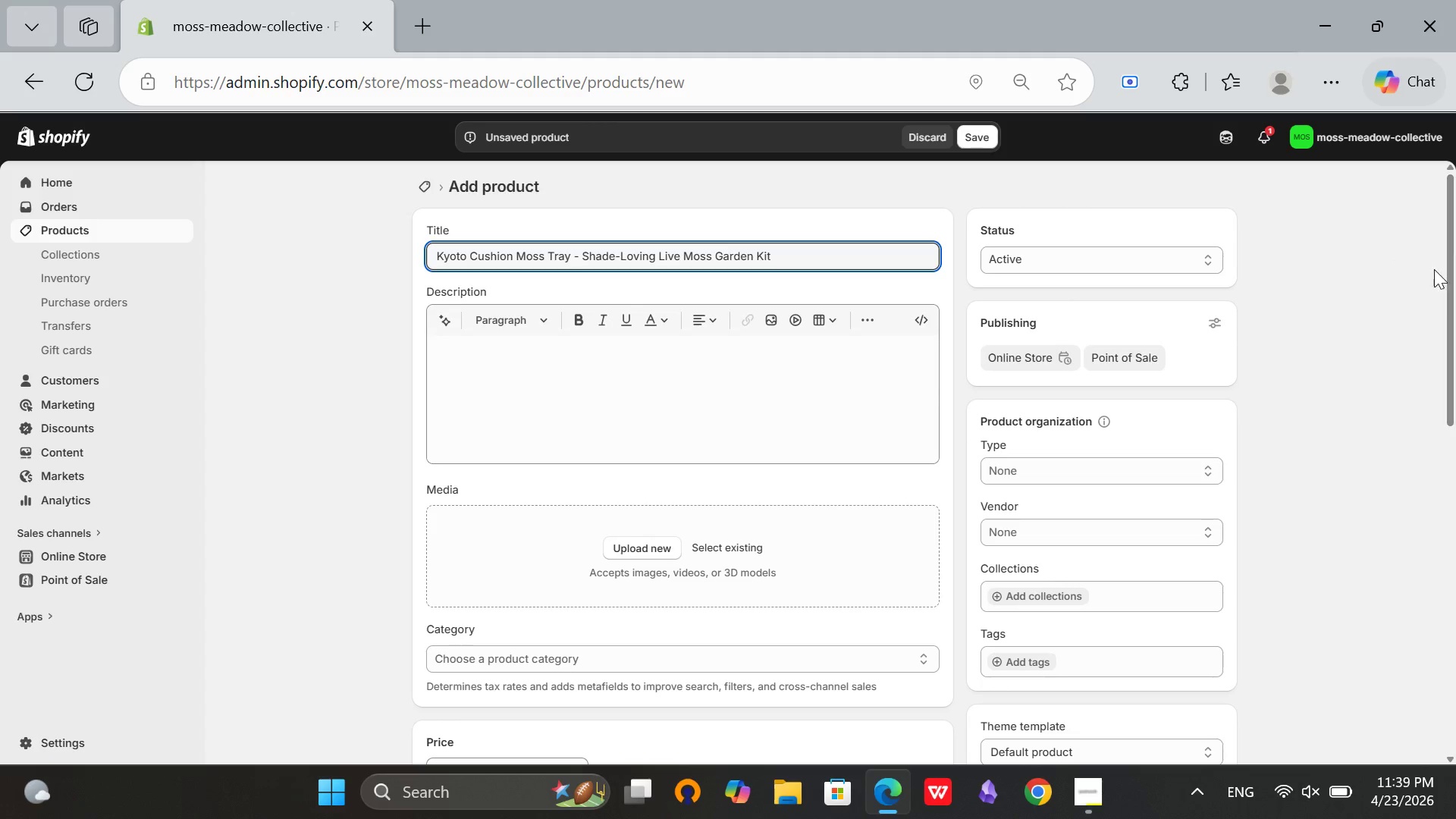 
left_click([1353, 343])
 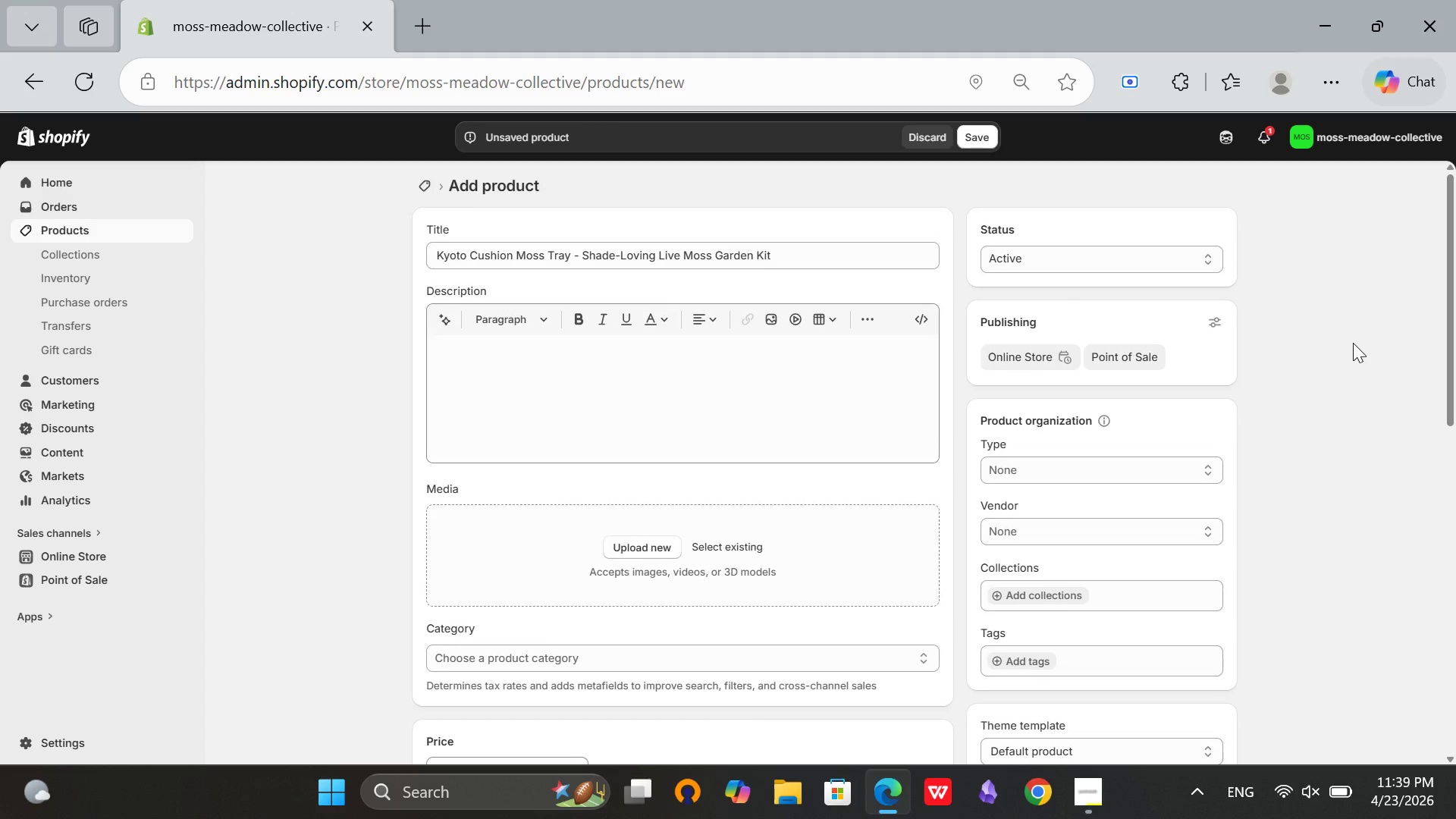 
scroll: coordinate [1353, 343], scroll_direction: down, amount: 1.0
 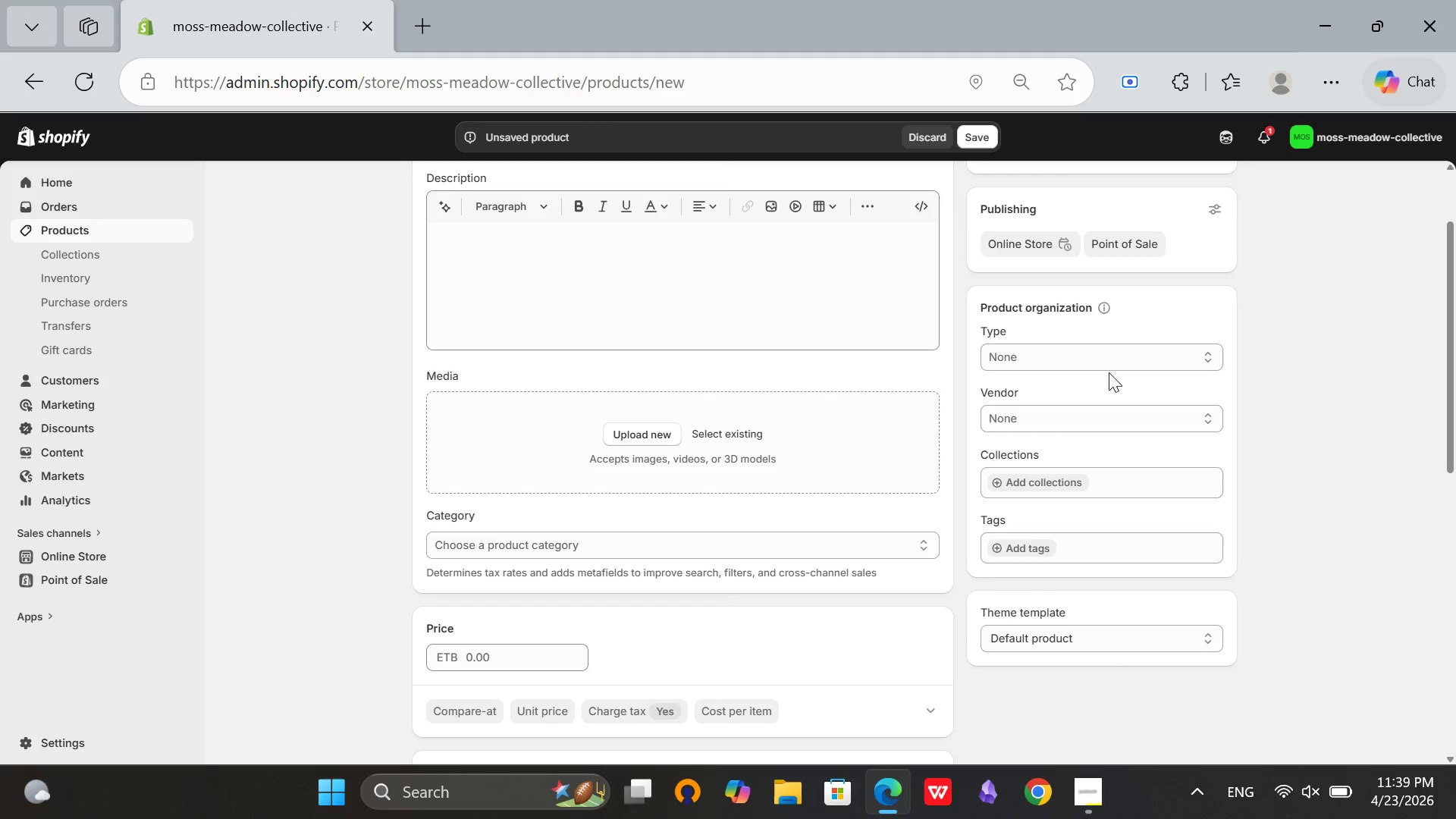 
double_click([1107, 369])
 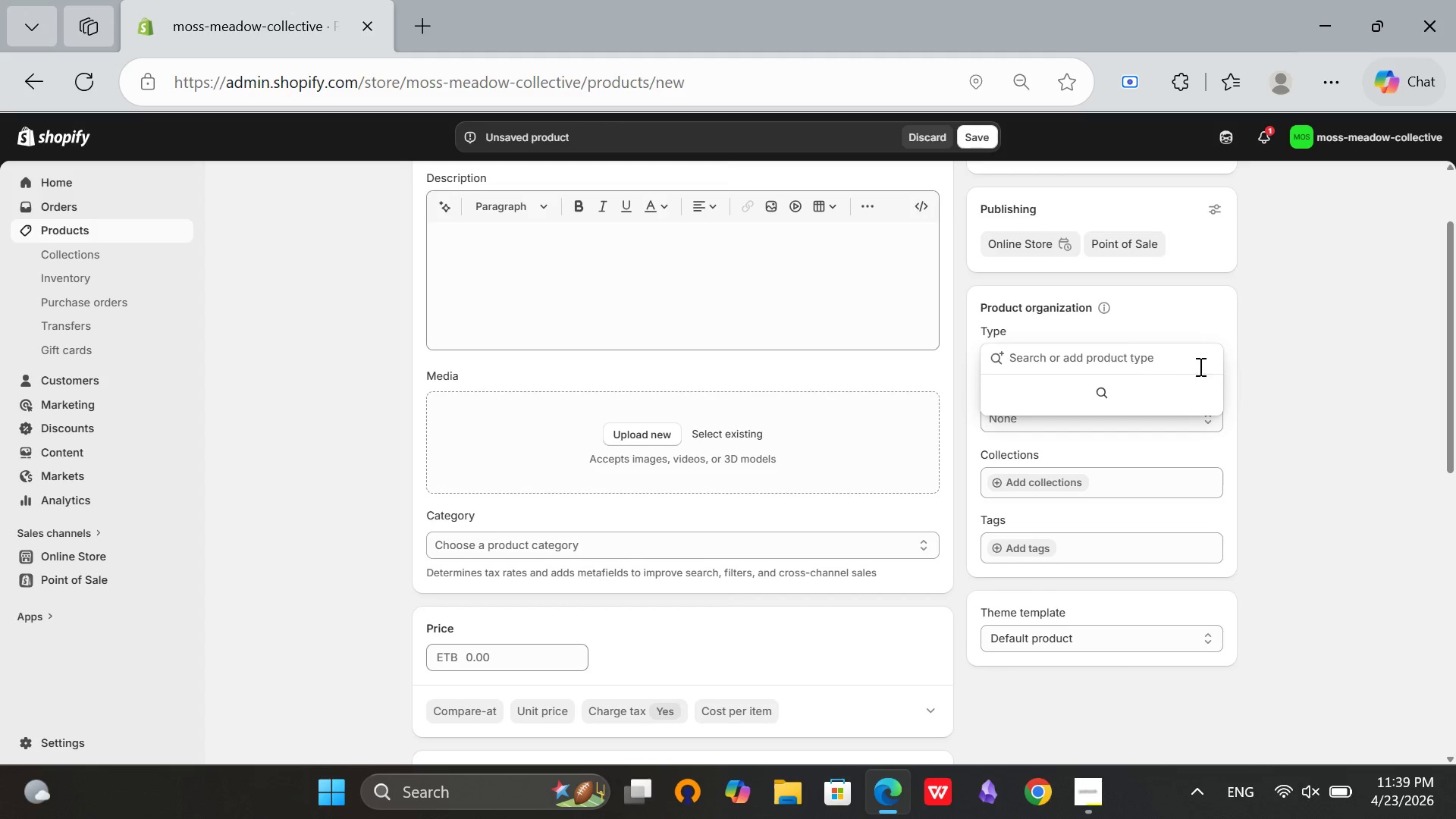 
left_click([1285, 361])
 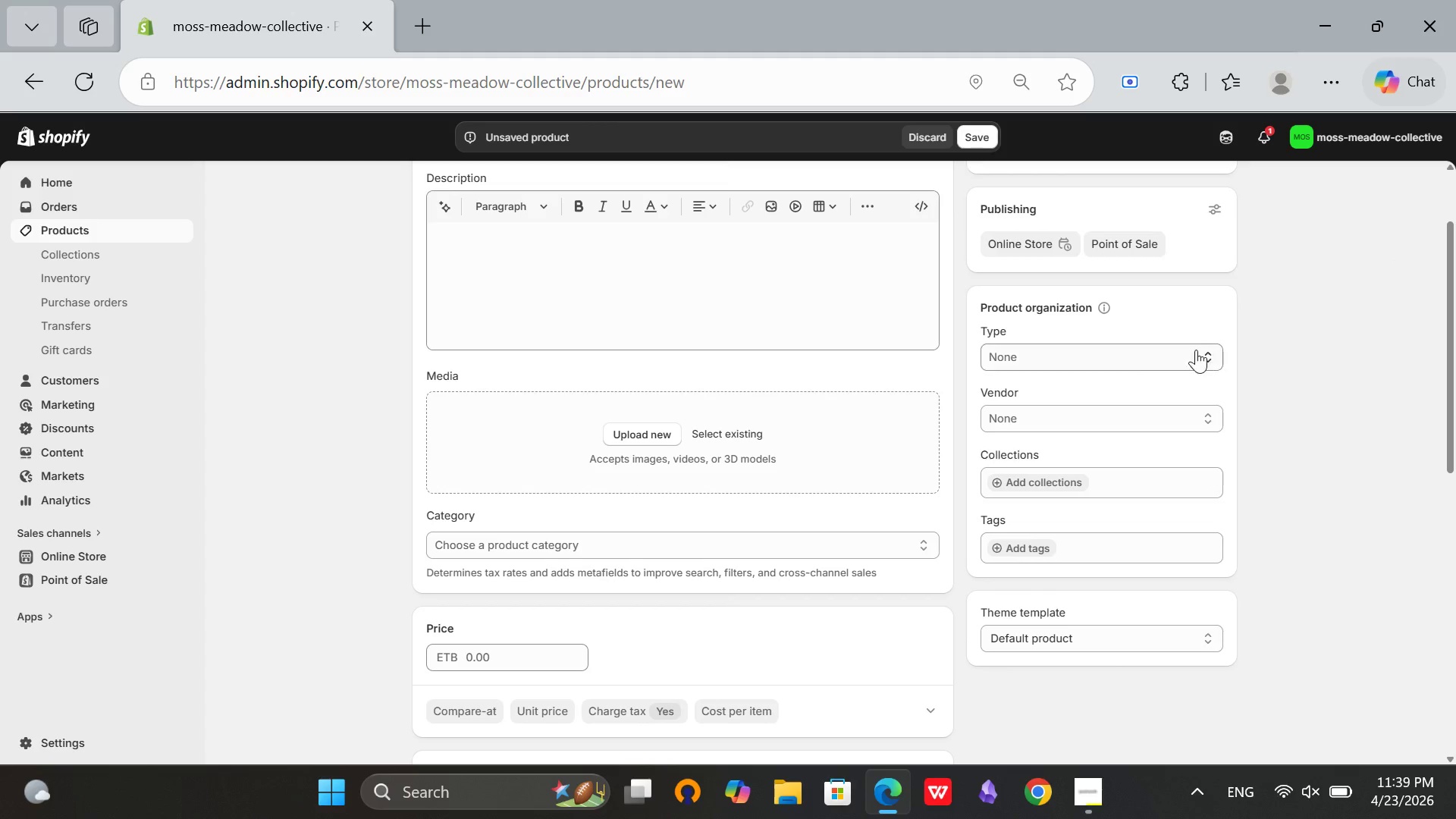 
scroll: coordinate [1056, 359], scroll_direction: up, amount: 3.0
 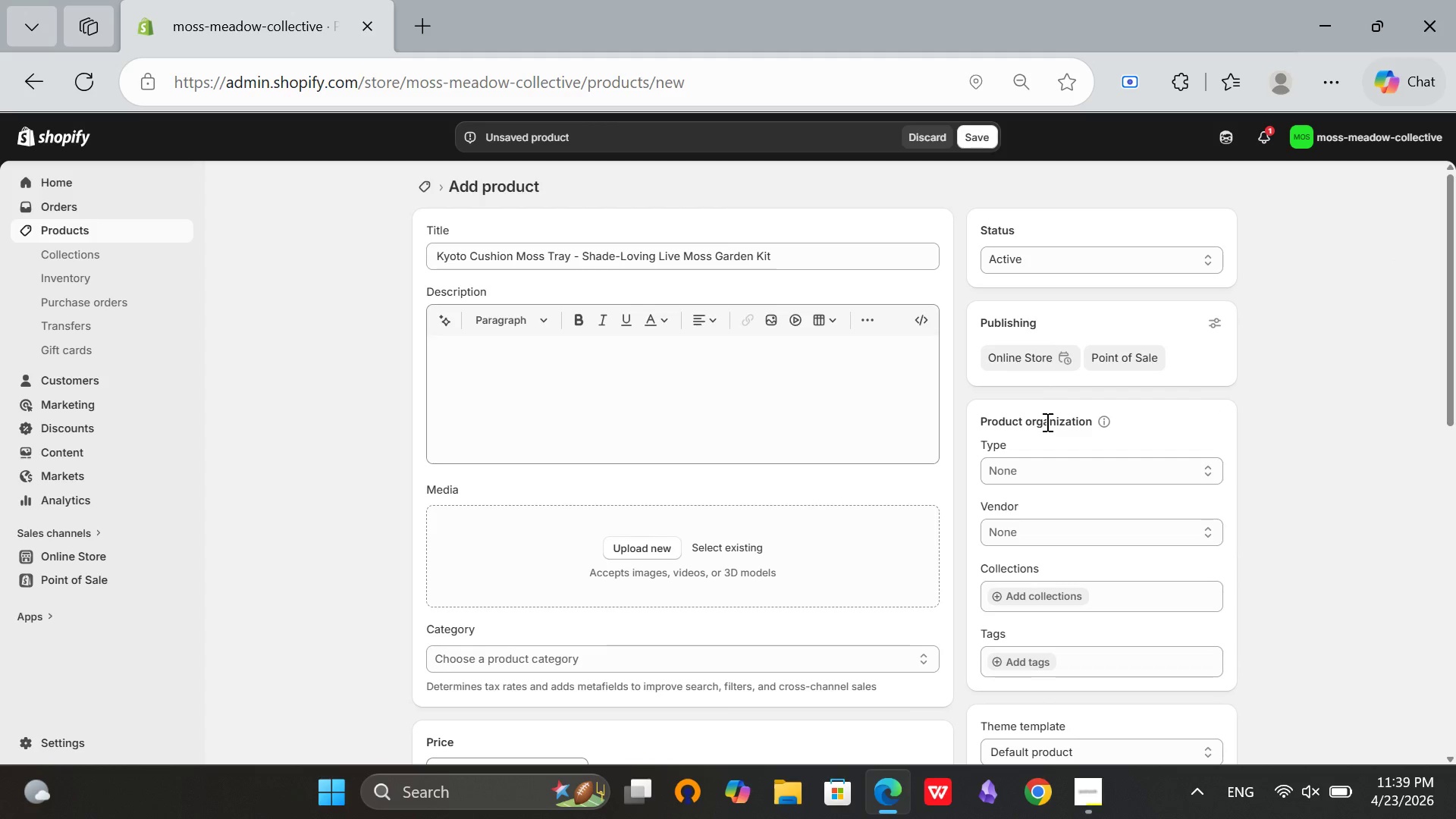 
scroll: coordinate [1046, 427], scroll_direction: down, amount: 1.0
 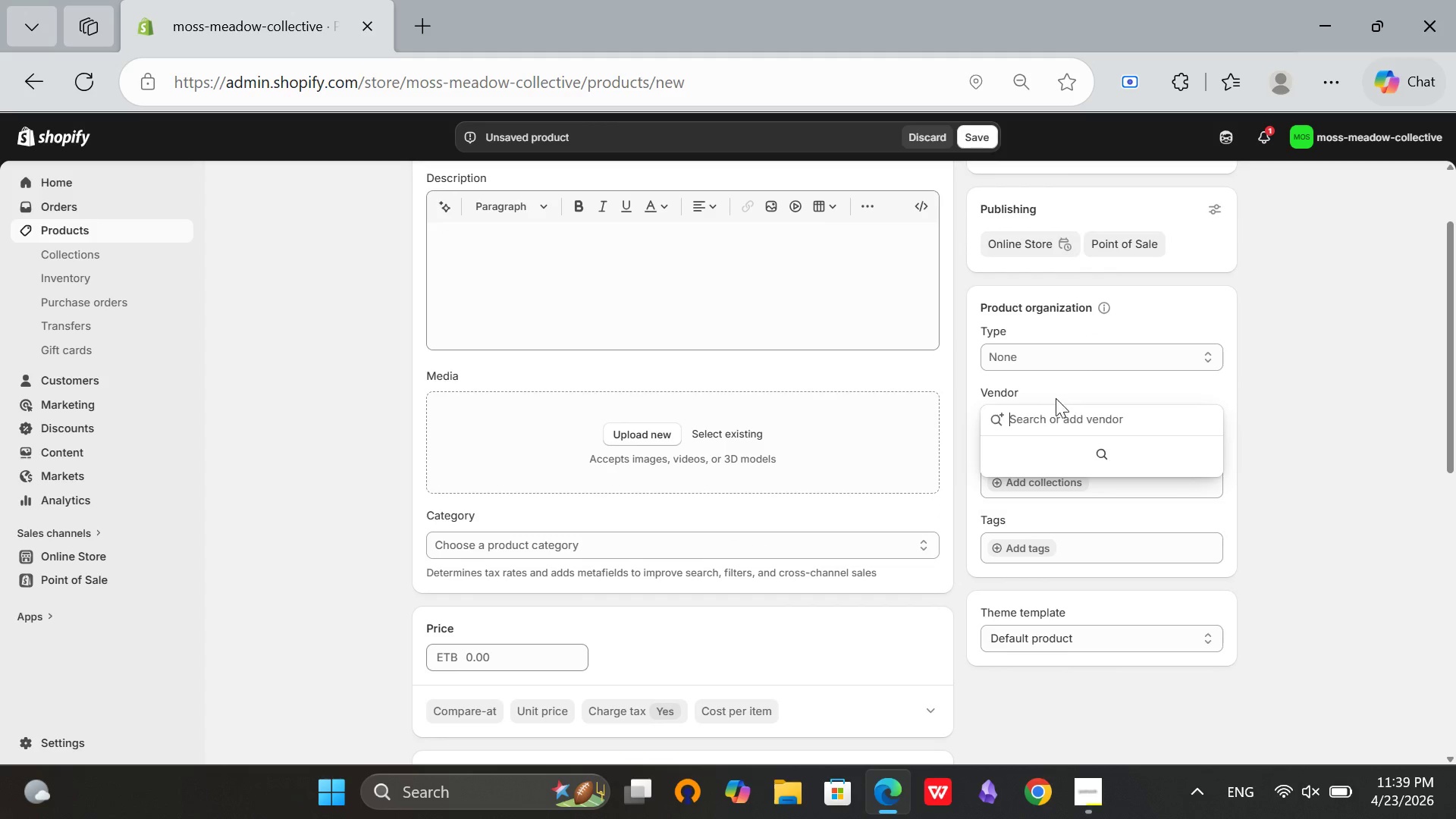 
left_click([1106, 341])
 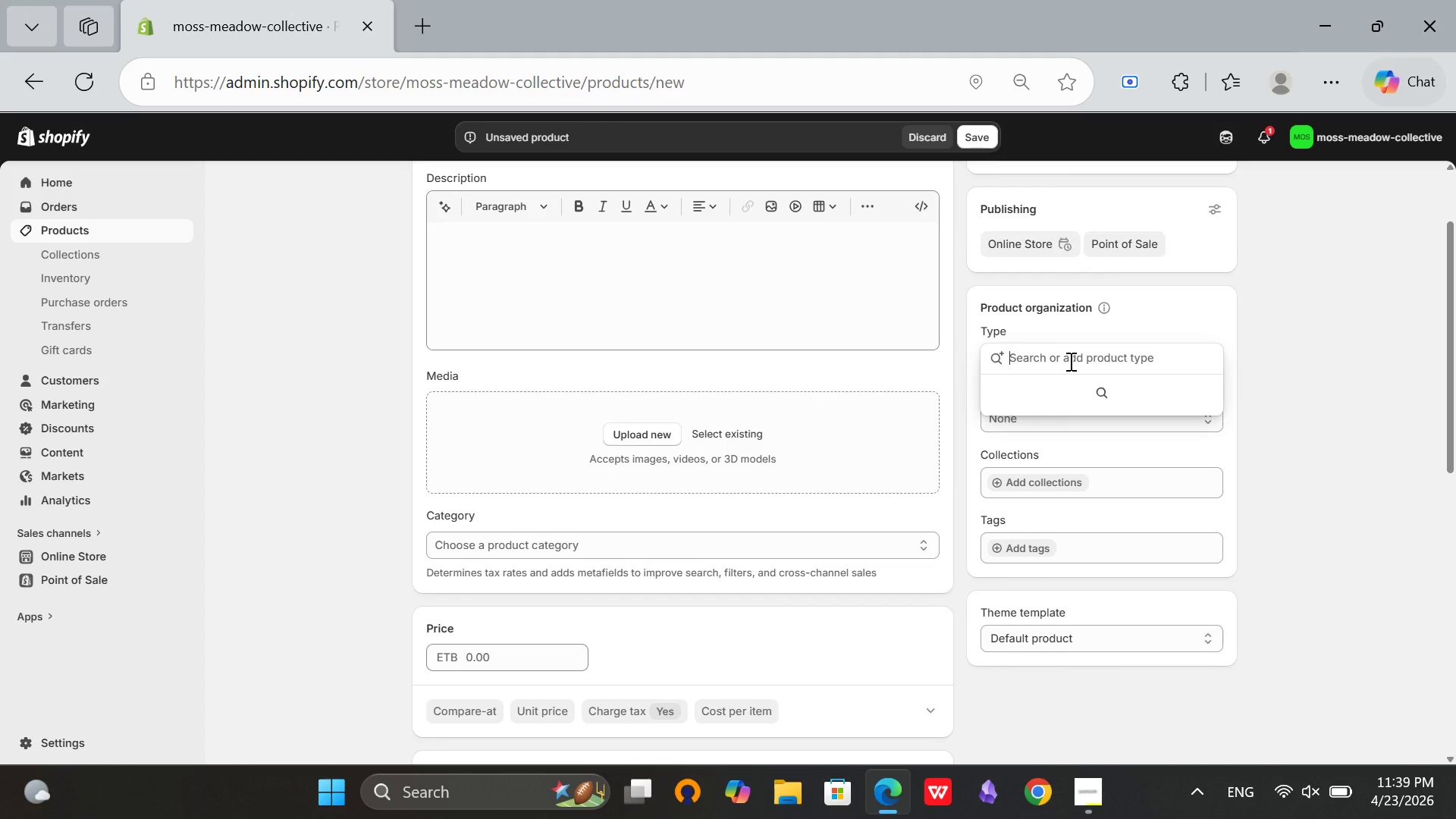 
type(Moss Kit)
 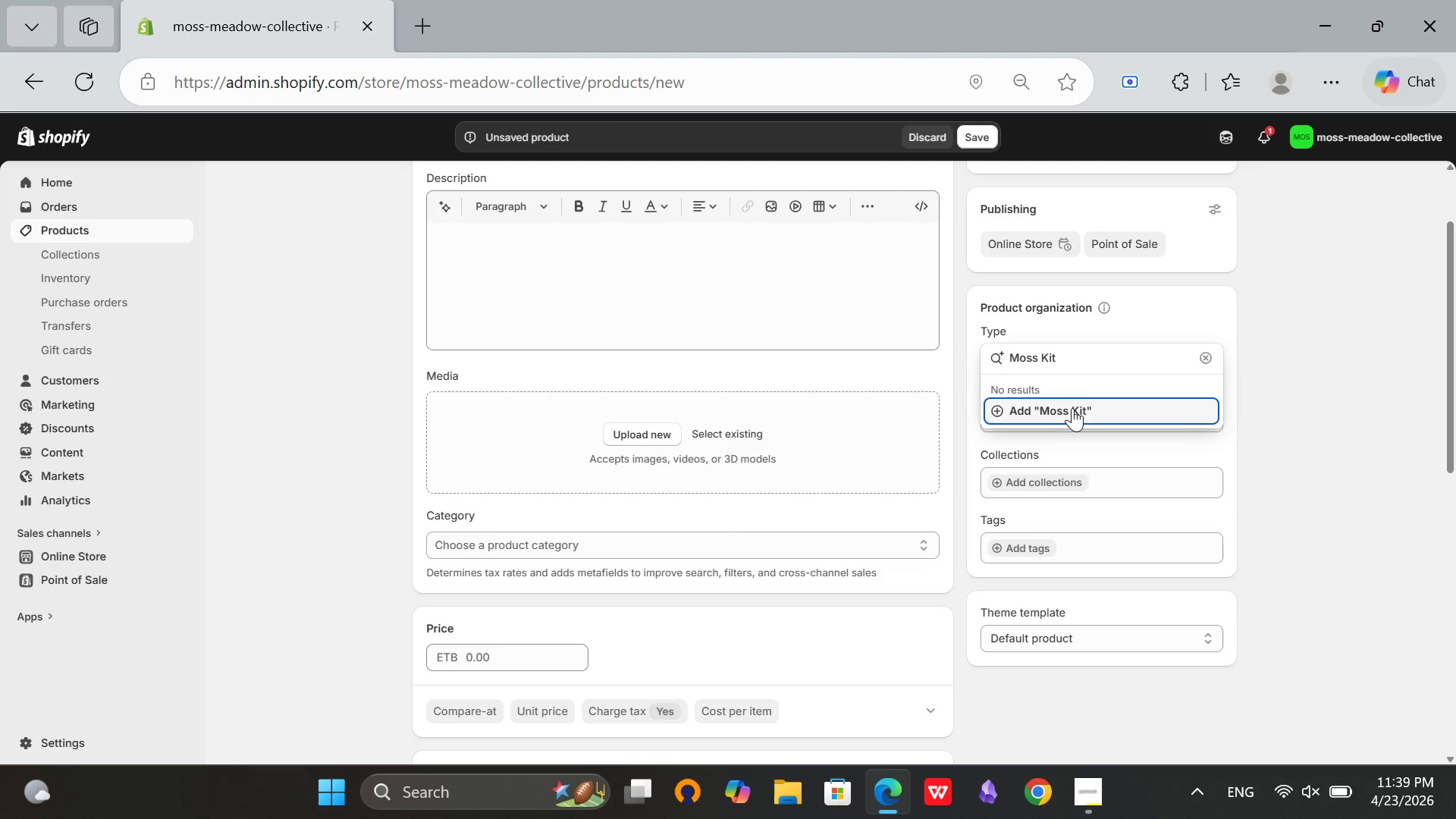 
left_click([1072, 408])
 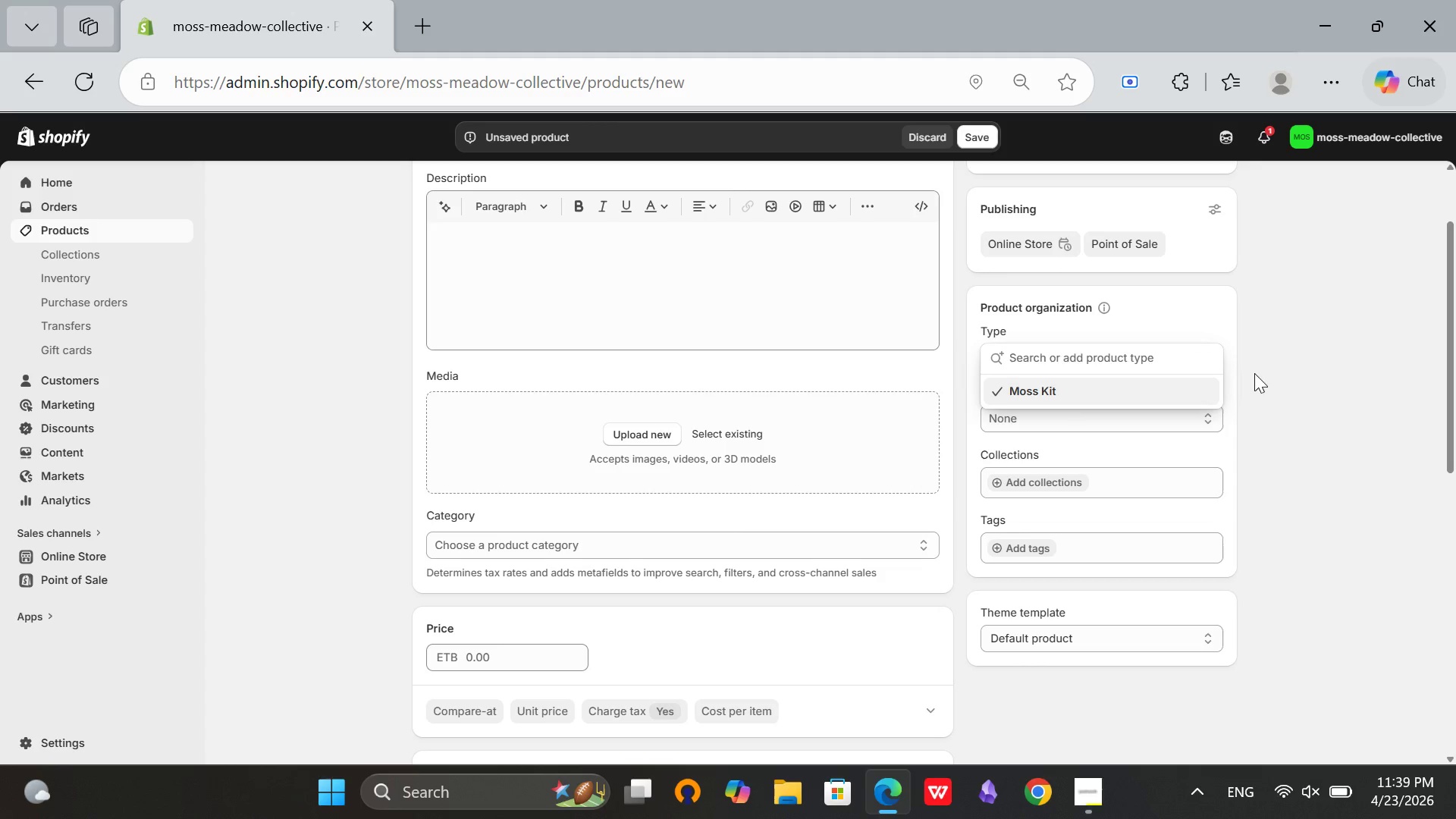 
left_click([1307, 342])
 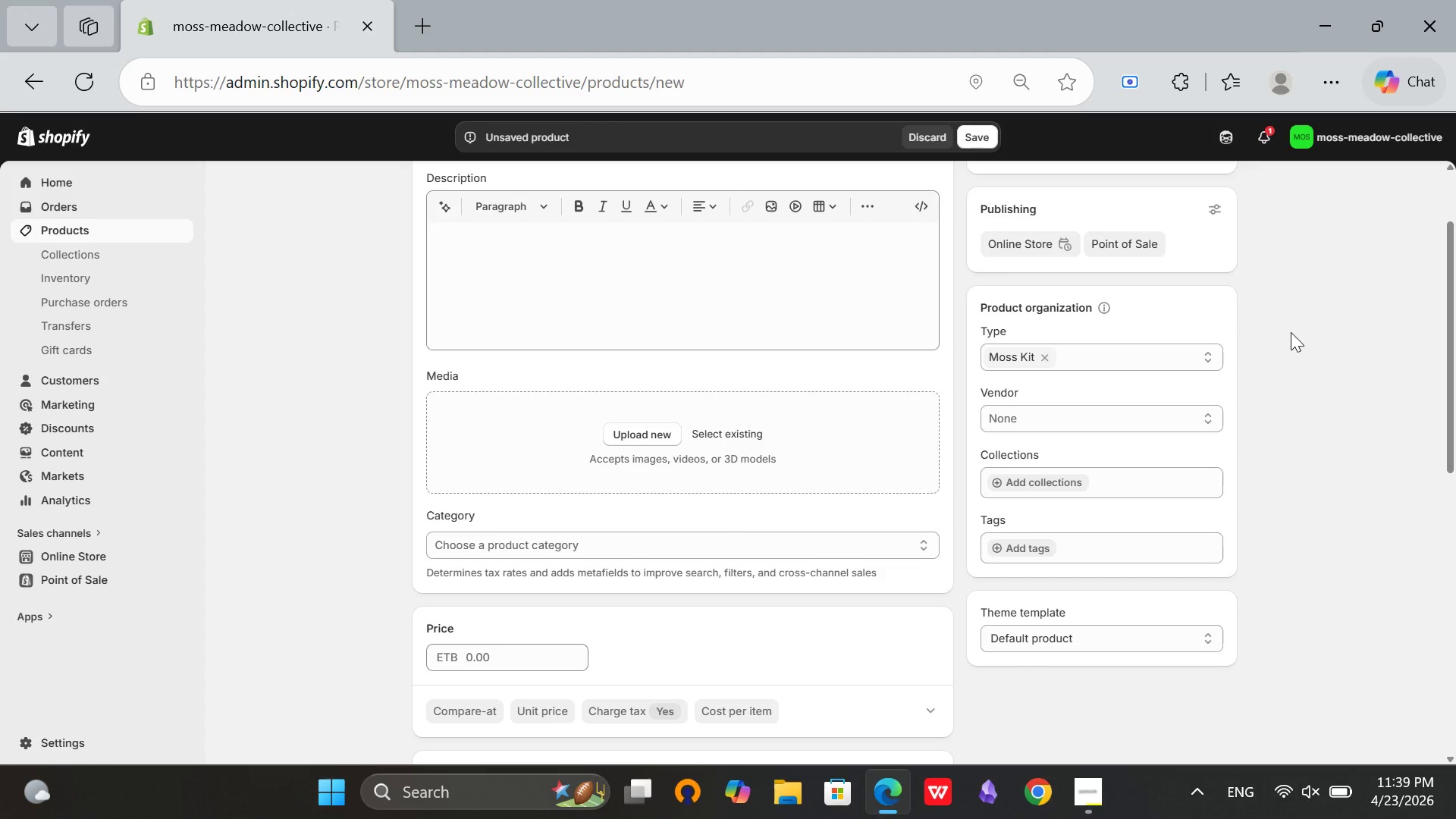 
wait(9.77)
 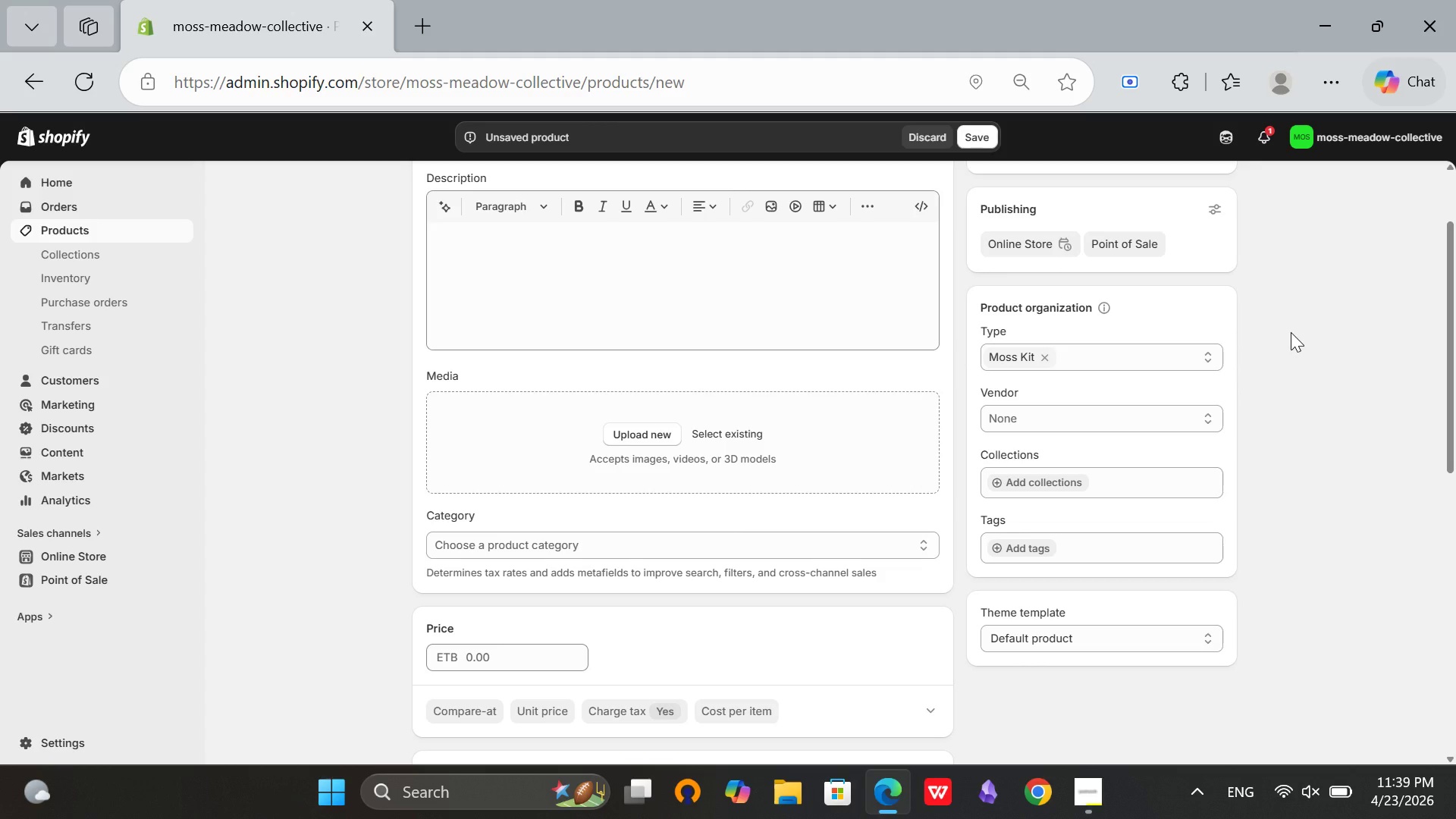 
scroll: coordinate [984, 391], scroll_direction: down, amount: 1.0
 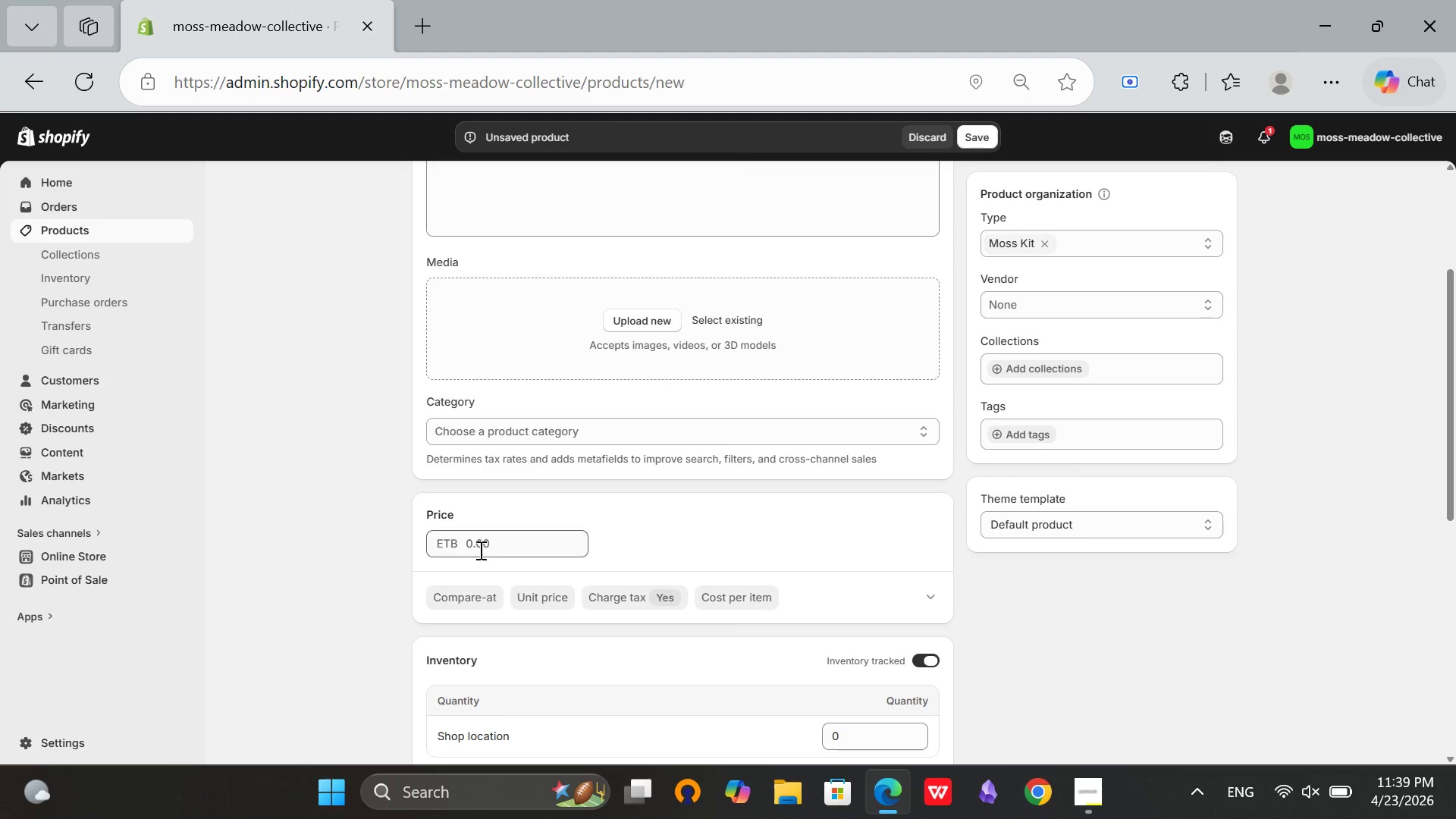 
left_click([468, 544])
 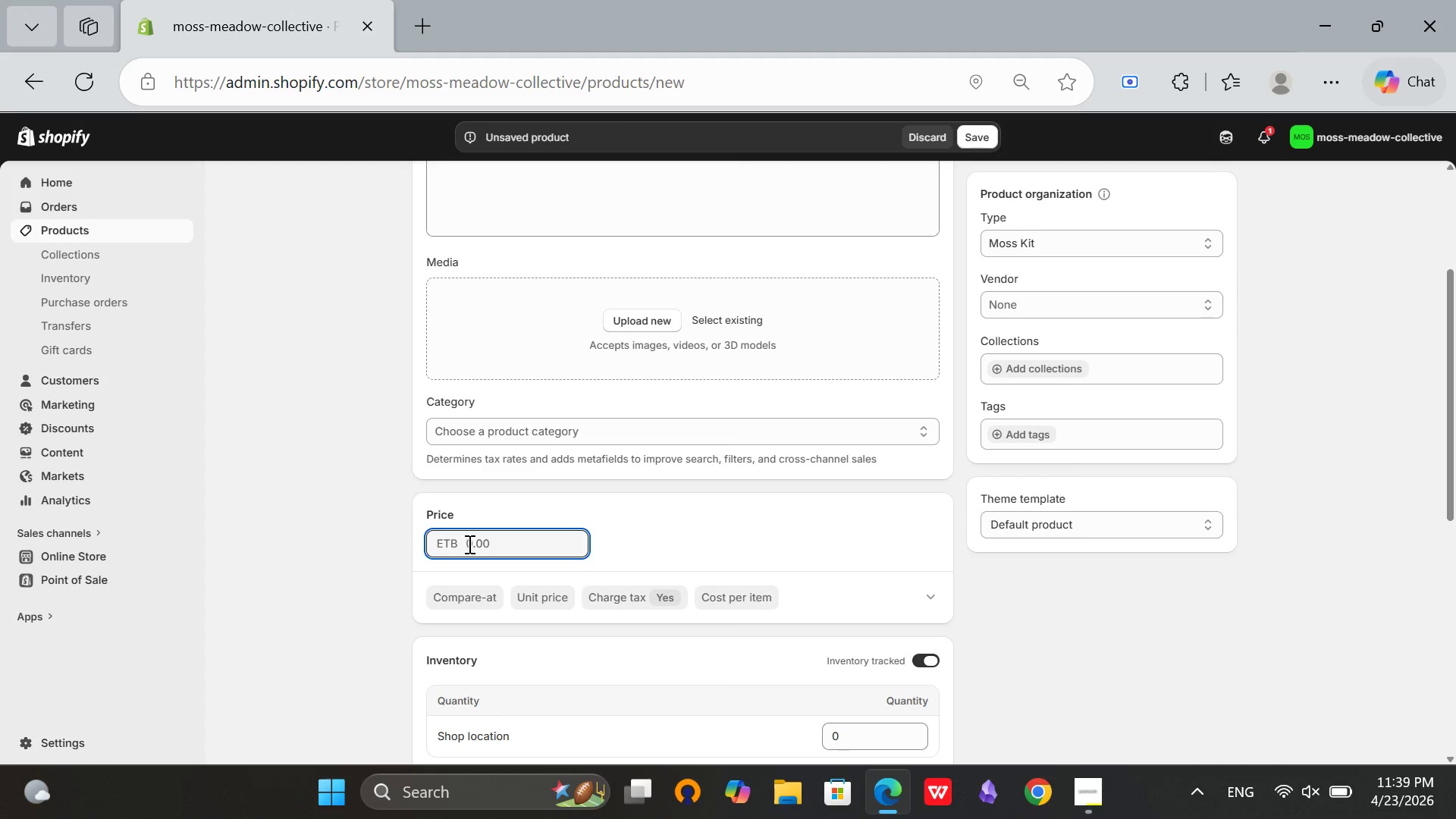 
type(39.99)
 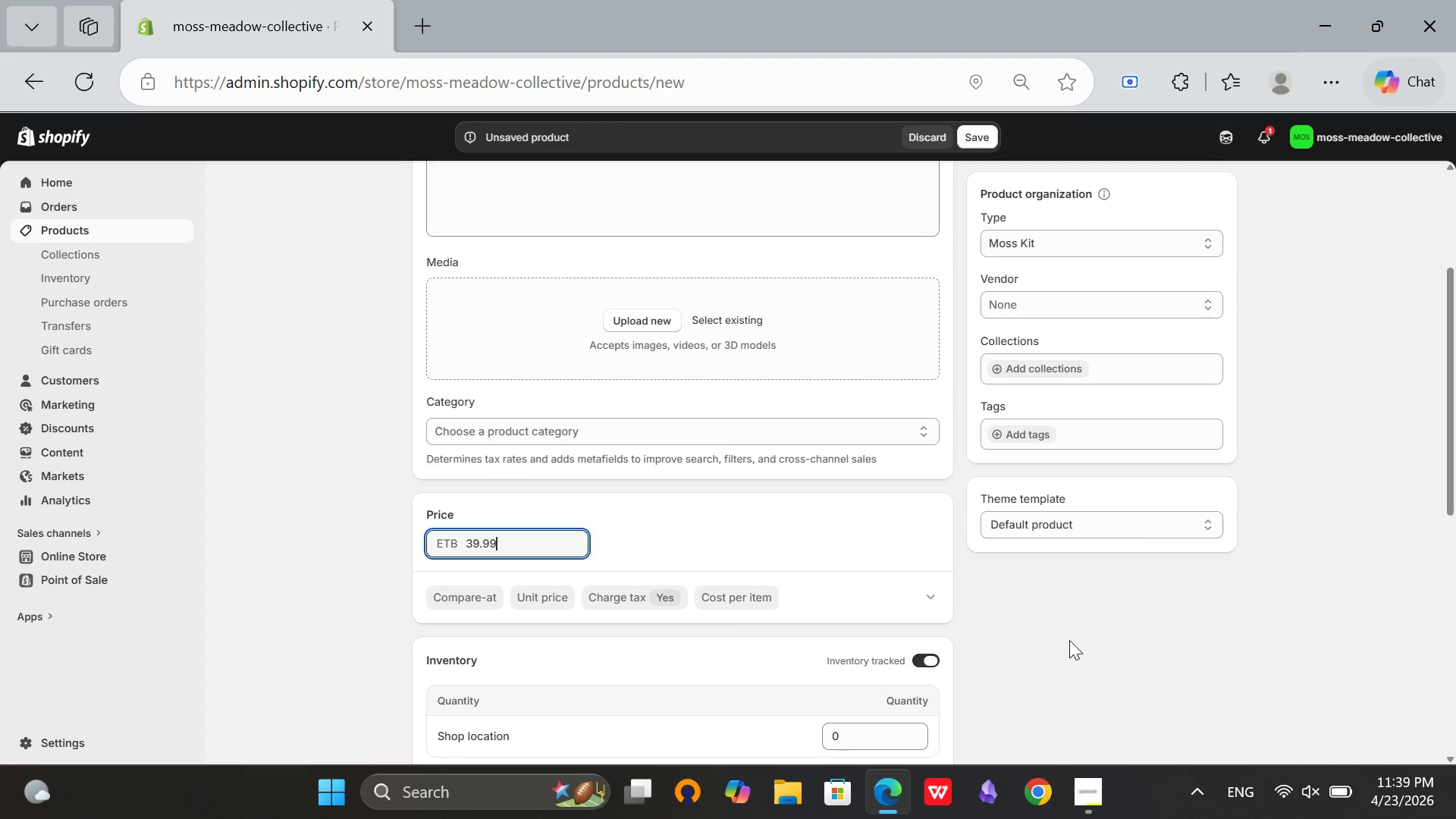 
left_click([1069, 640])
 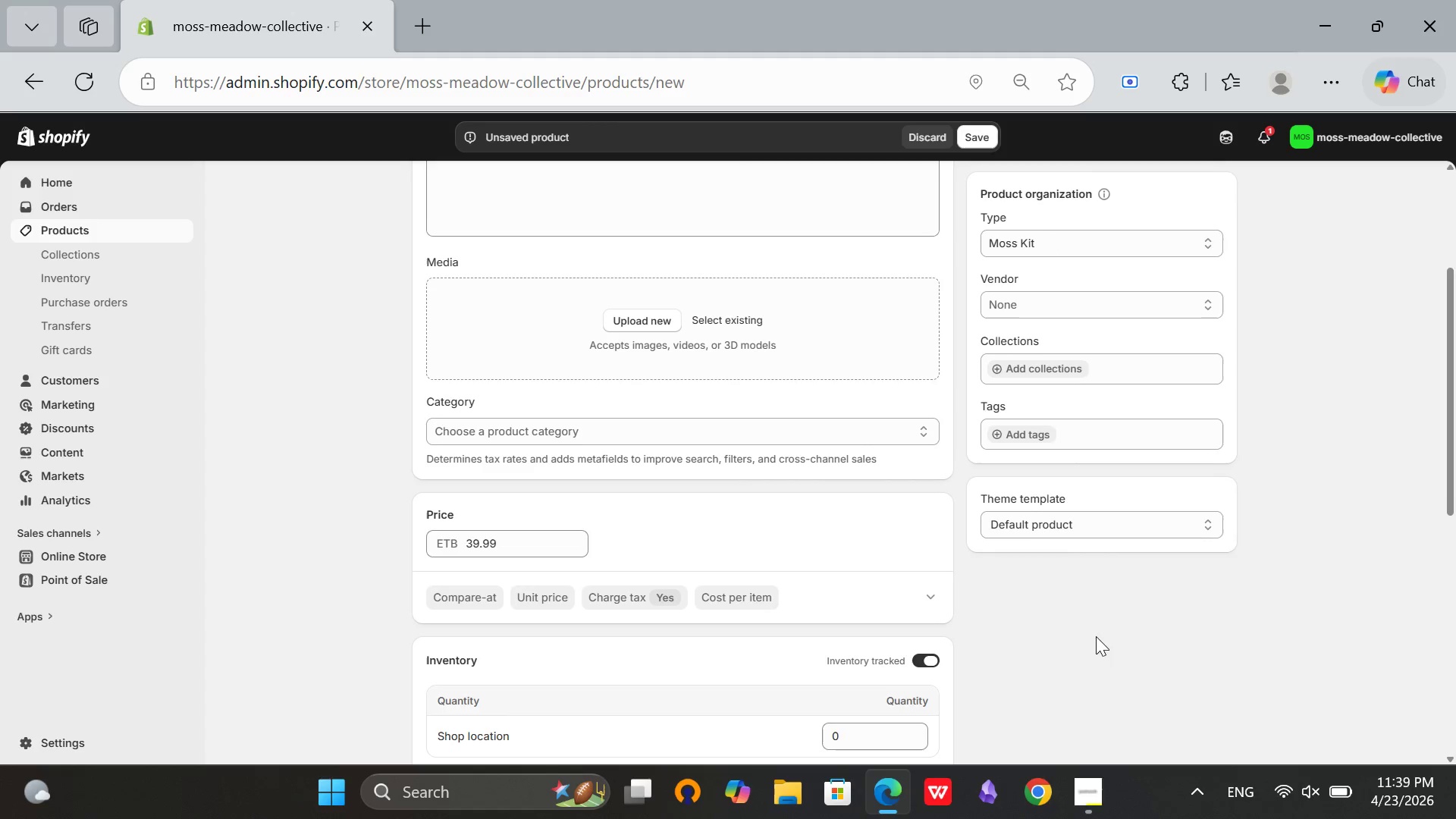 
scroll: coordinate [1050, 623], scroll_direction: up, amount: 2.0
 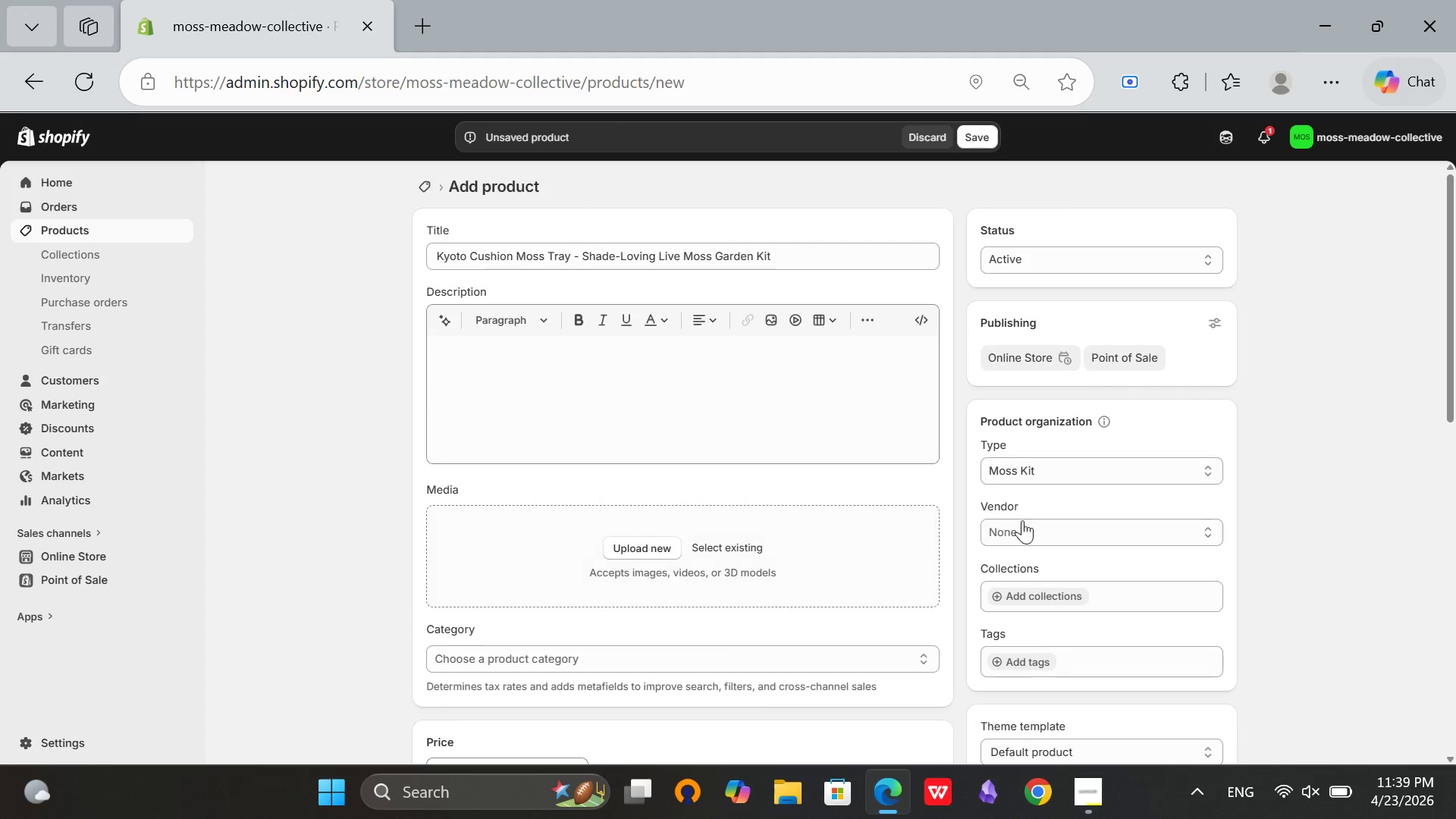 
scroll: coordinate [1059, 513], scroll_direction: down, amount: 1.0
 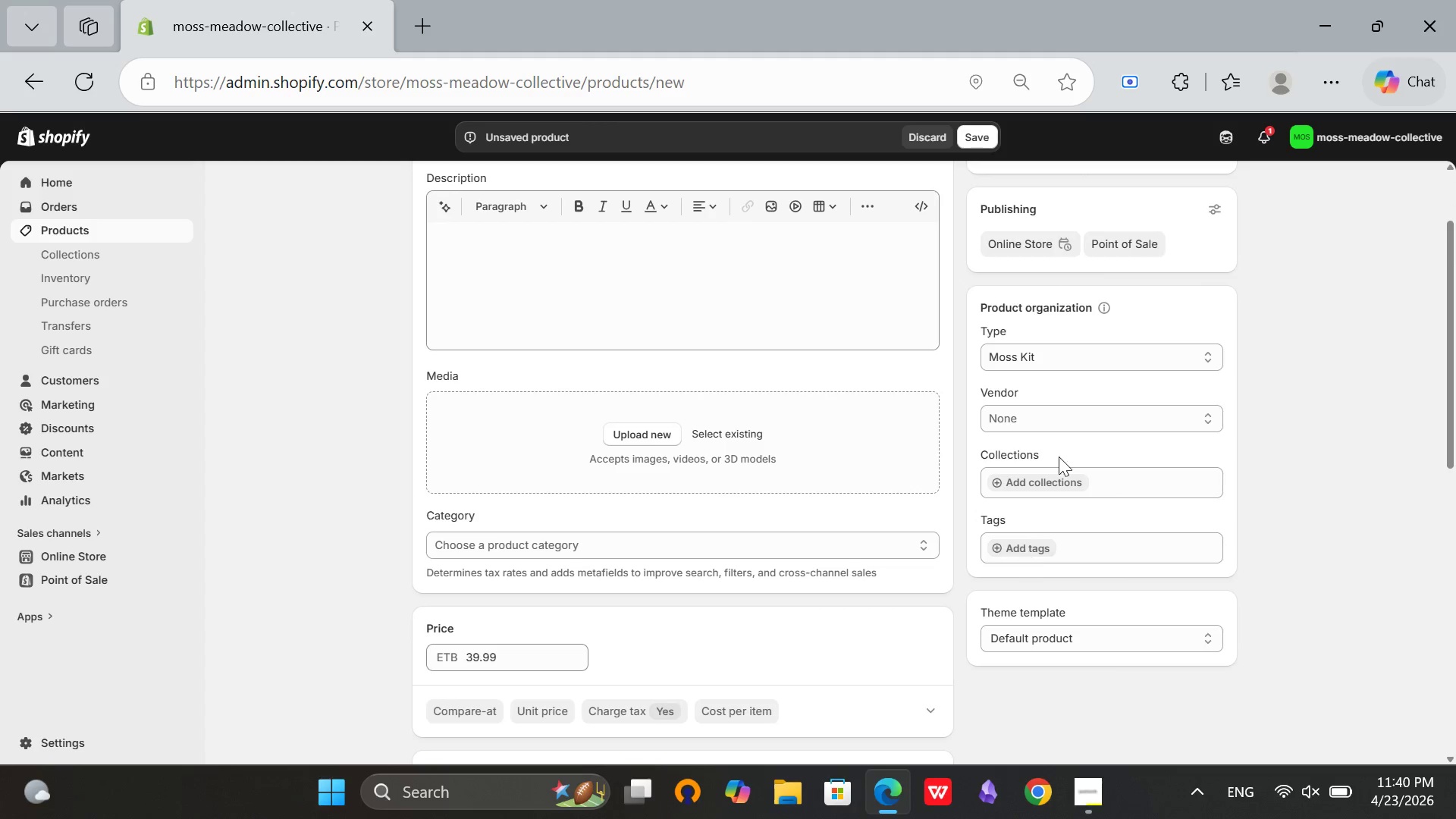 
left_click([1075, 422])
 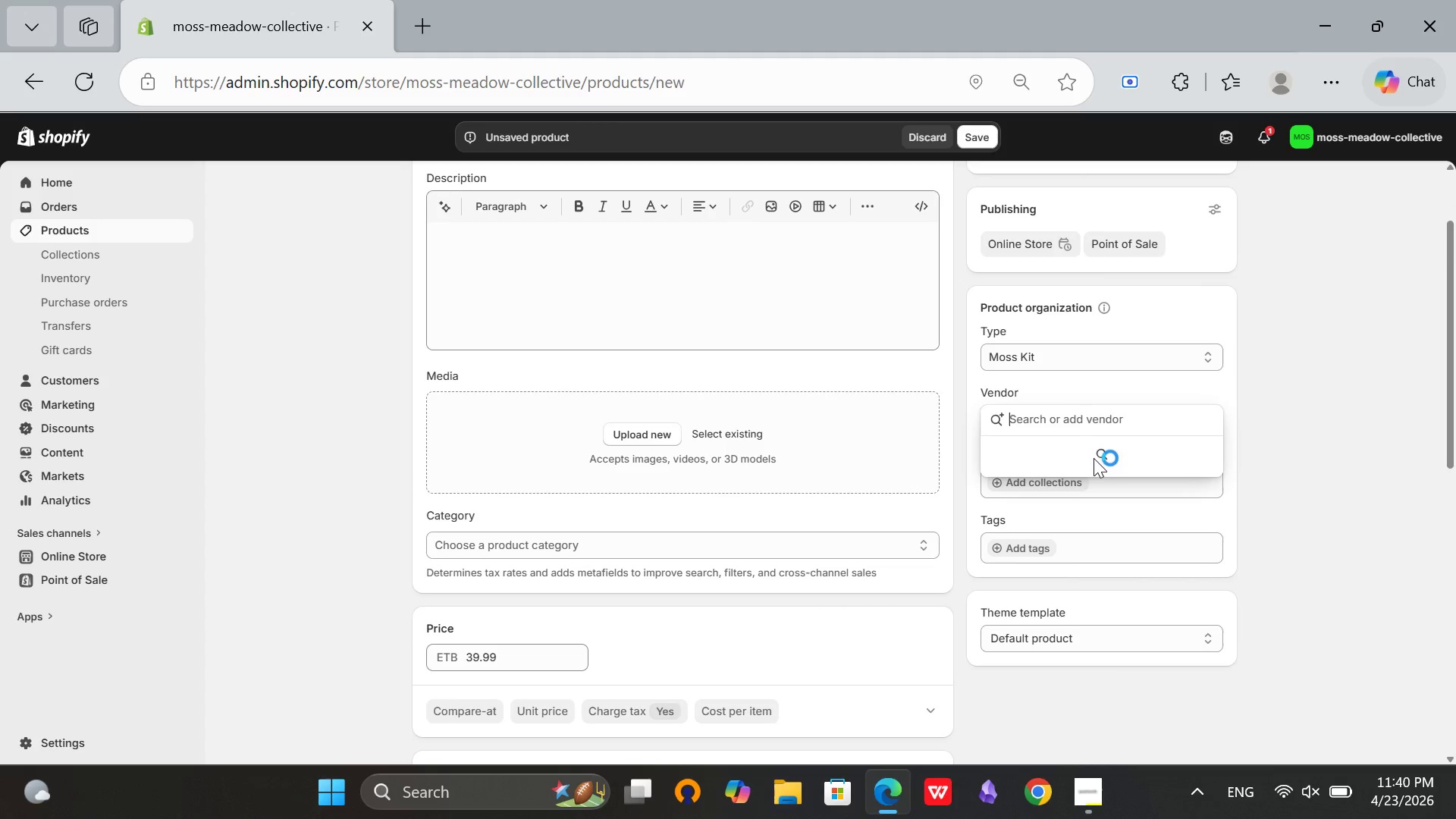 
left_click([1285, 410])
 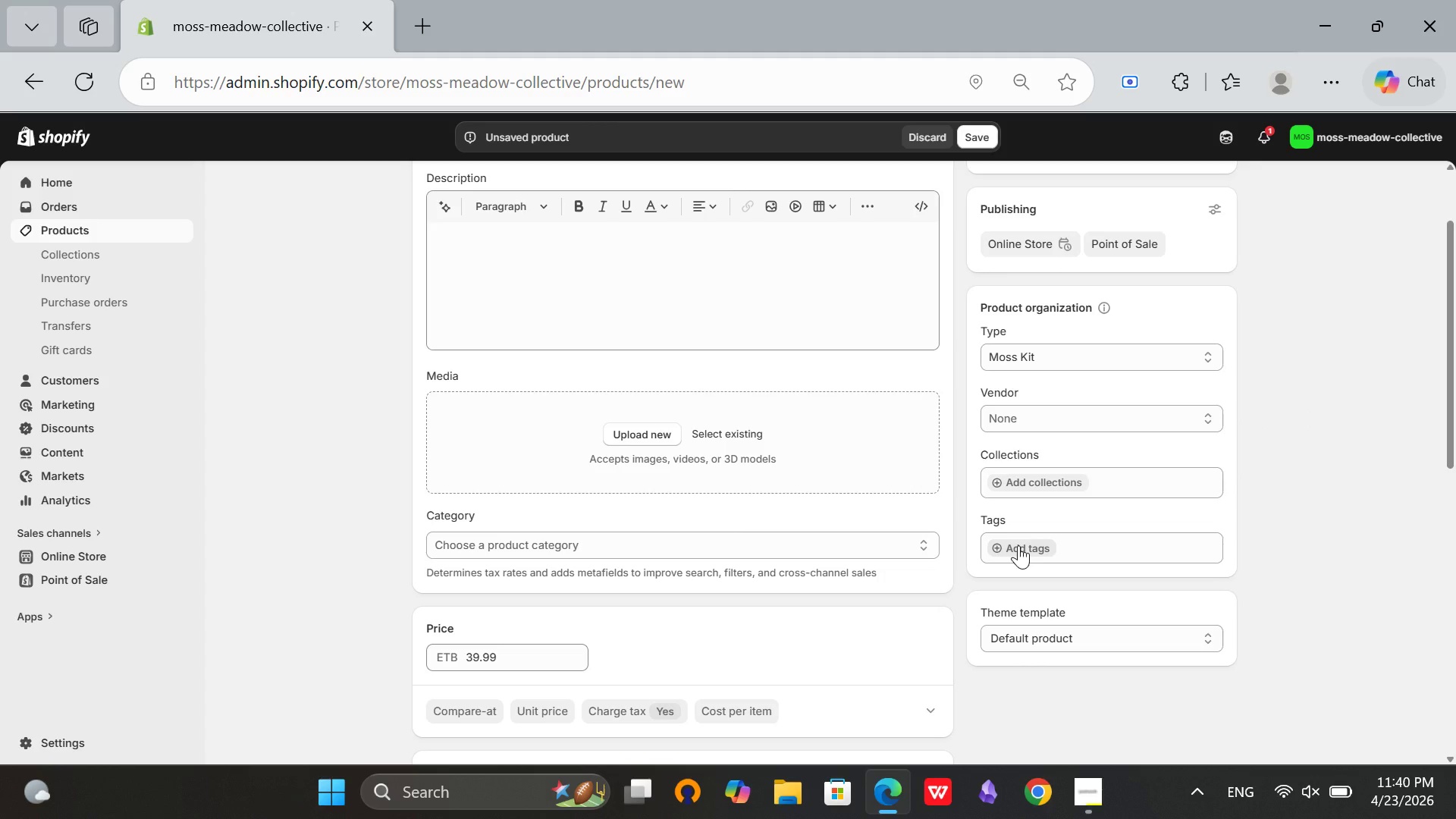 
left_click([1018, 545])
 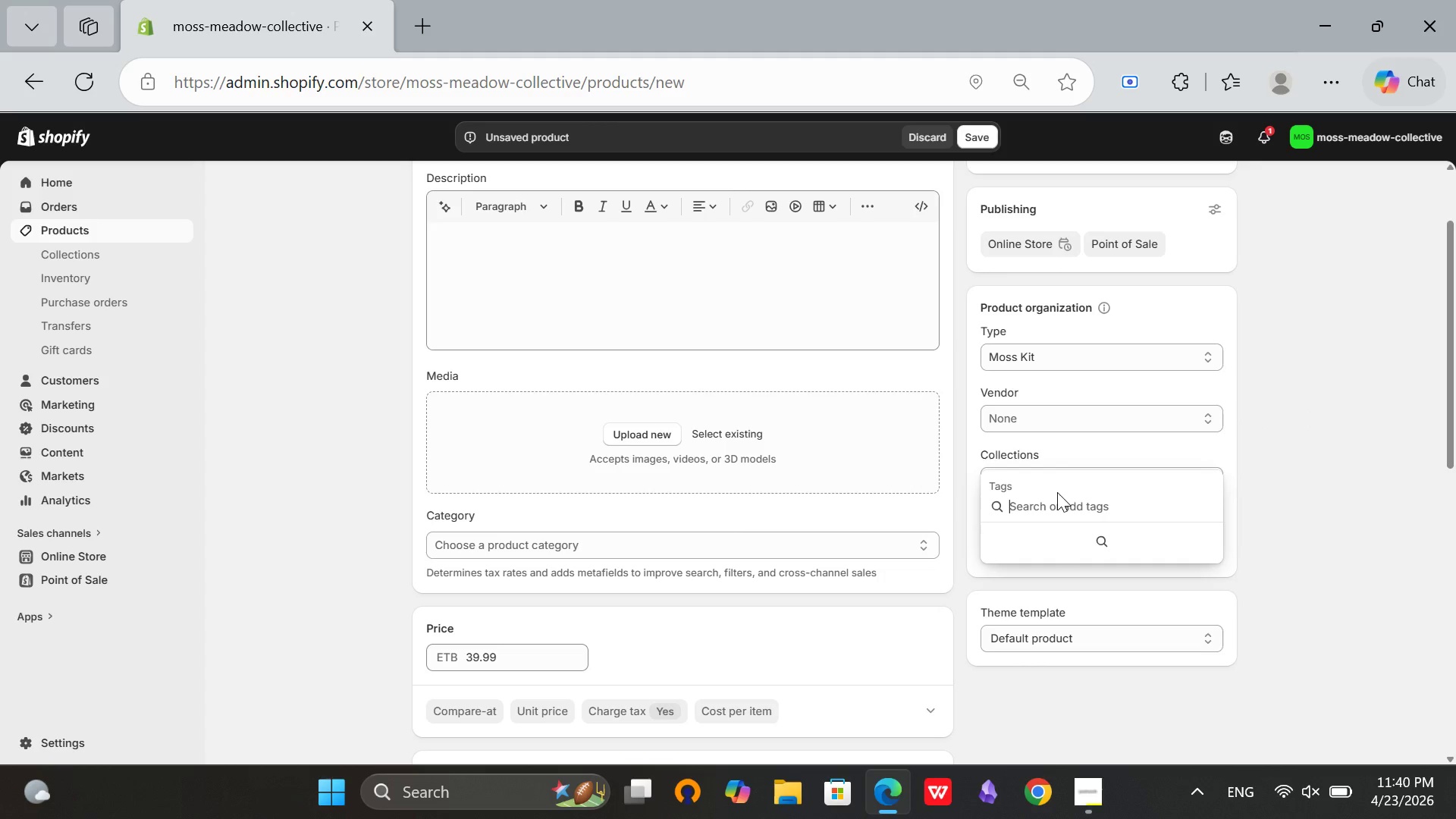 
type(moss)
 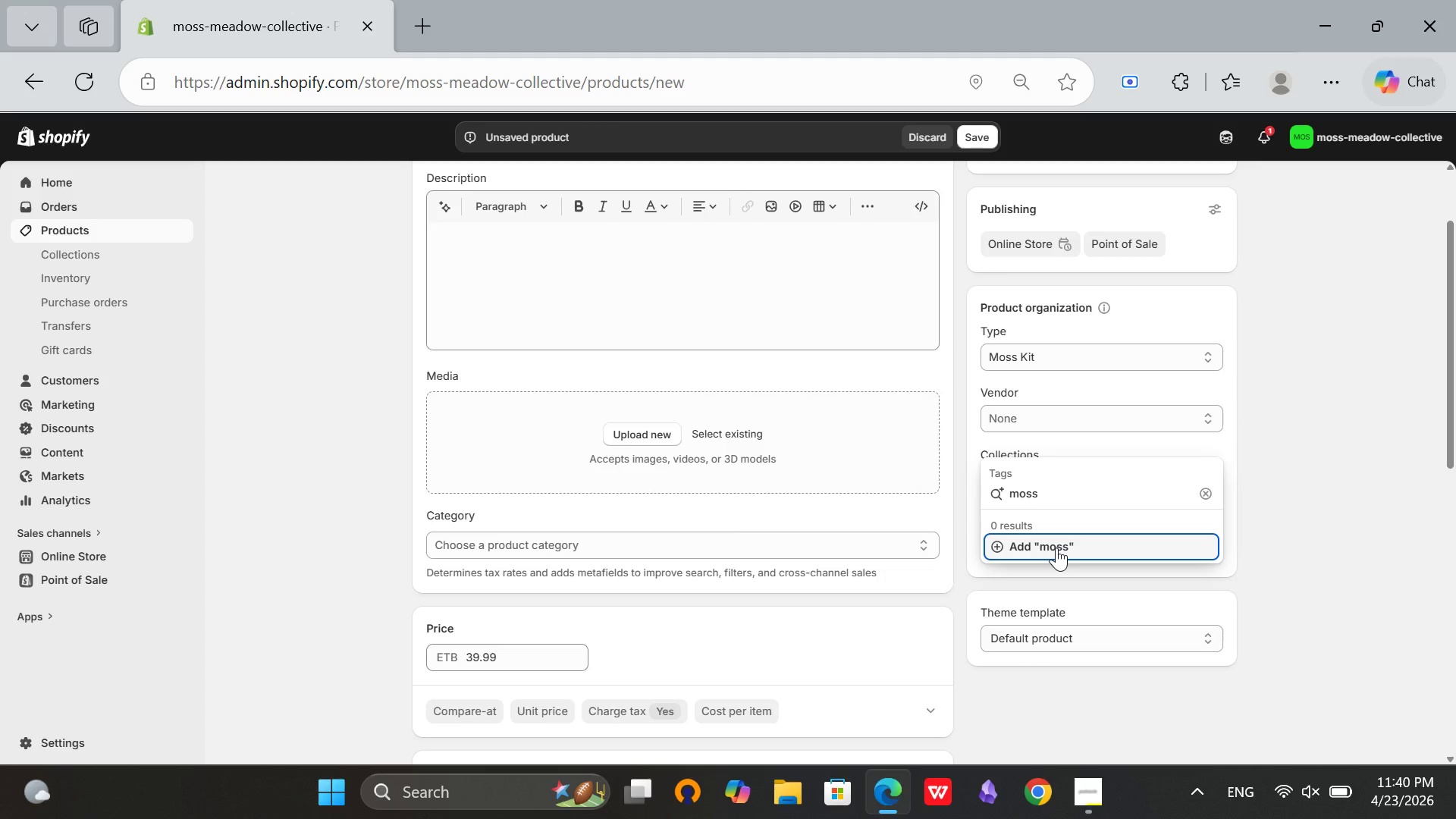 
left_click([1056, 548])
 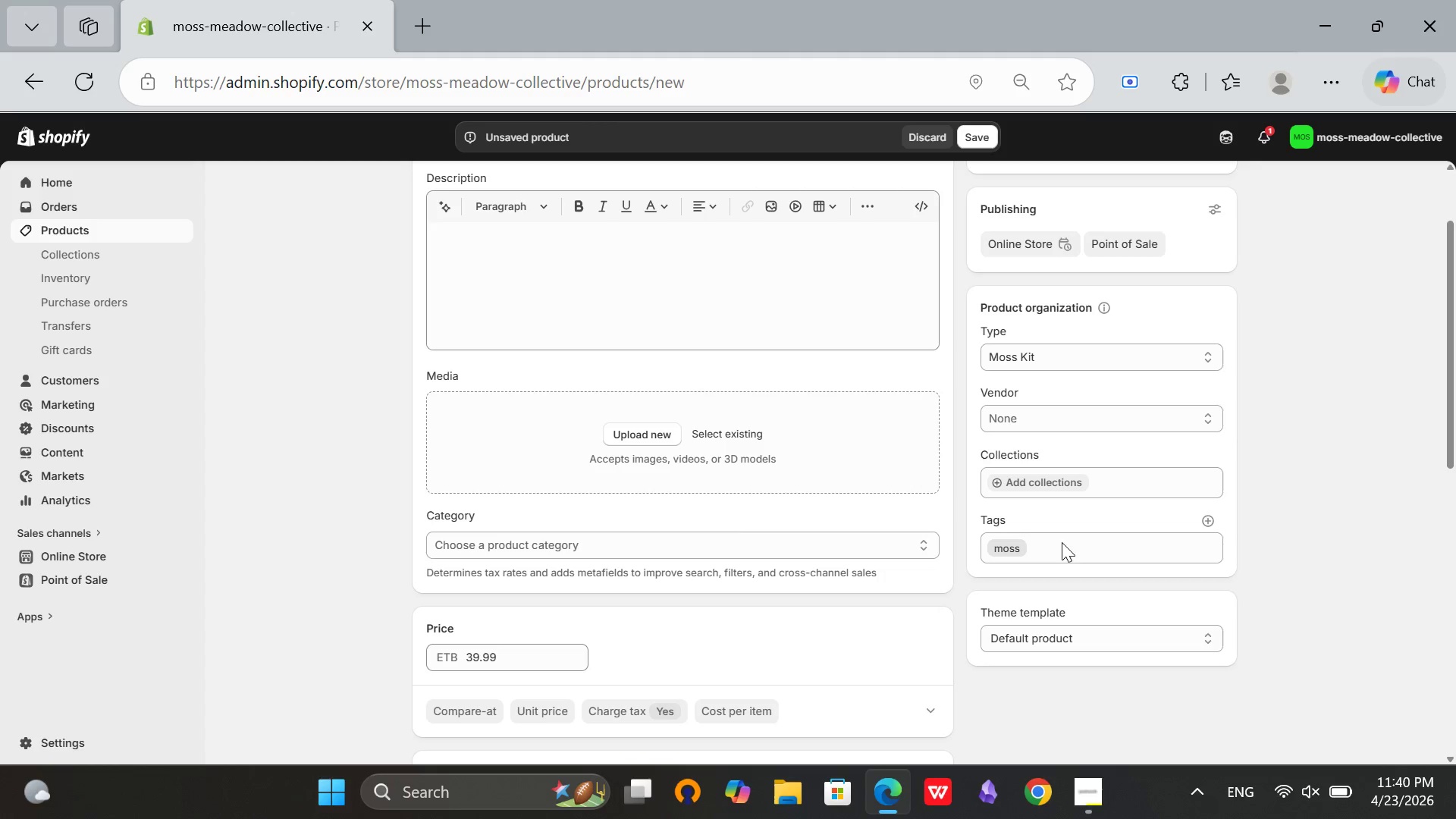 
left_click([1060, 545])
 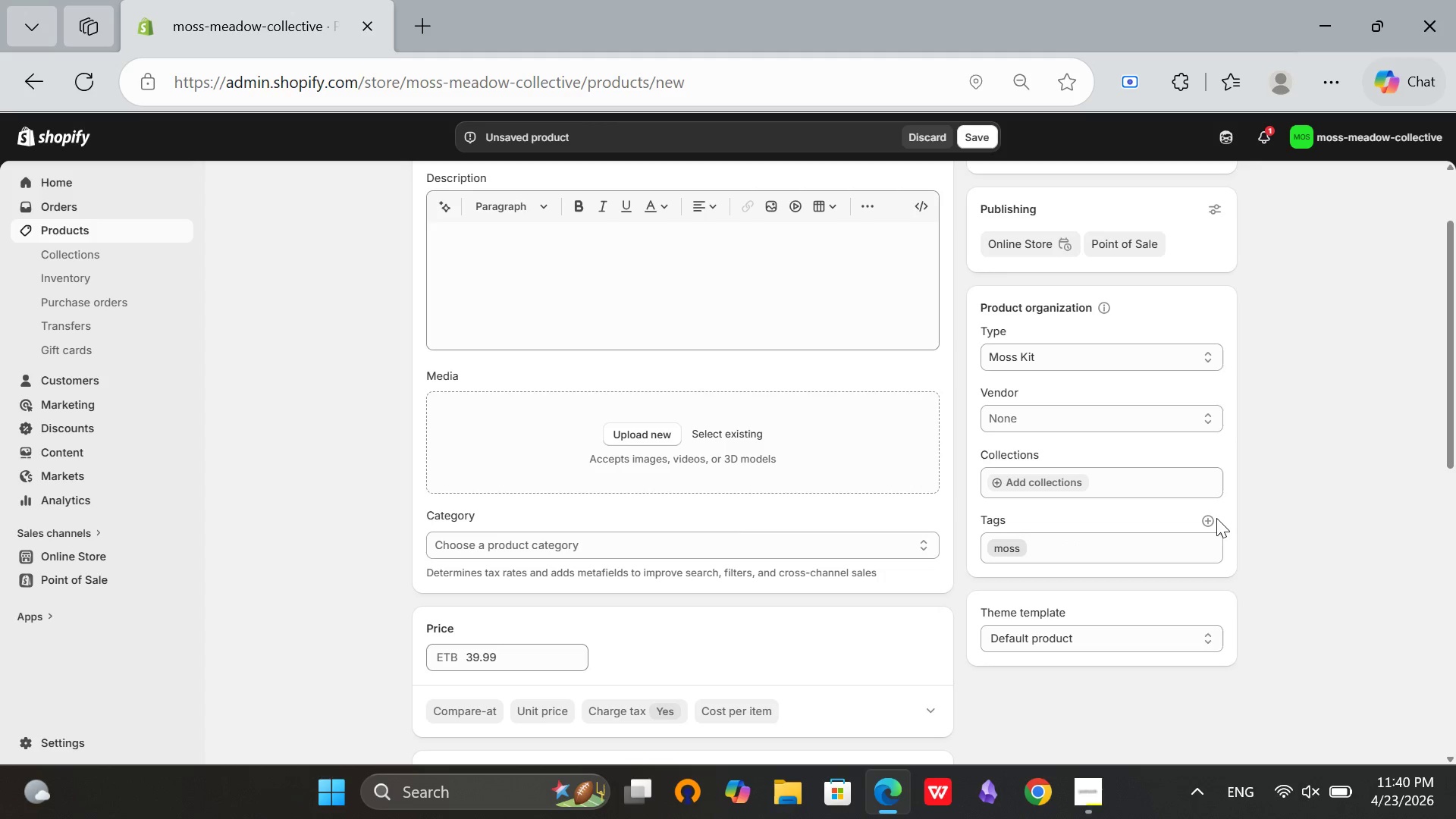 
double_click([1207, 519])
 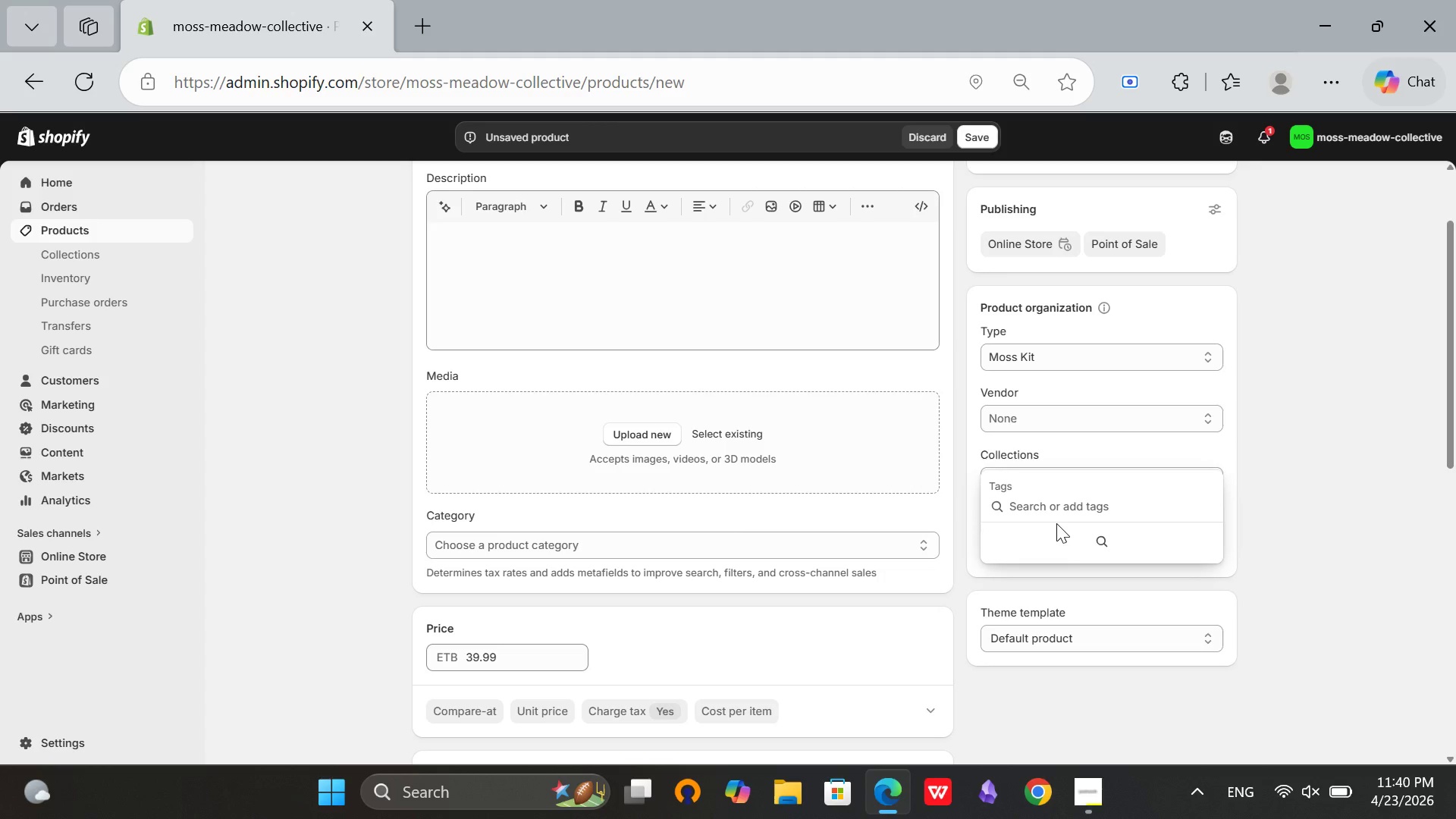 
type(shade-garden)
 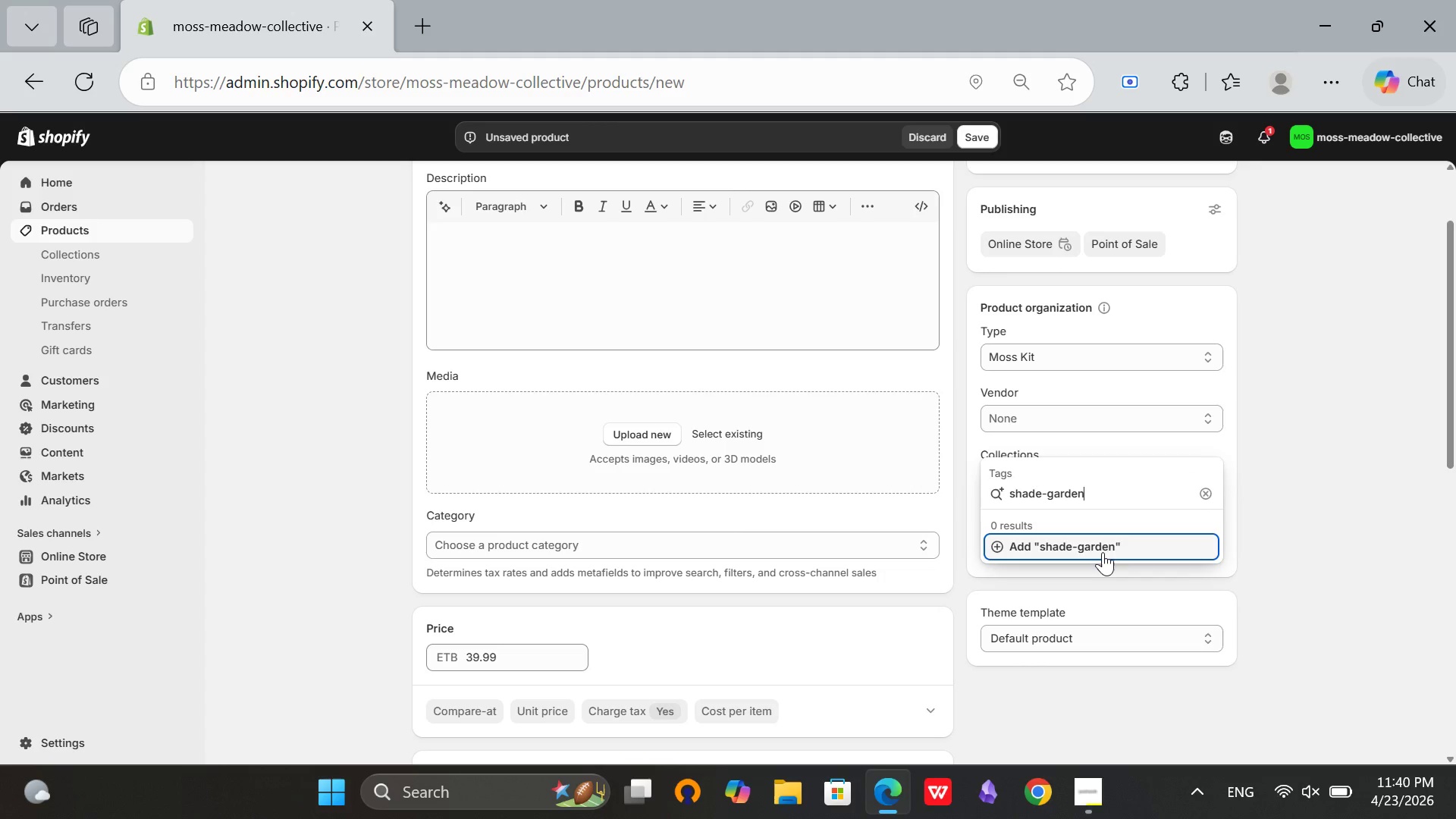 
left_click([1103, 552])
 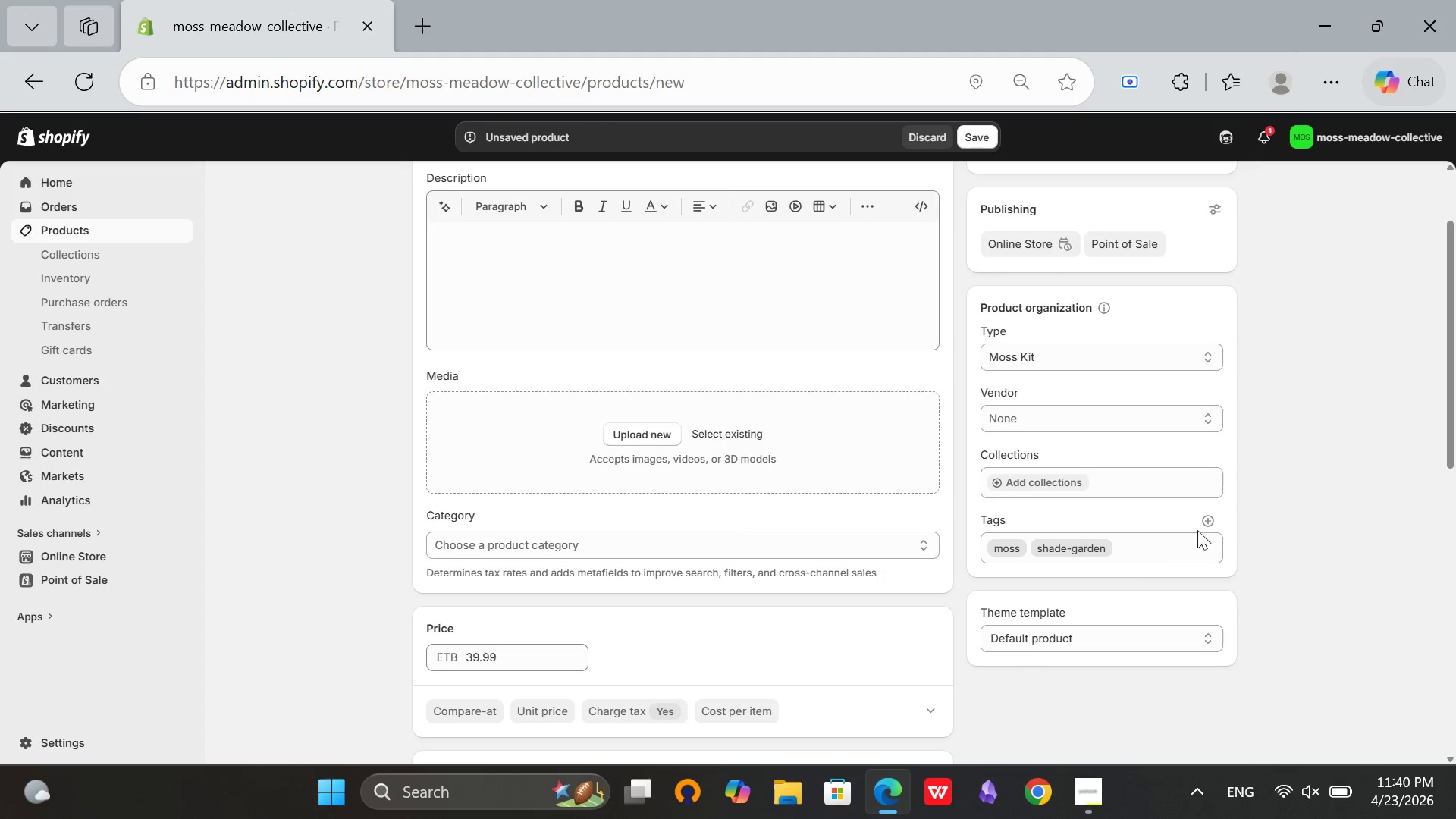 
left_click([1216, 517])
 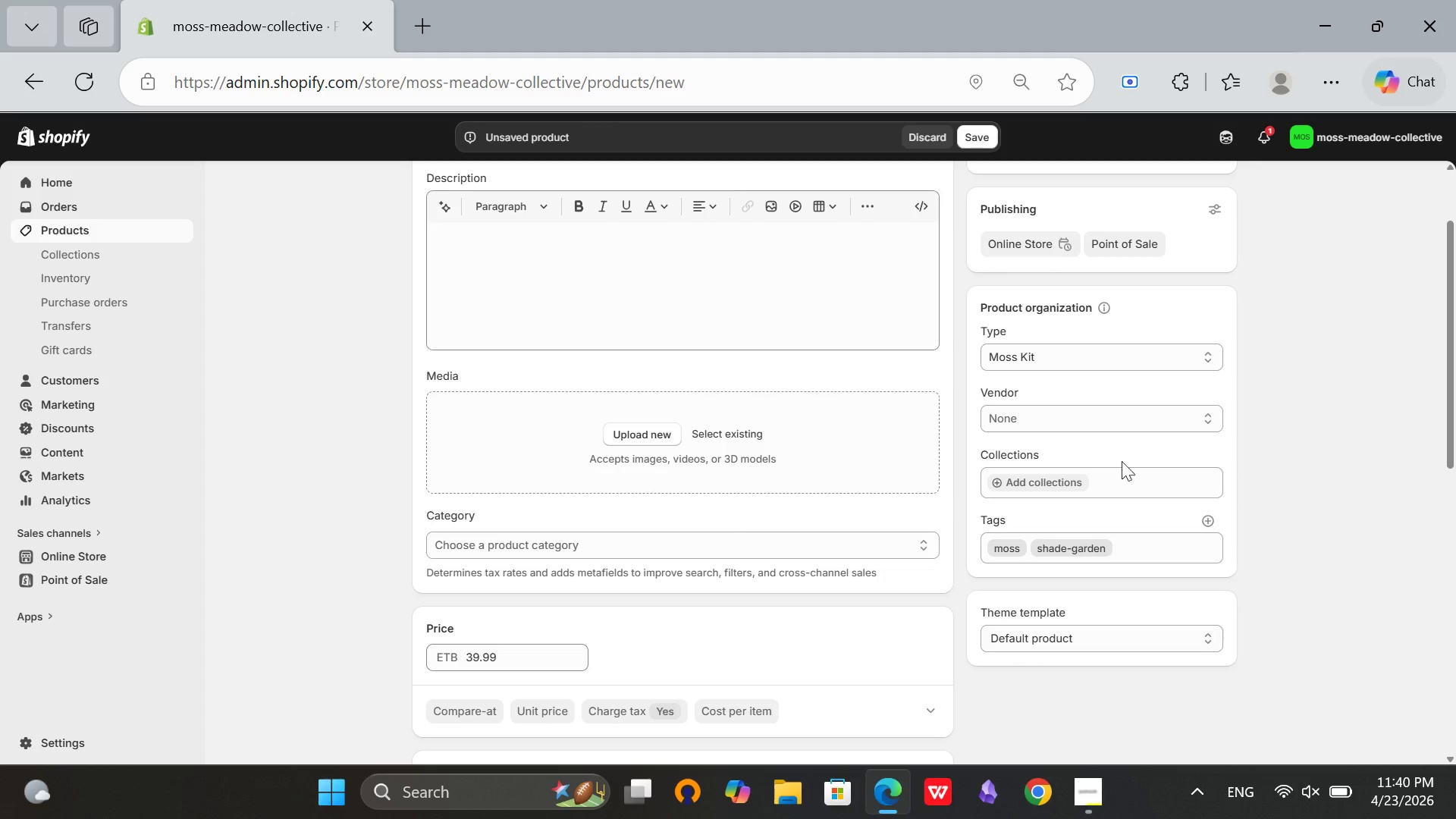 
left_click([1203, 517])
 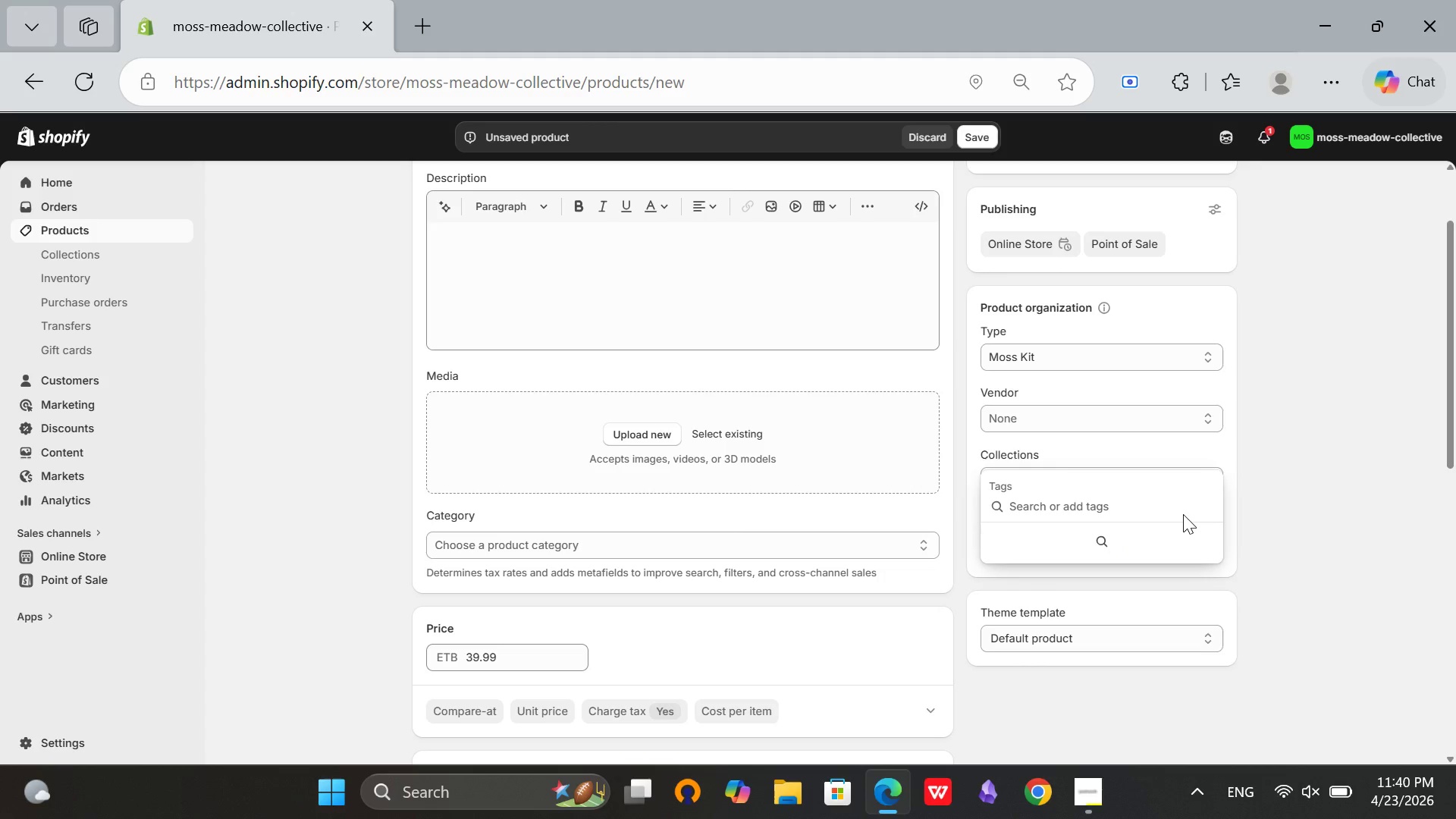 
type(cushion-moss)
 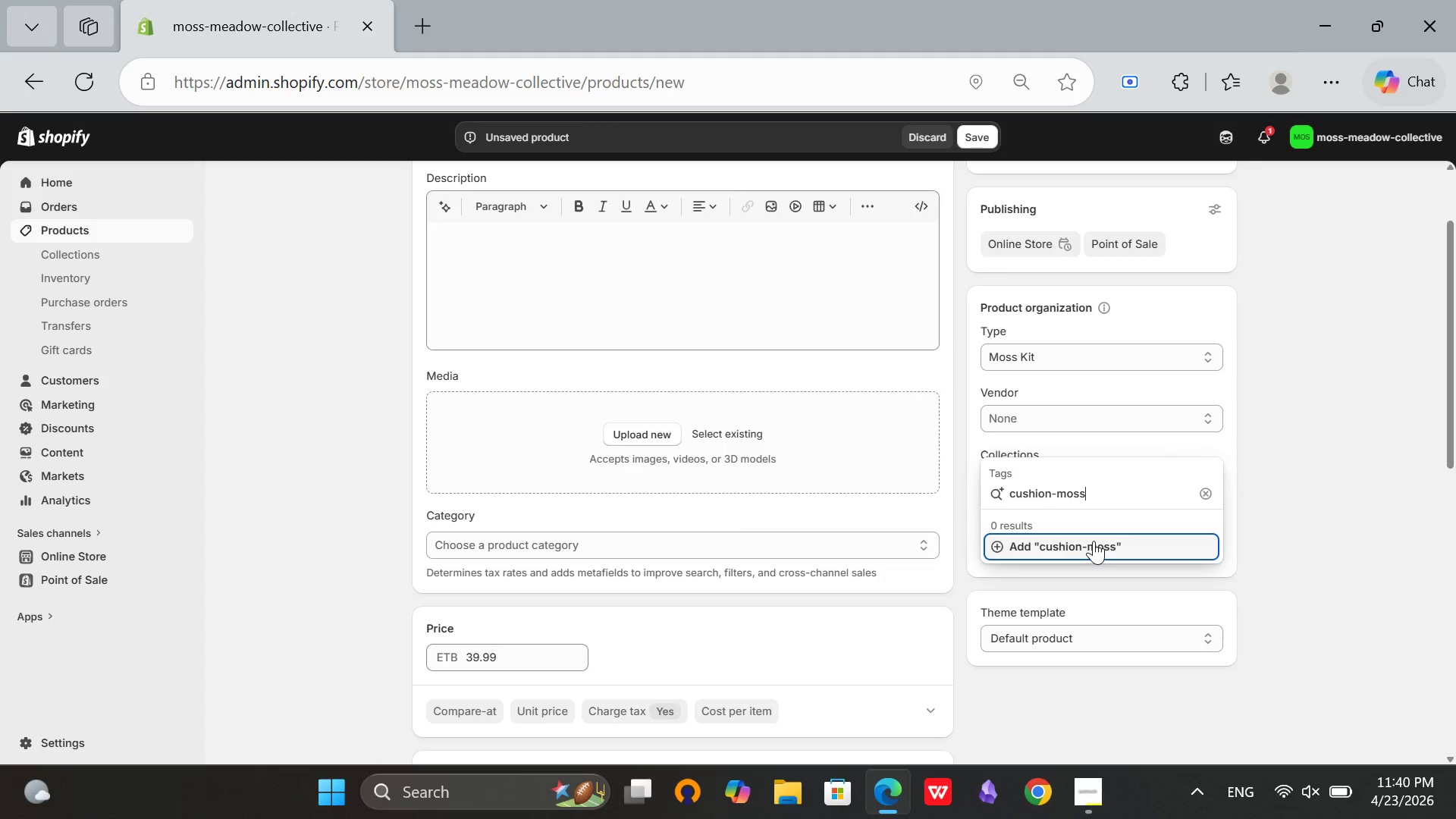 
left_click([1094, 541])
 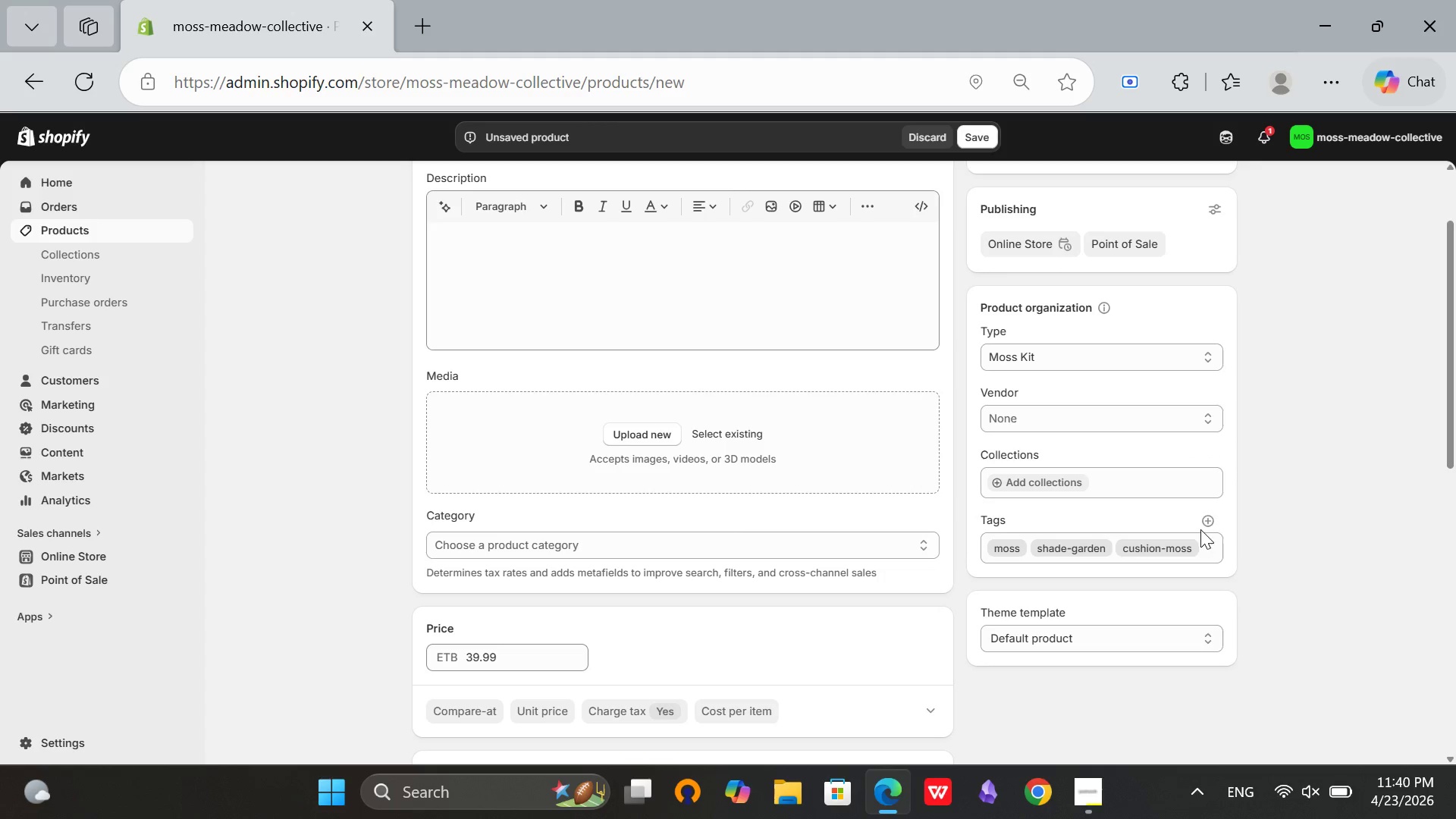 
left_click([1211, 513])
 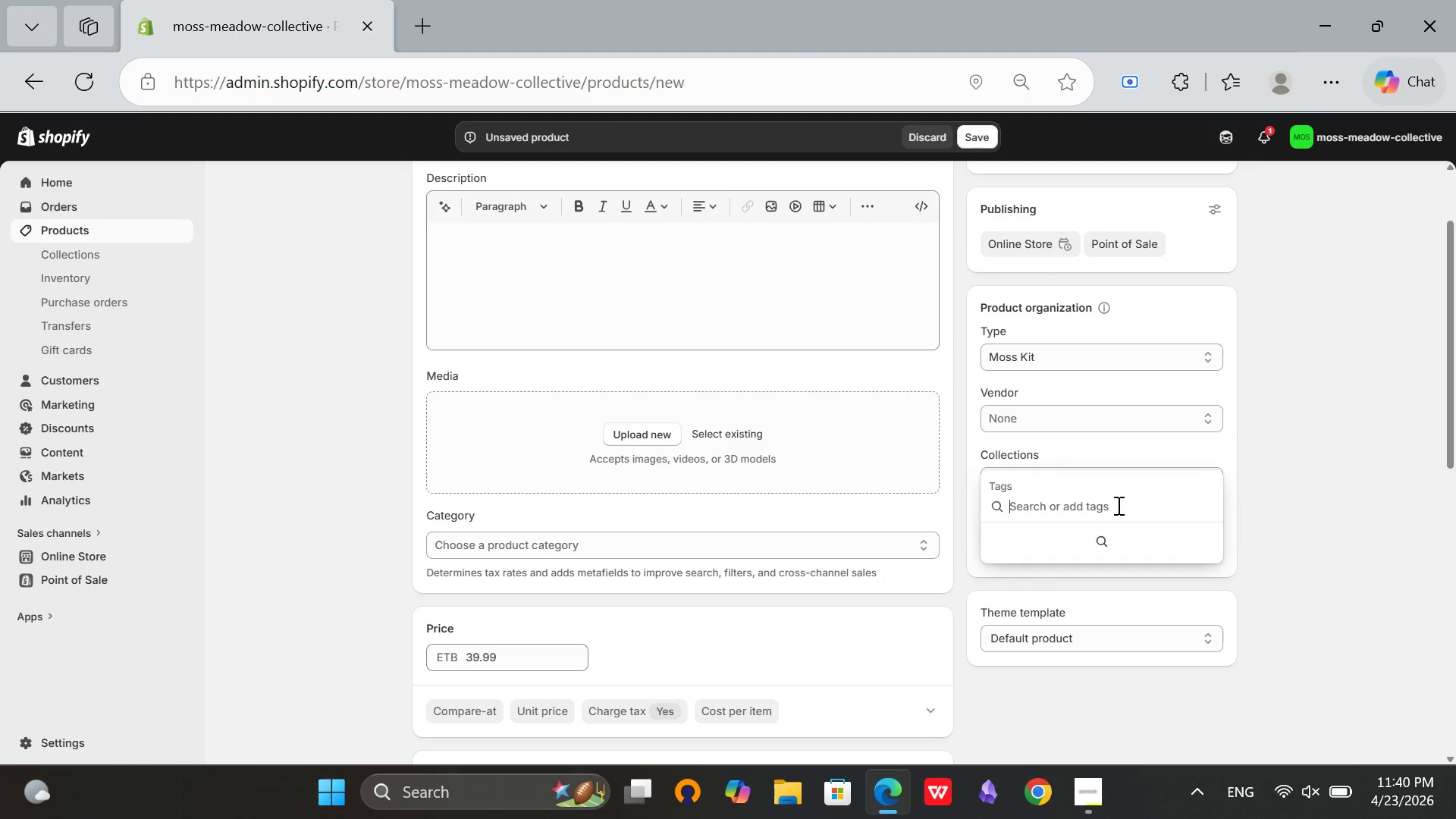 
type(live-plant)
 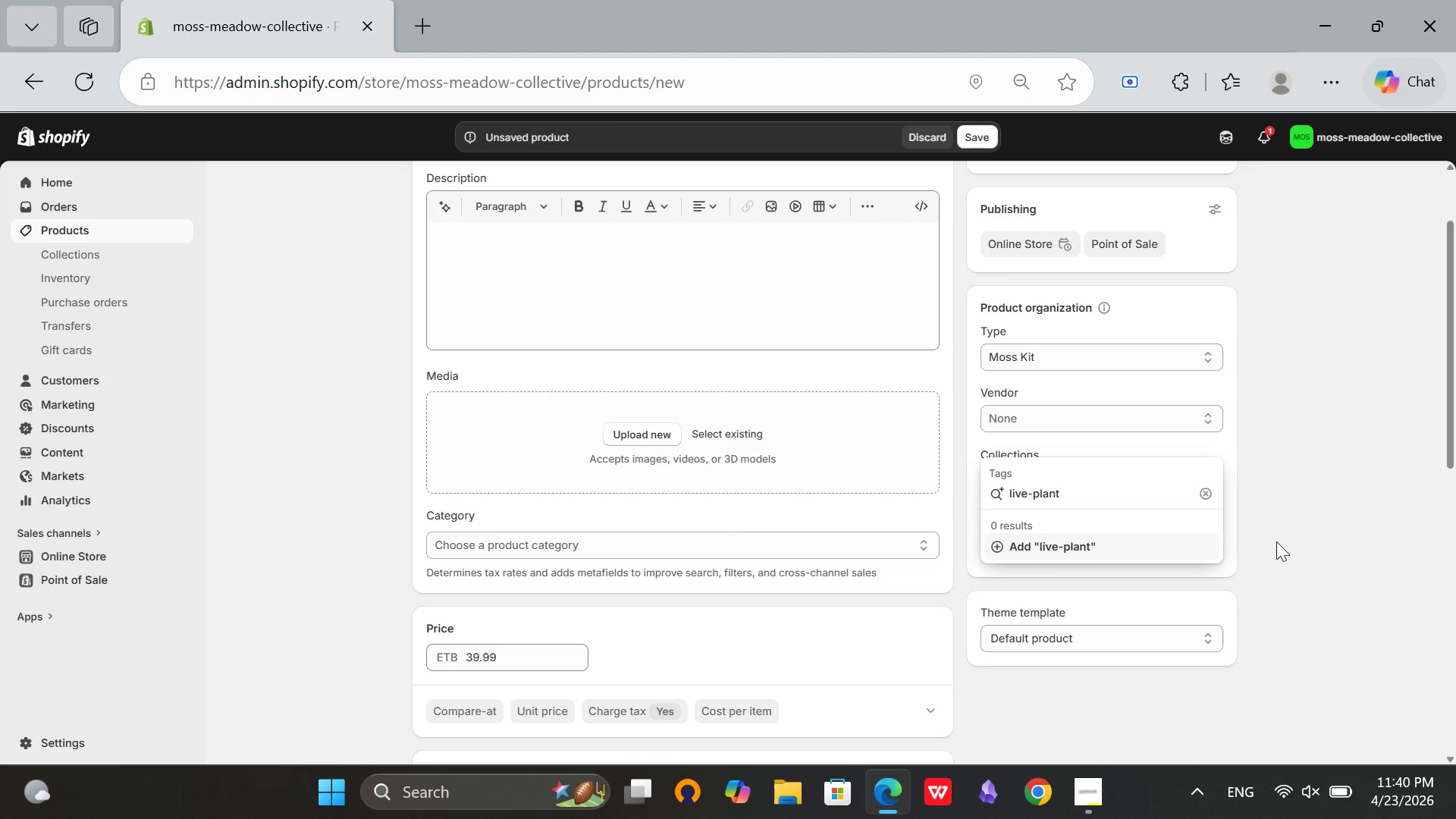 
wait(11.28)
 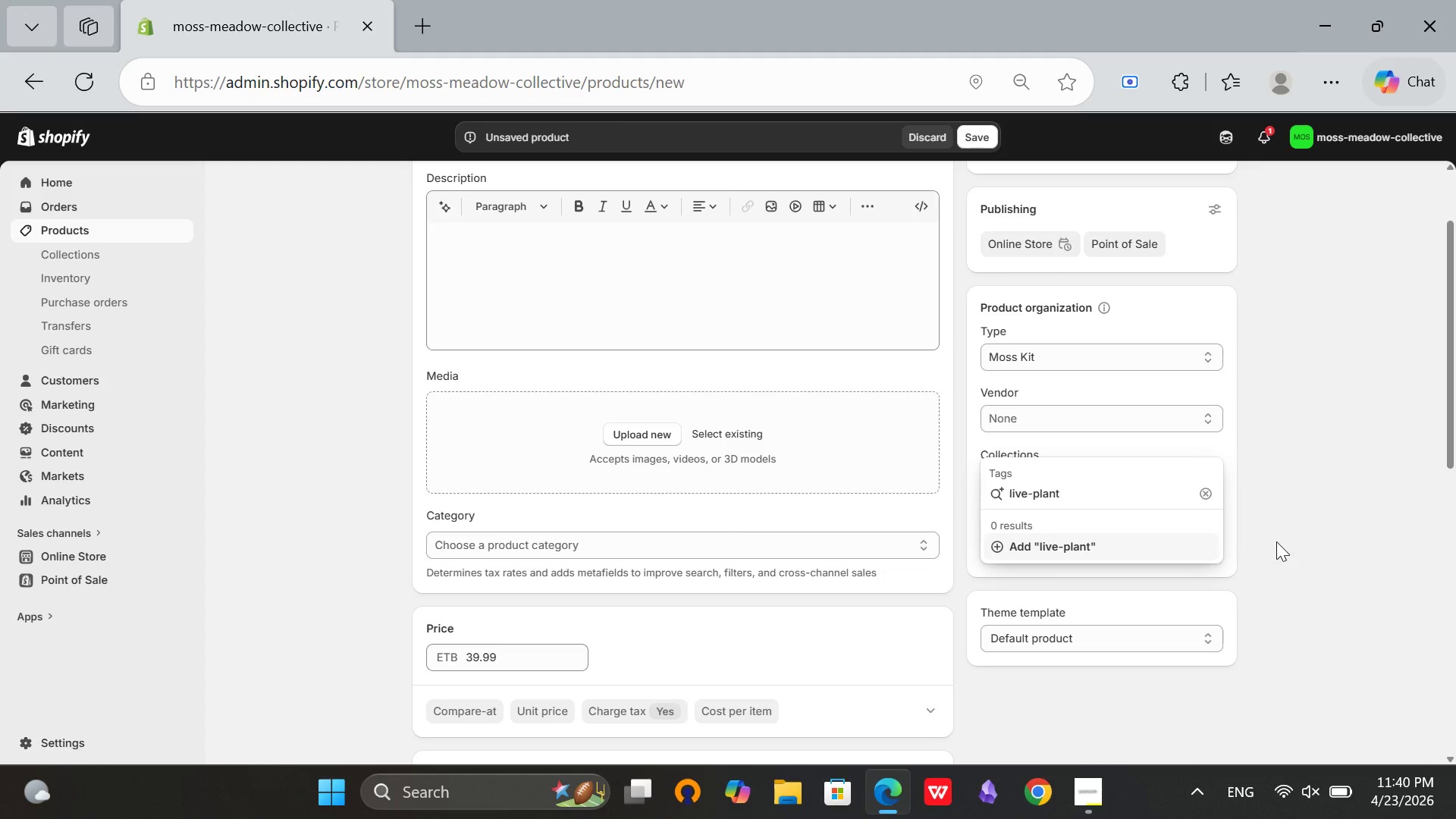 
left_click([1103, 548])
 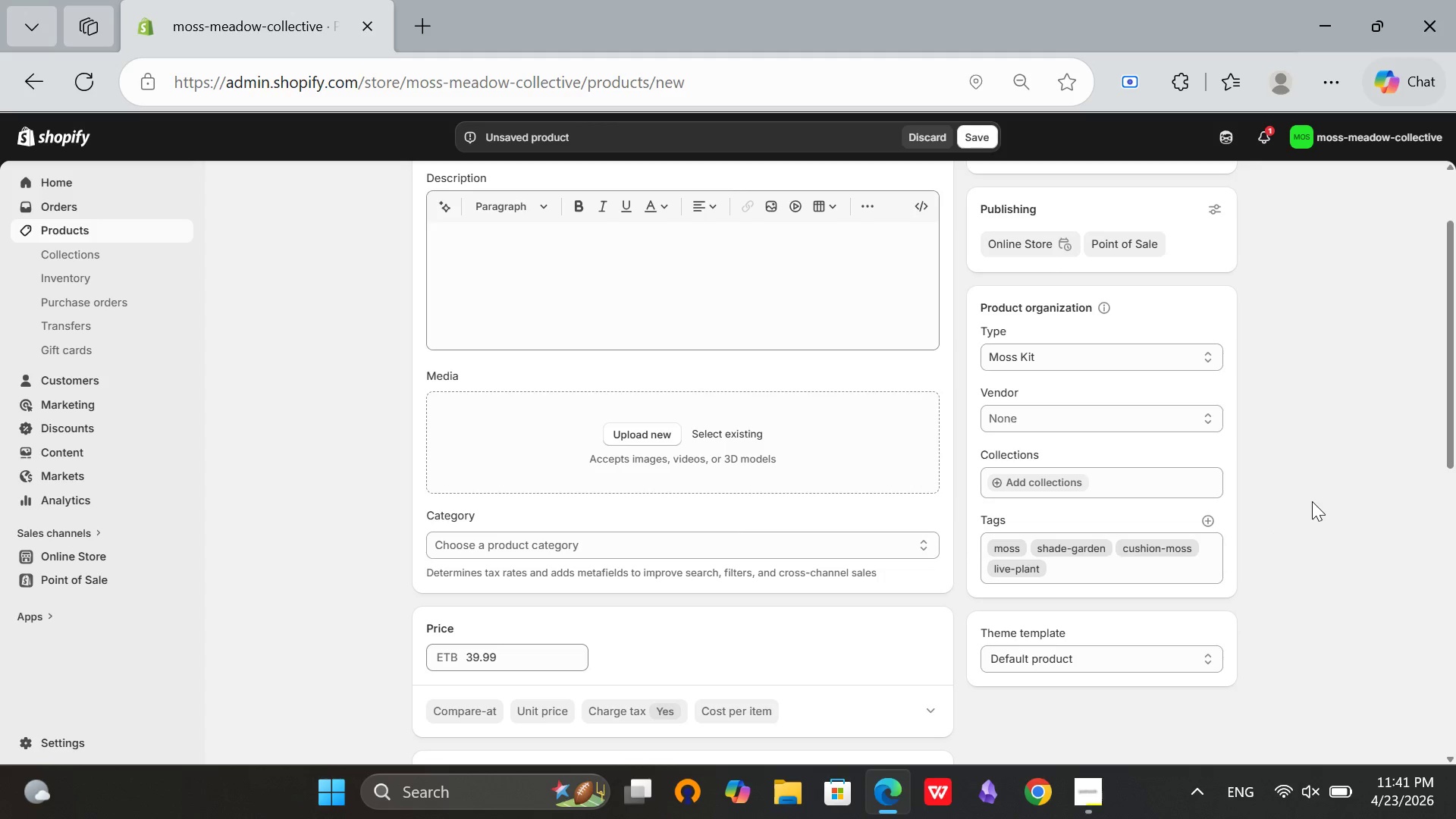 
scroll: coordinate [1241, 465], scroll_direction: up, amount: 3.0
 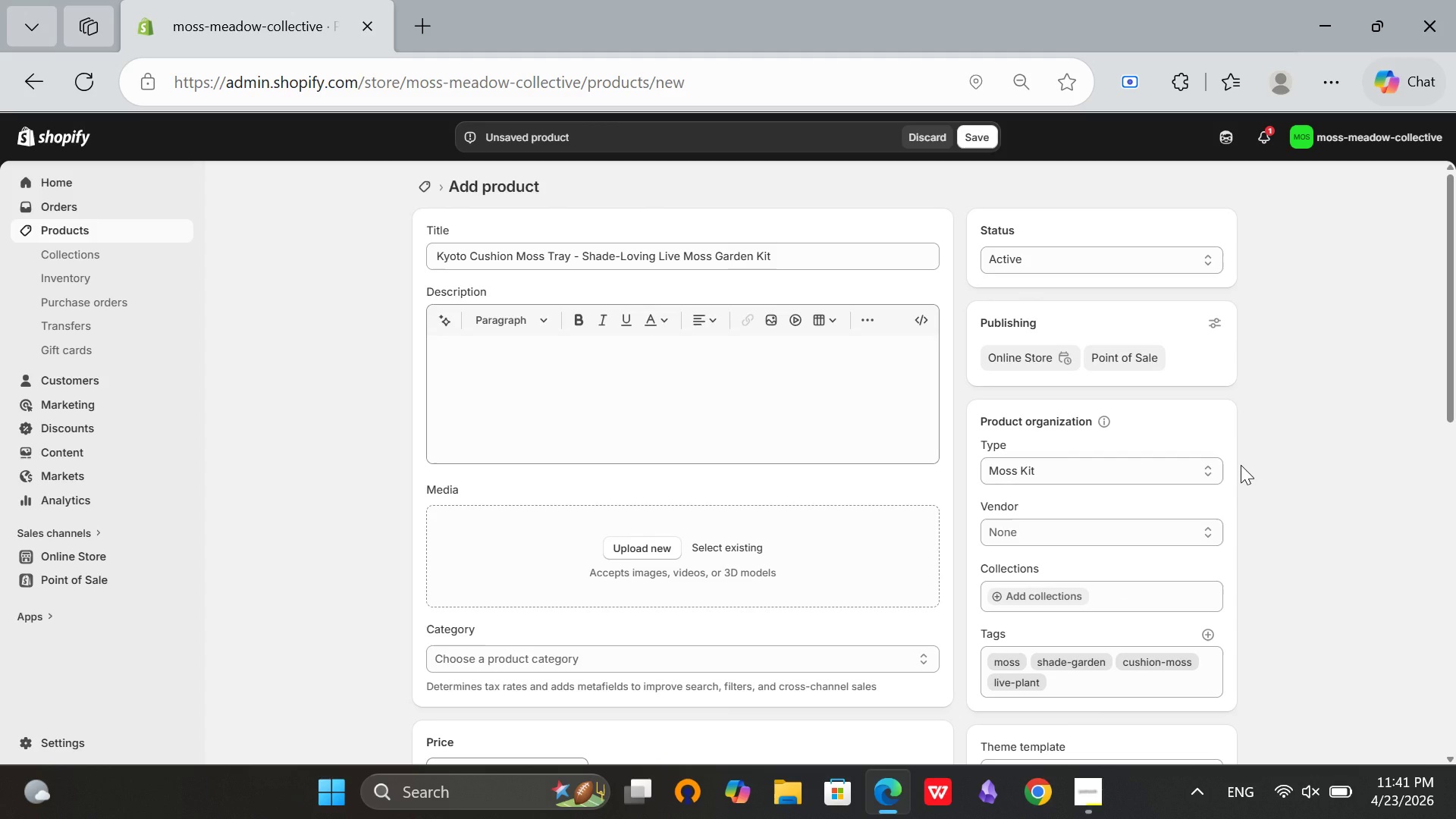 
scroll: coordinate [1238, 464], scroll_direction: down, amount: 1.0
 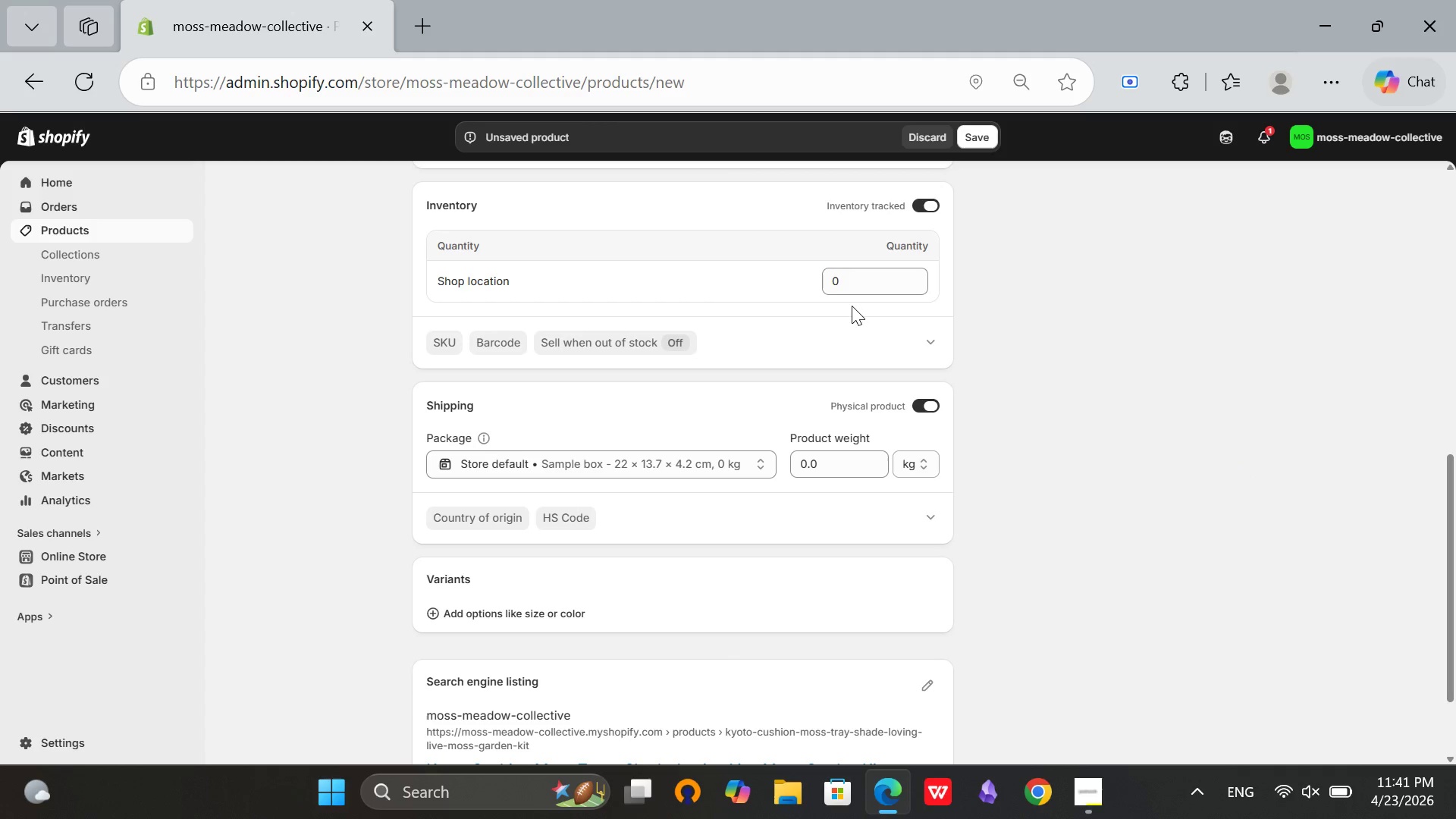 
left_click([845, 294])
 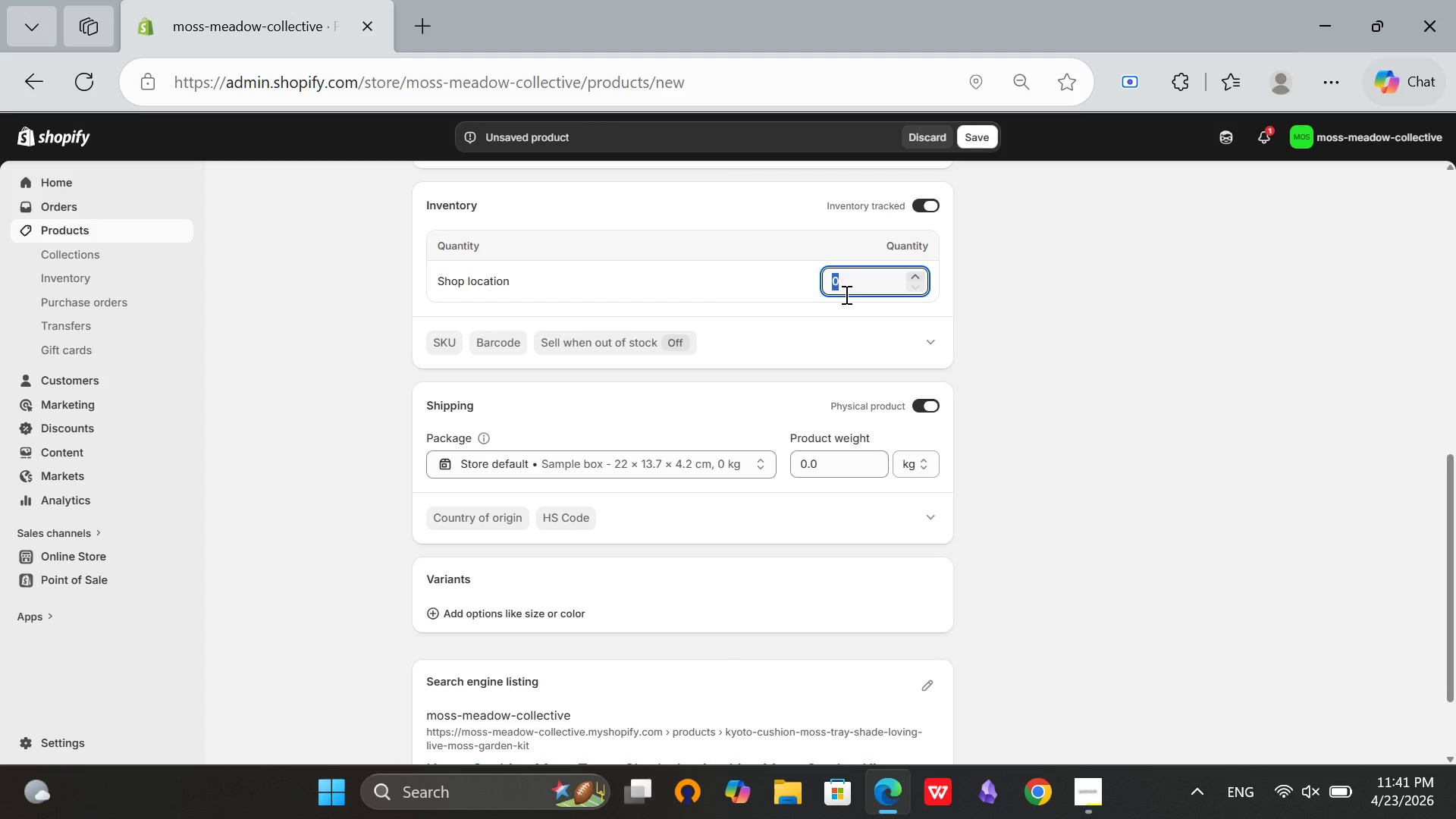 
type(20)
 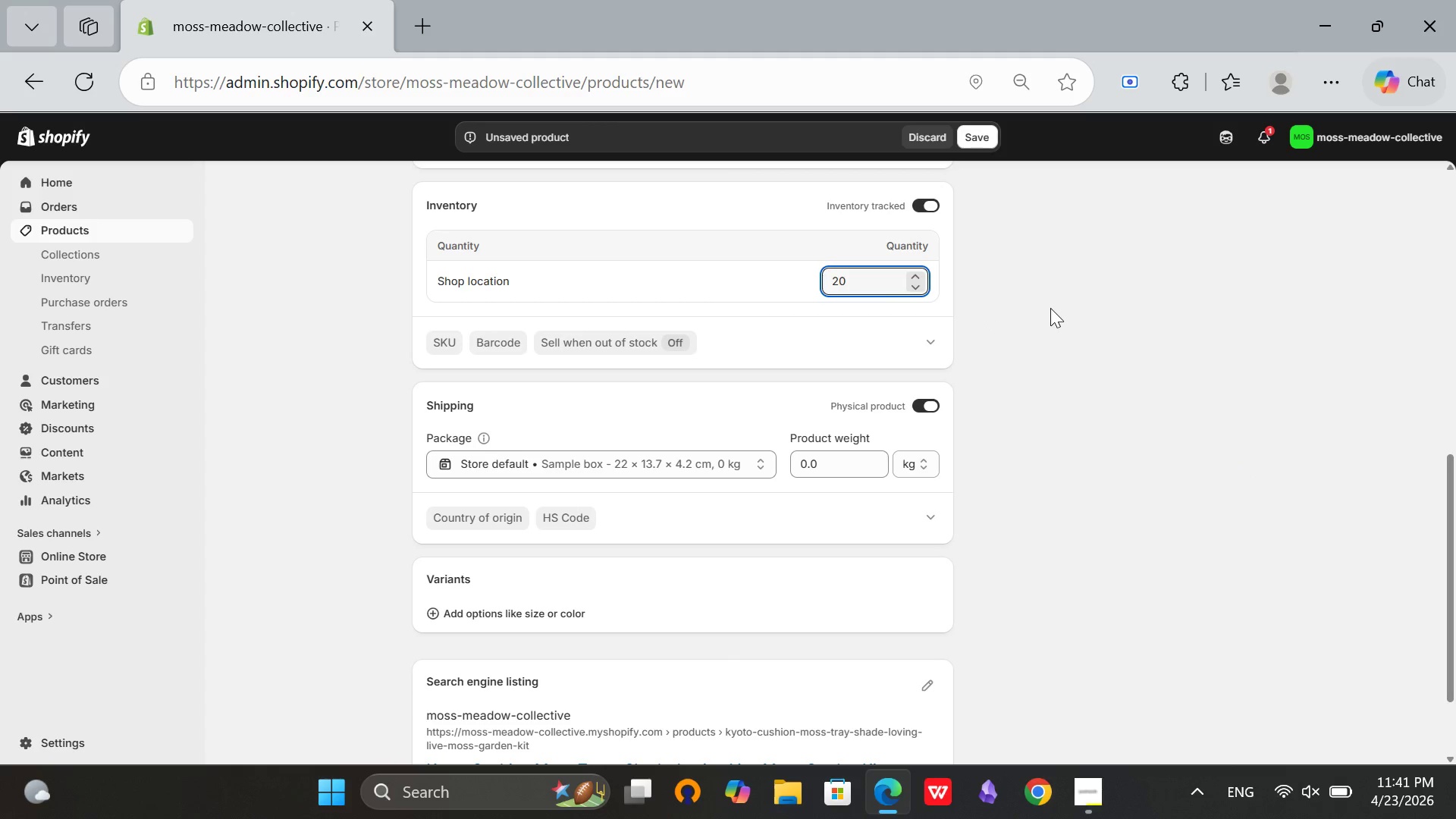 
left_click([1050, 308])
 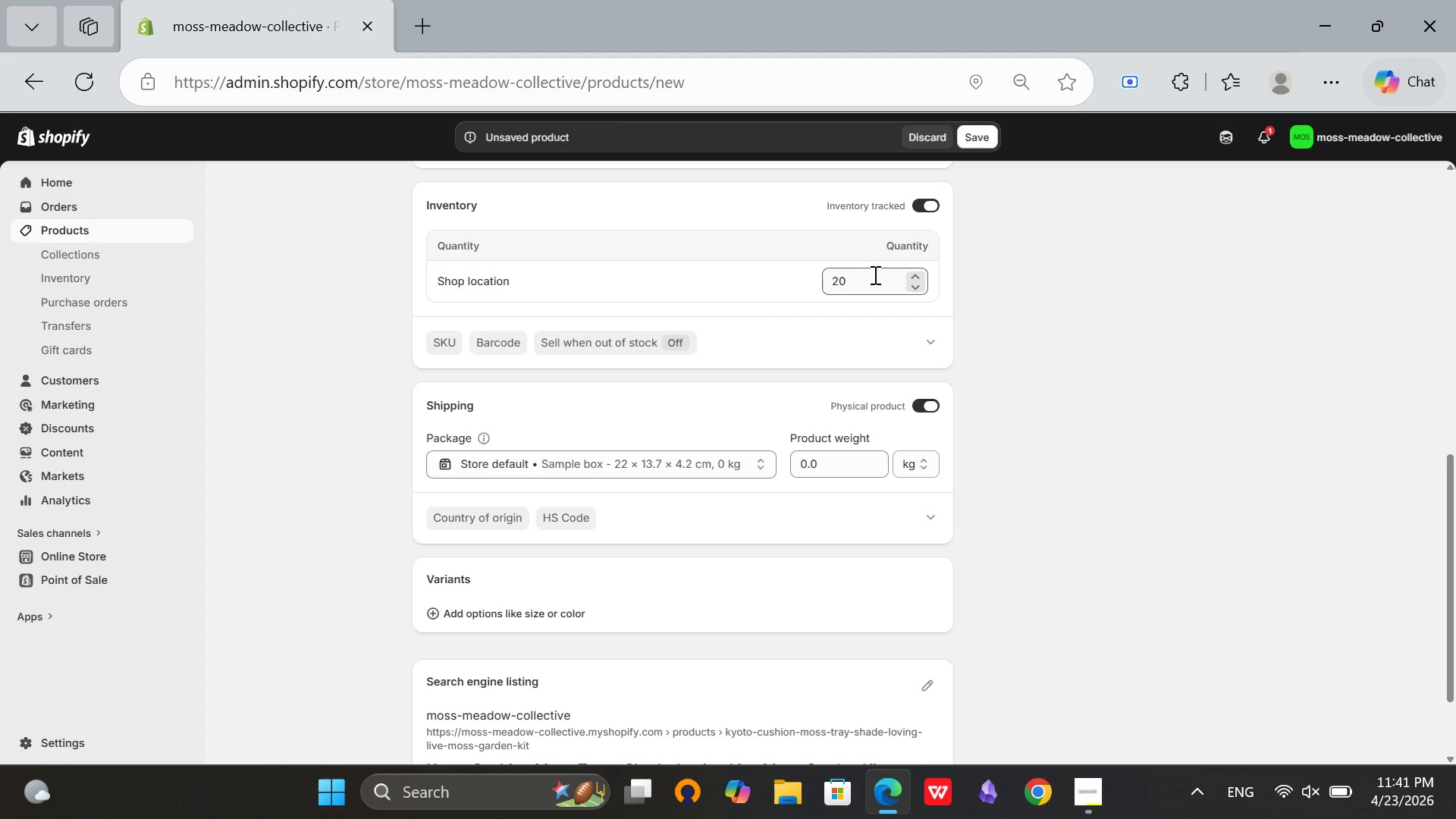 
key(Backspace)
type(50)
 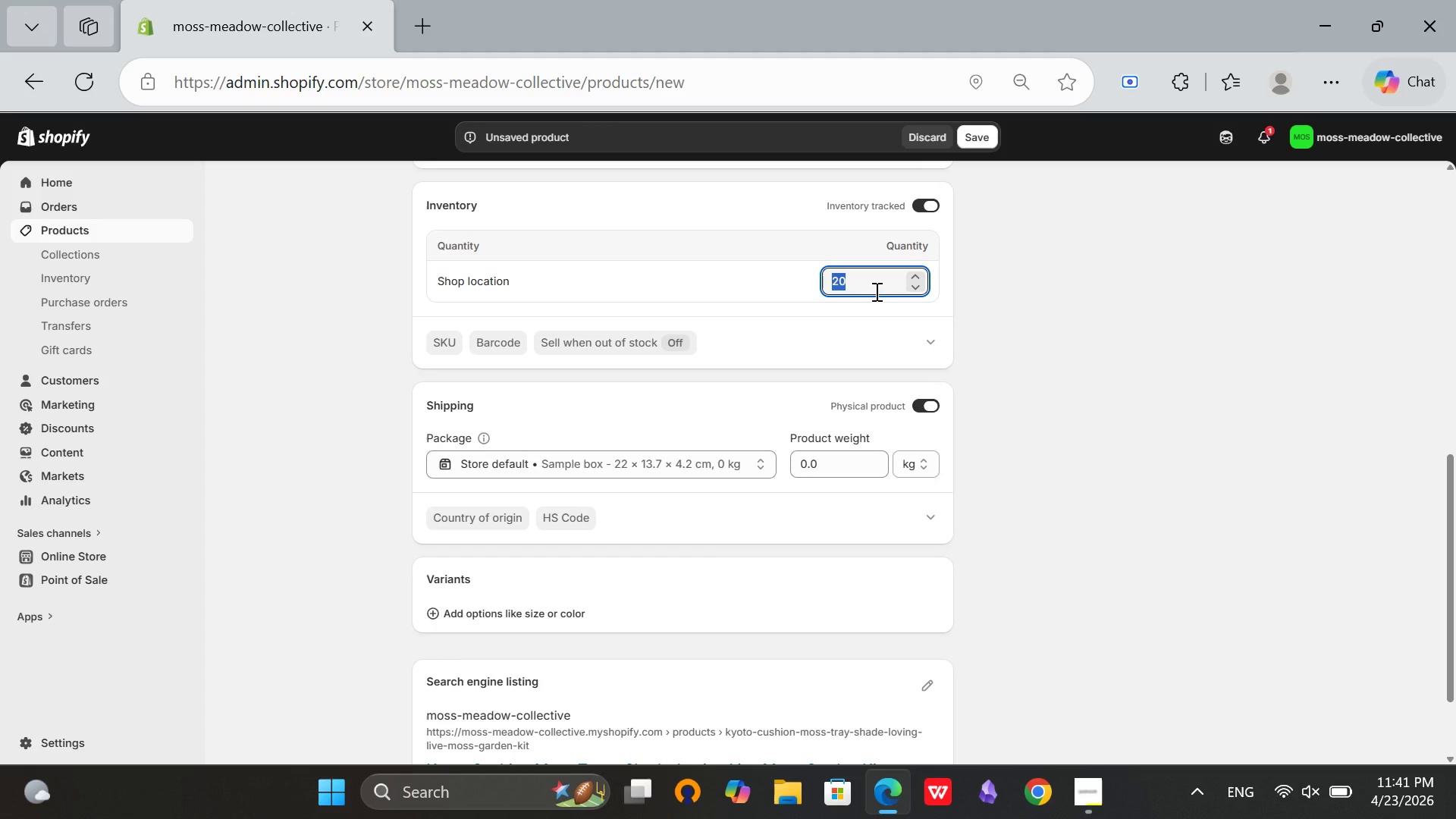 
left_click([874, 287])
 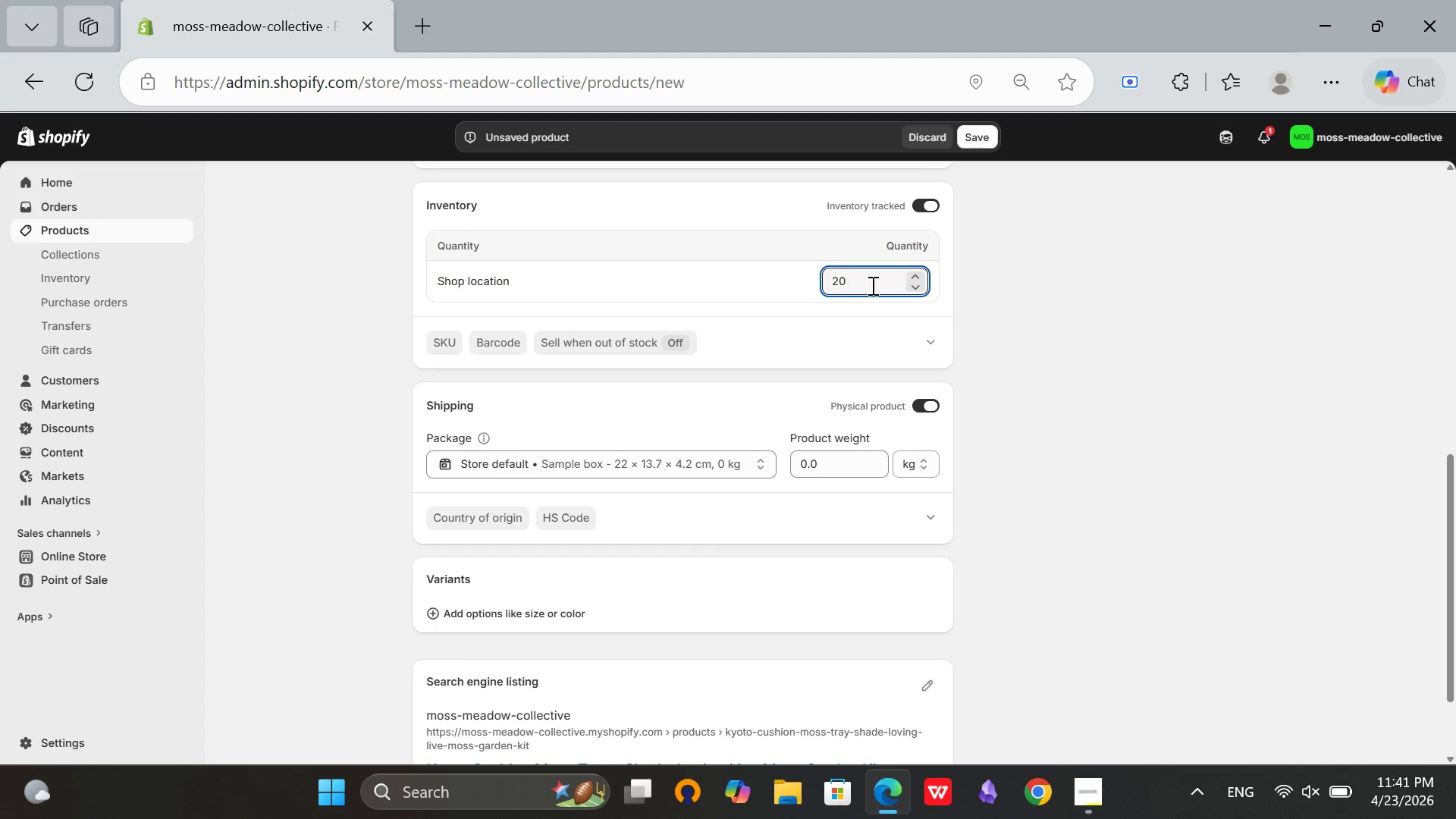 
key(Backspace)
key(Backspace)
type(50)
 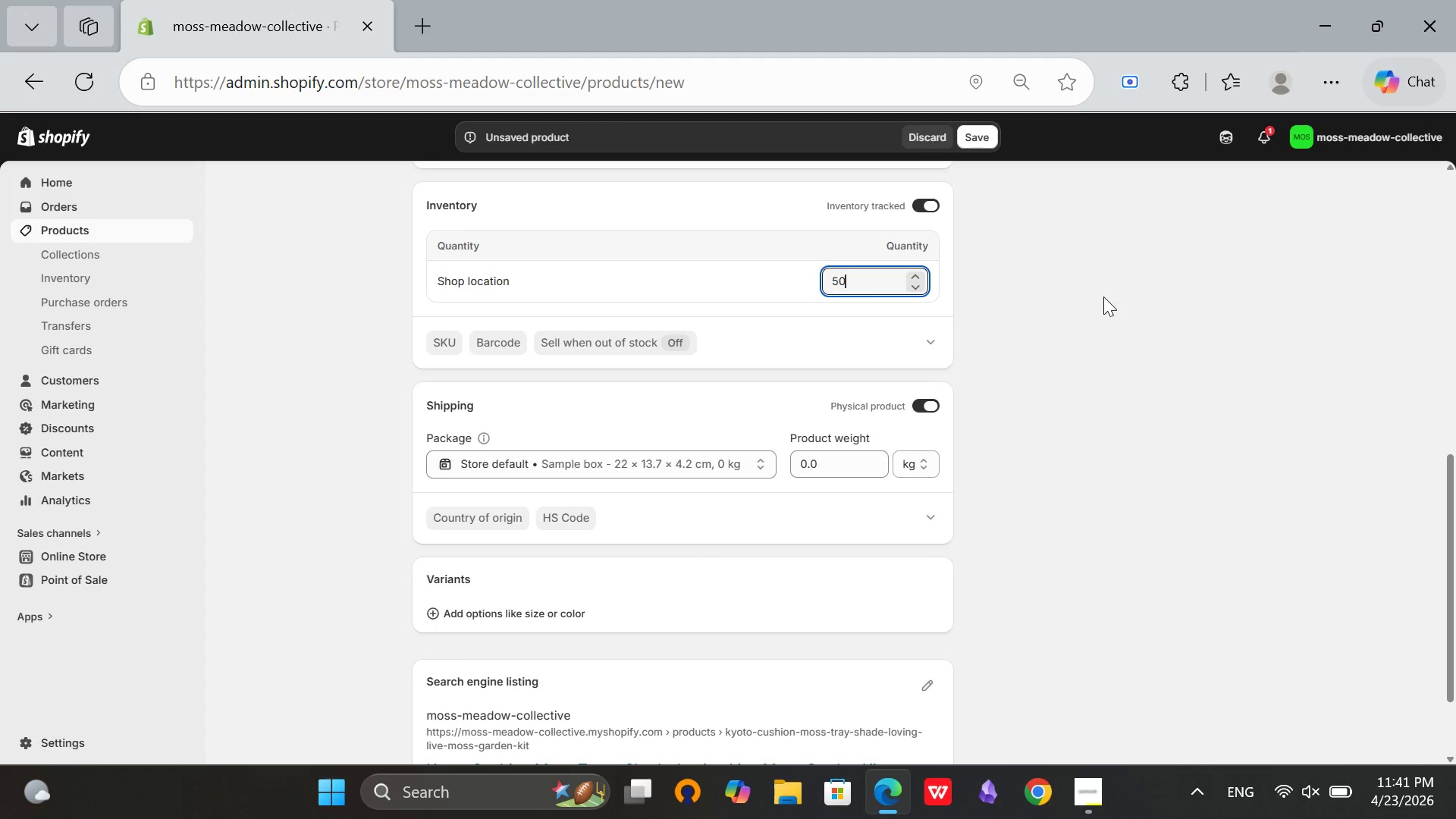 
left_click([1103, 297])
 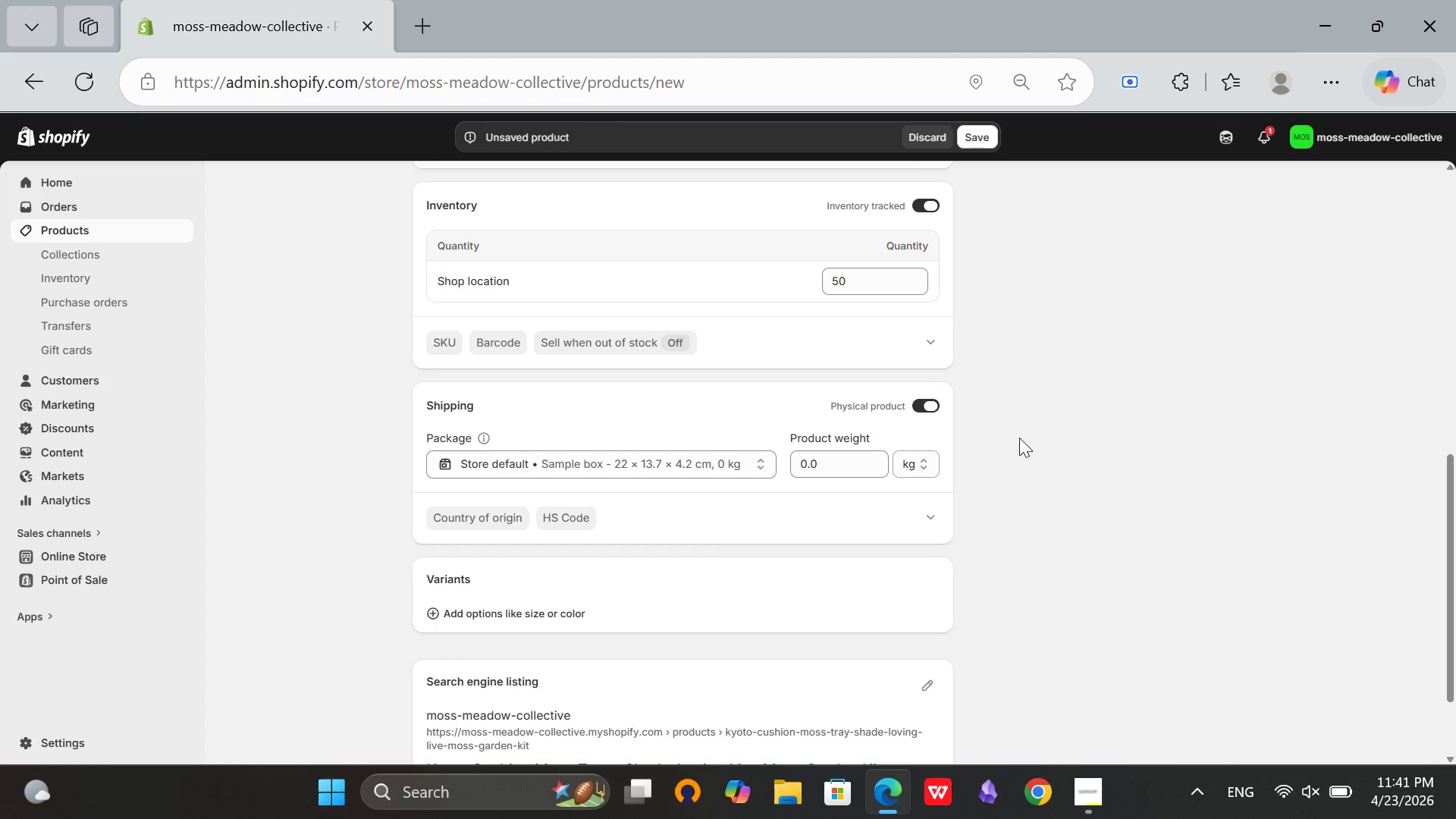 
scroll: coordinate [1019, 438], scroll_direction: down, amount: 1.0
 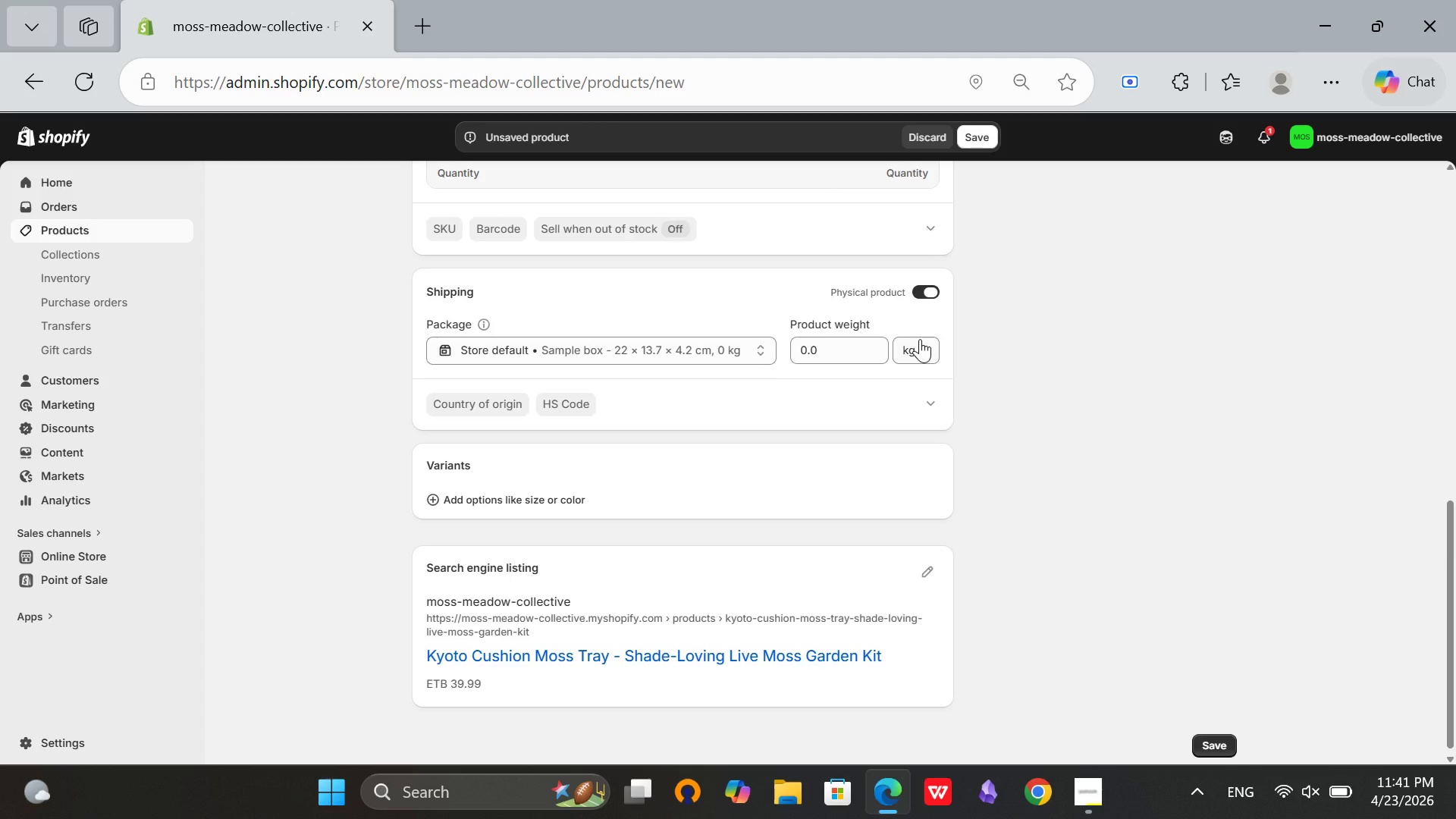 
left_click([920, 339])
 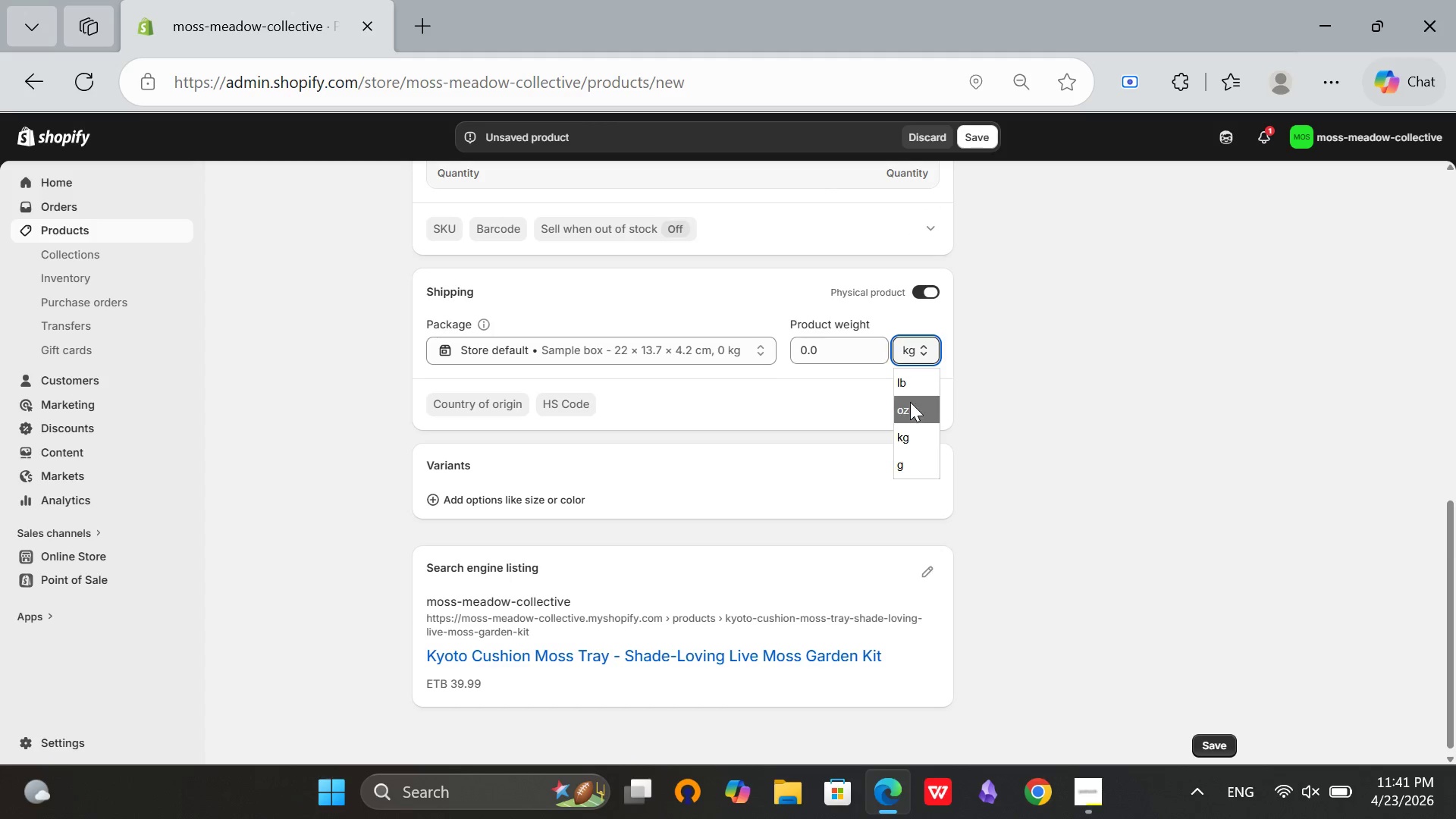 
left_click([910, 385])
 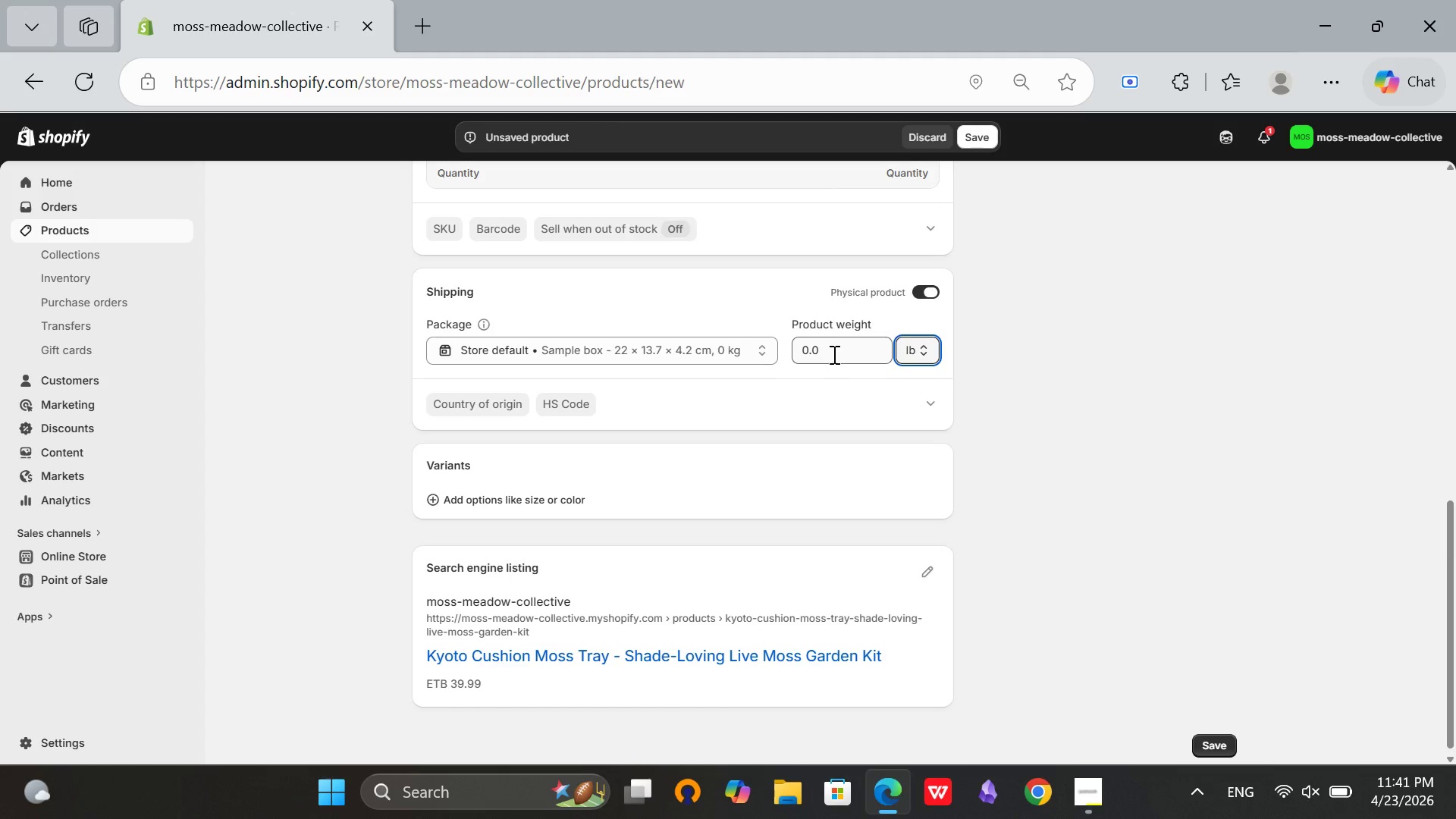 
left_click([833, 354])
 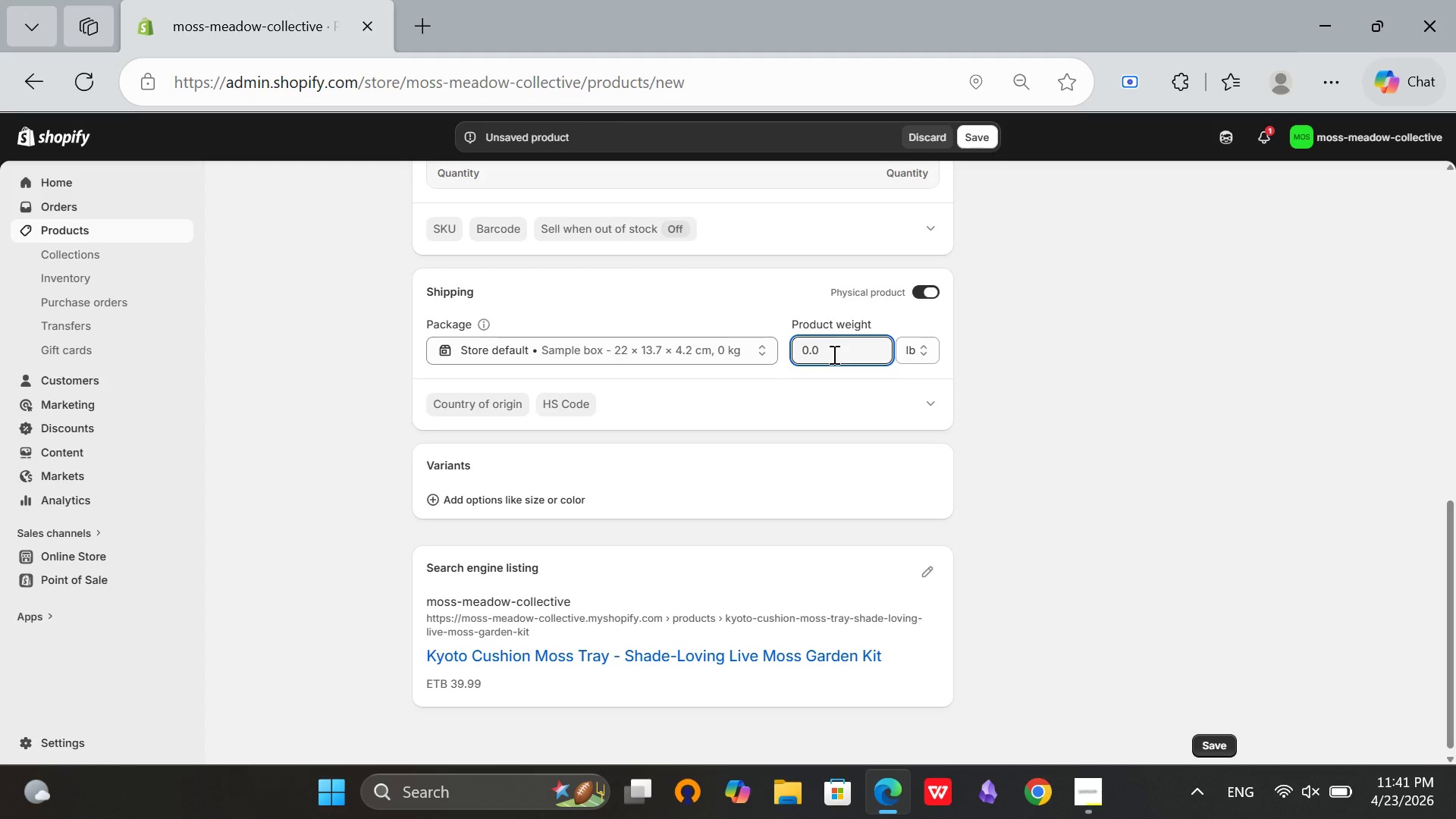 
key(Backspace)
 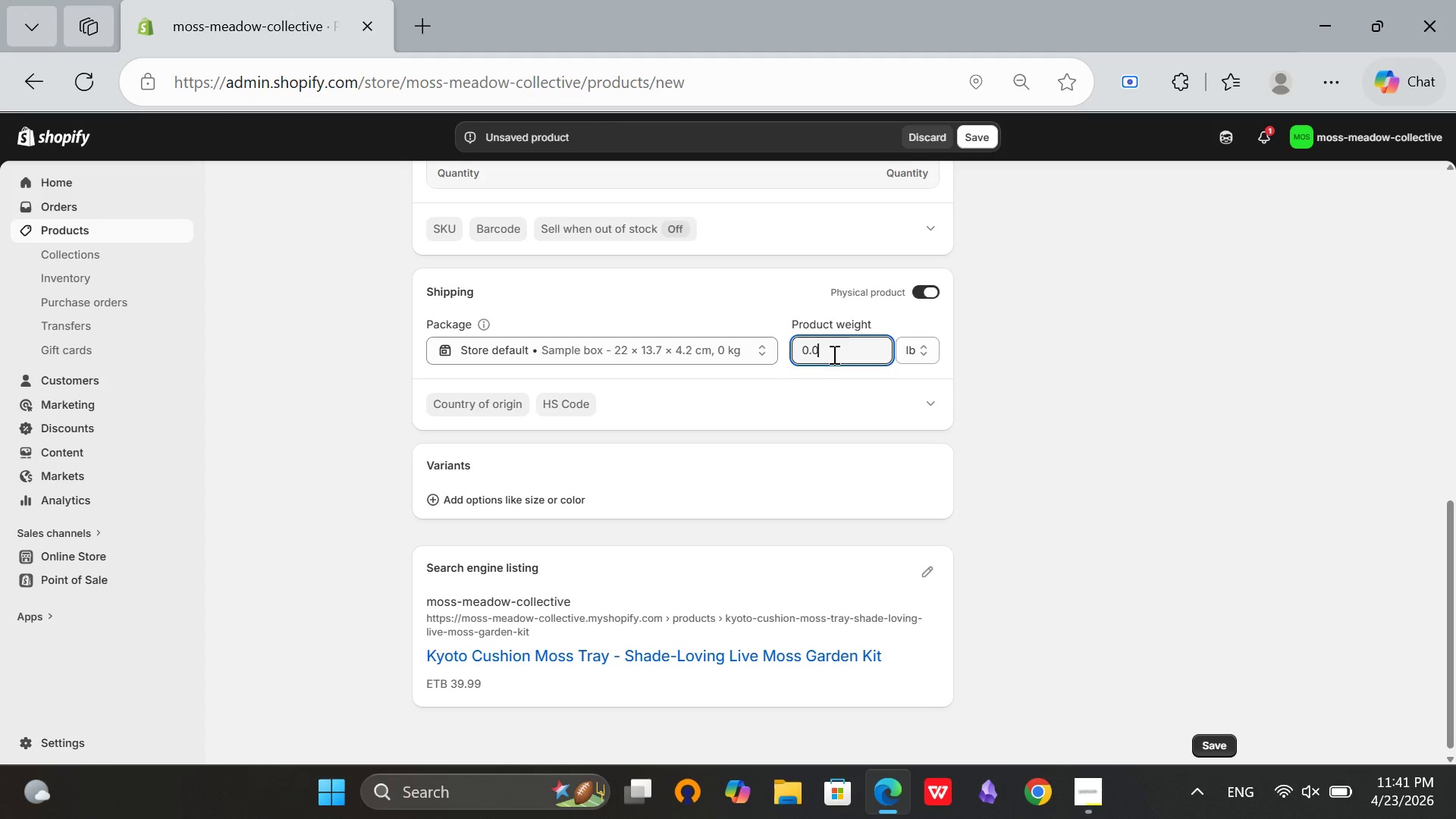 
key(Backspace)
 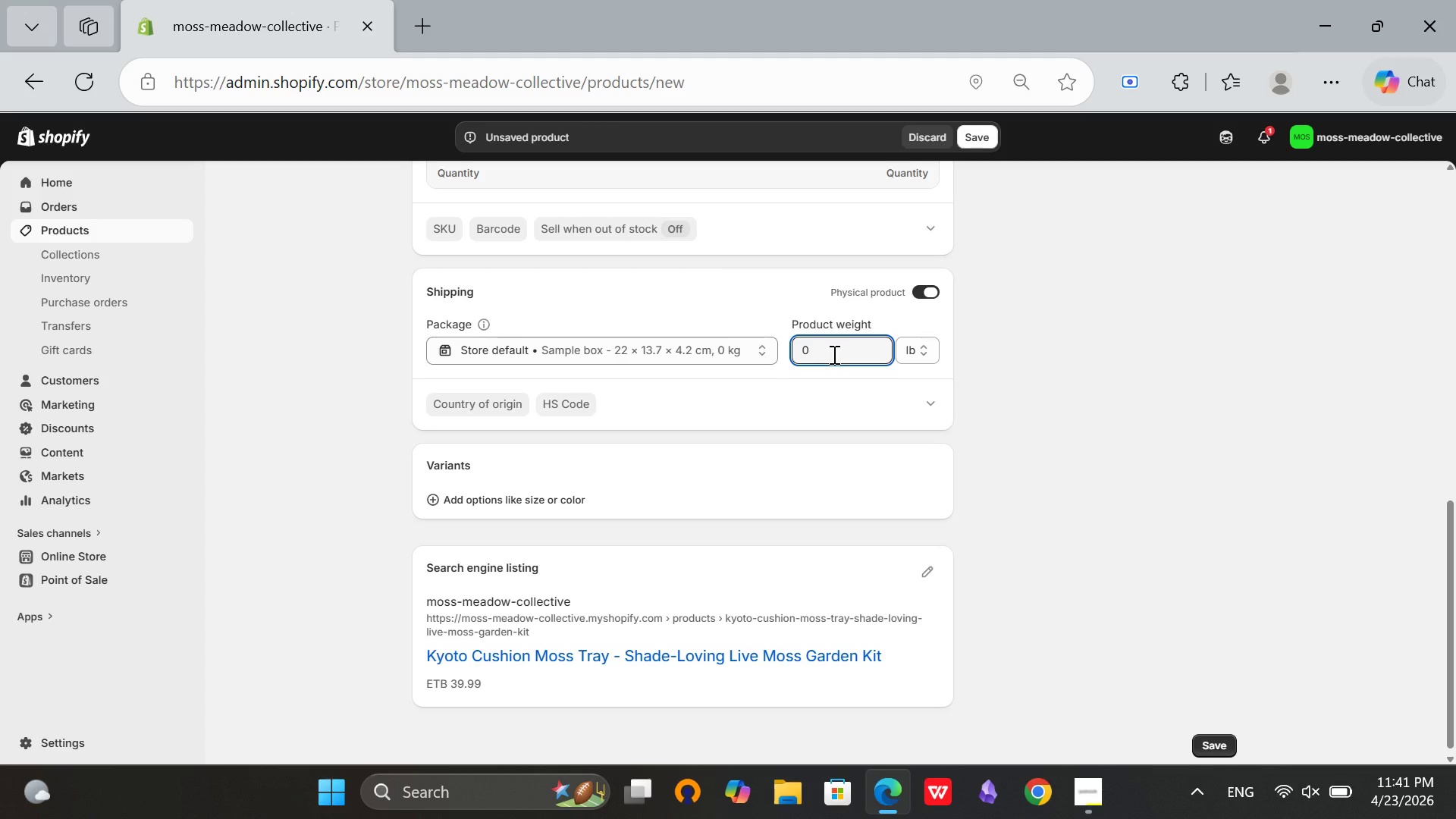 
key(Backspace)
 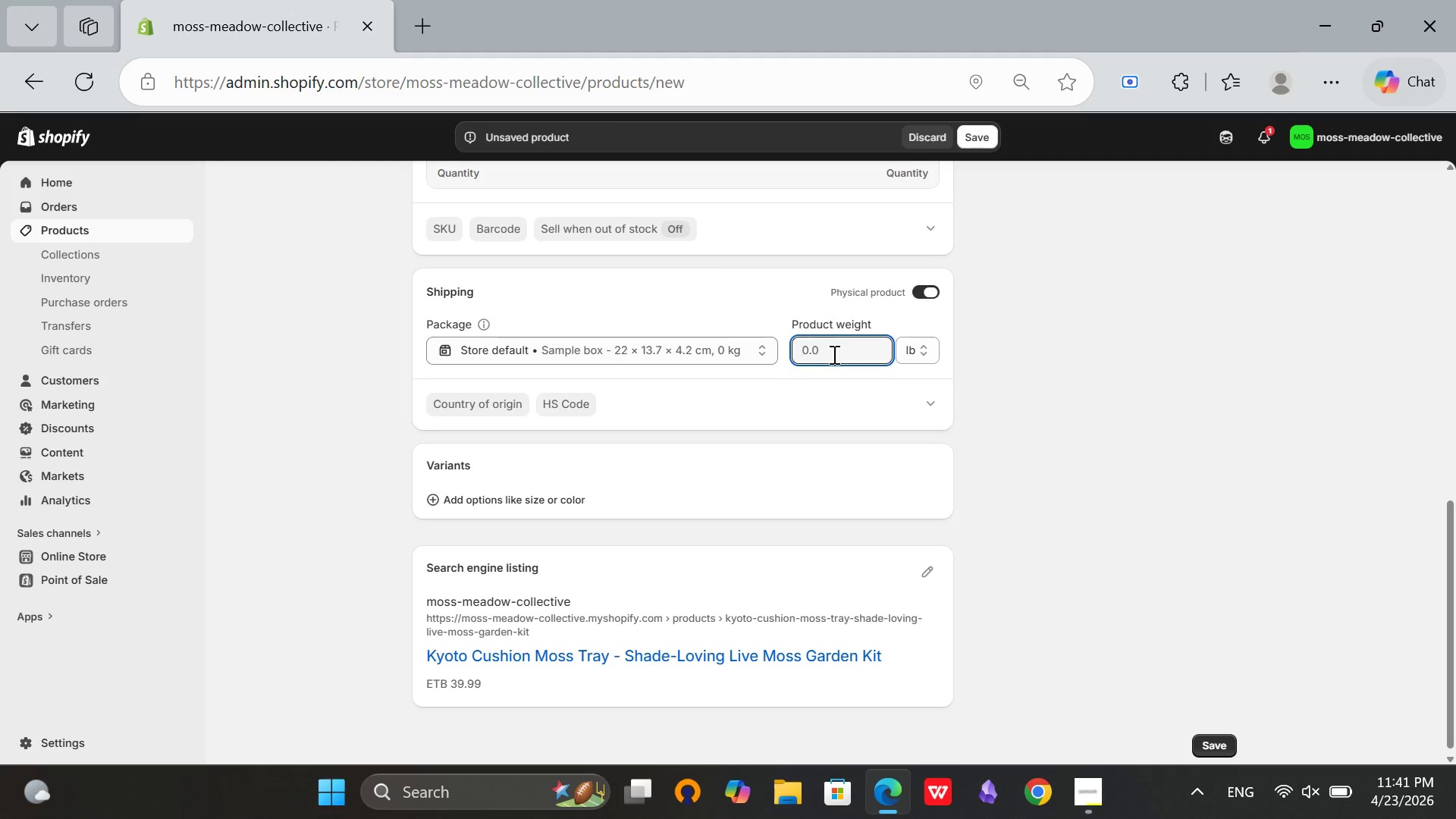 
key(2)
 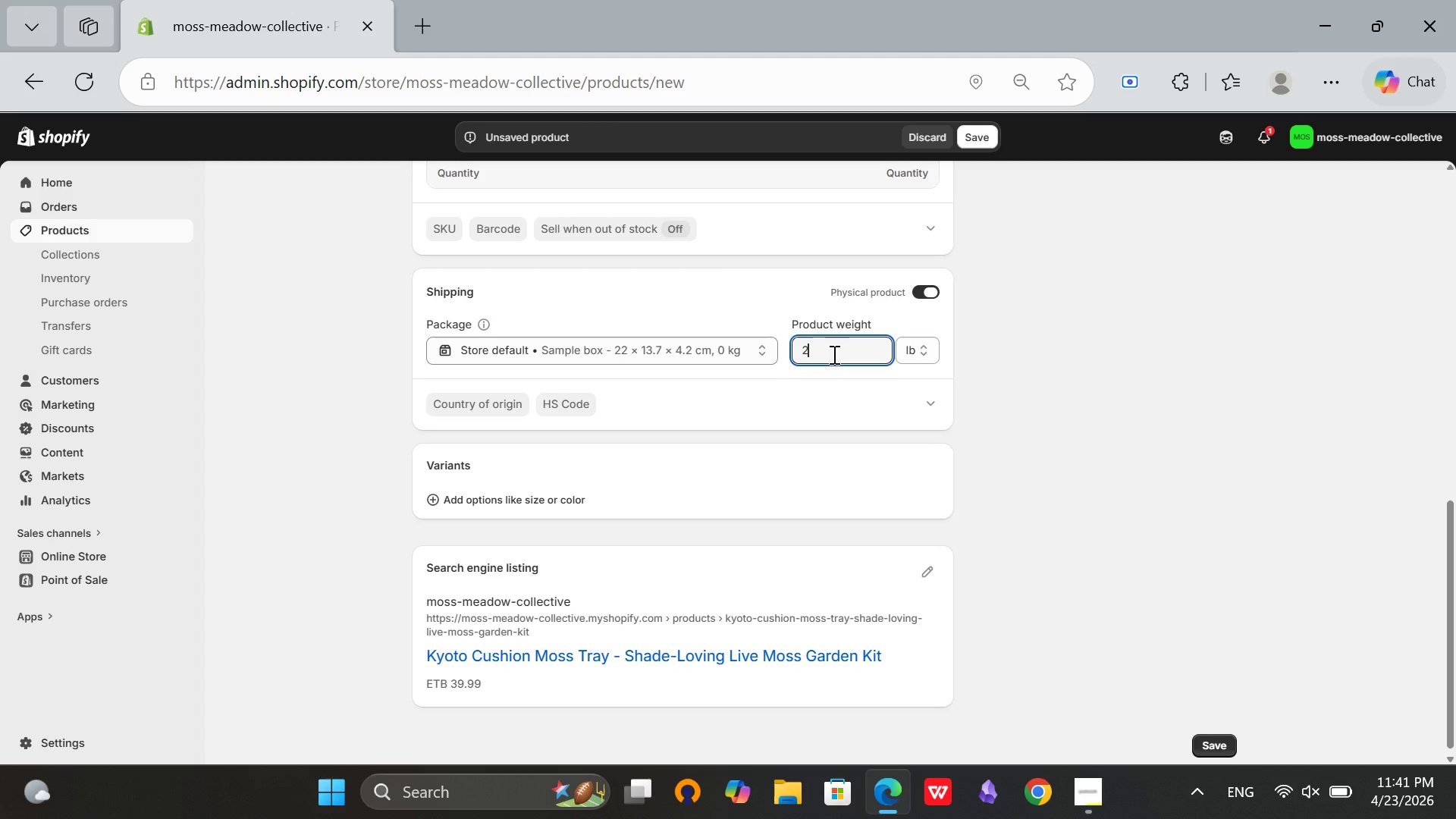 
key(Period)
 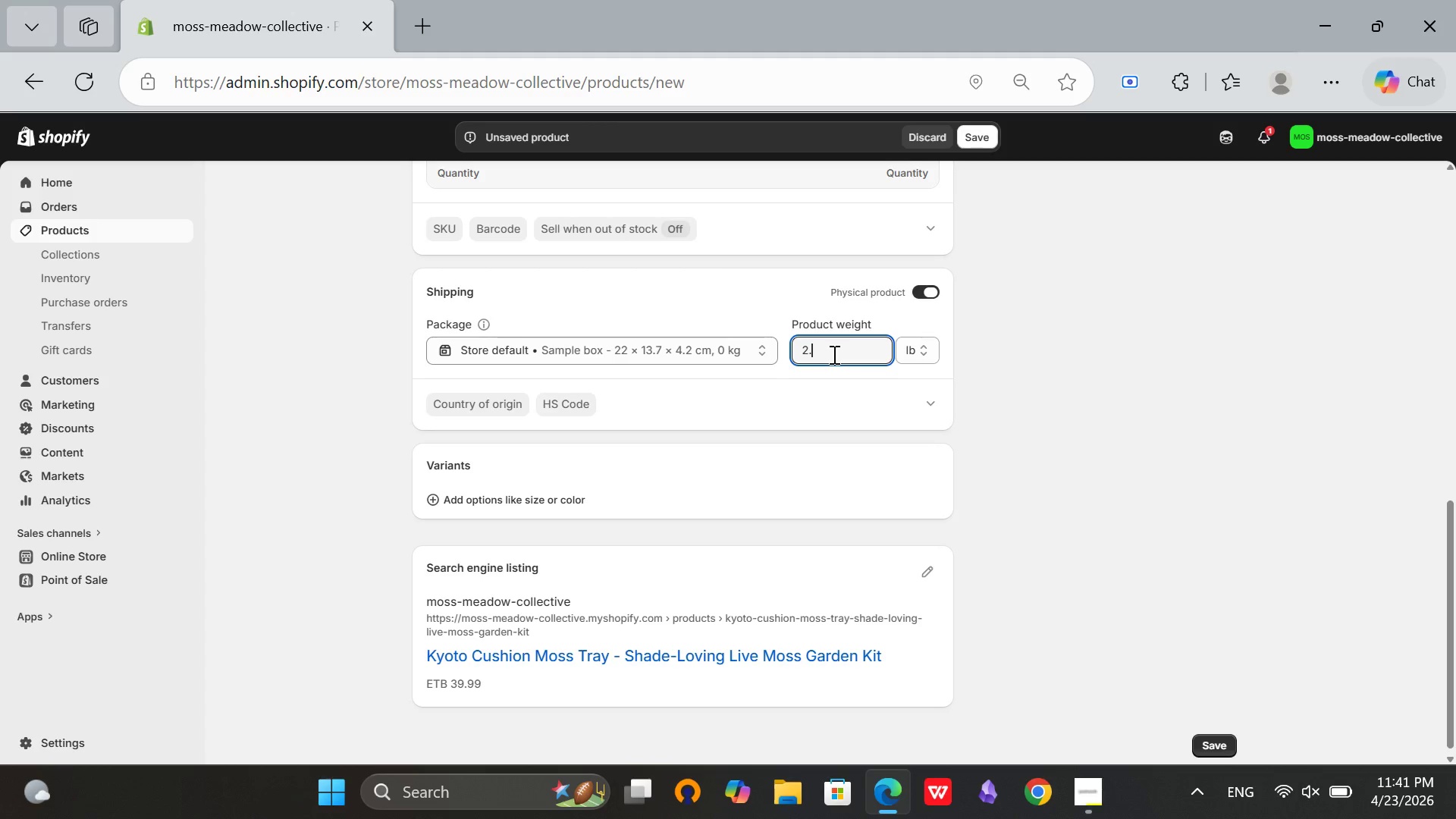 
key(5)
 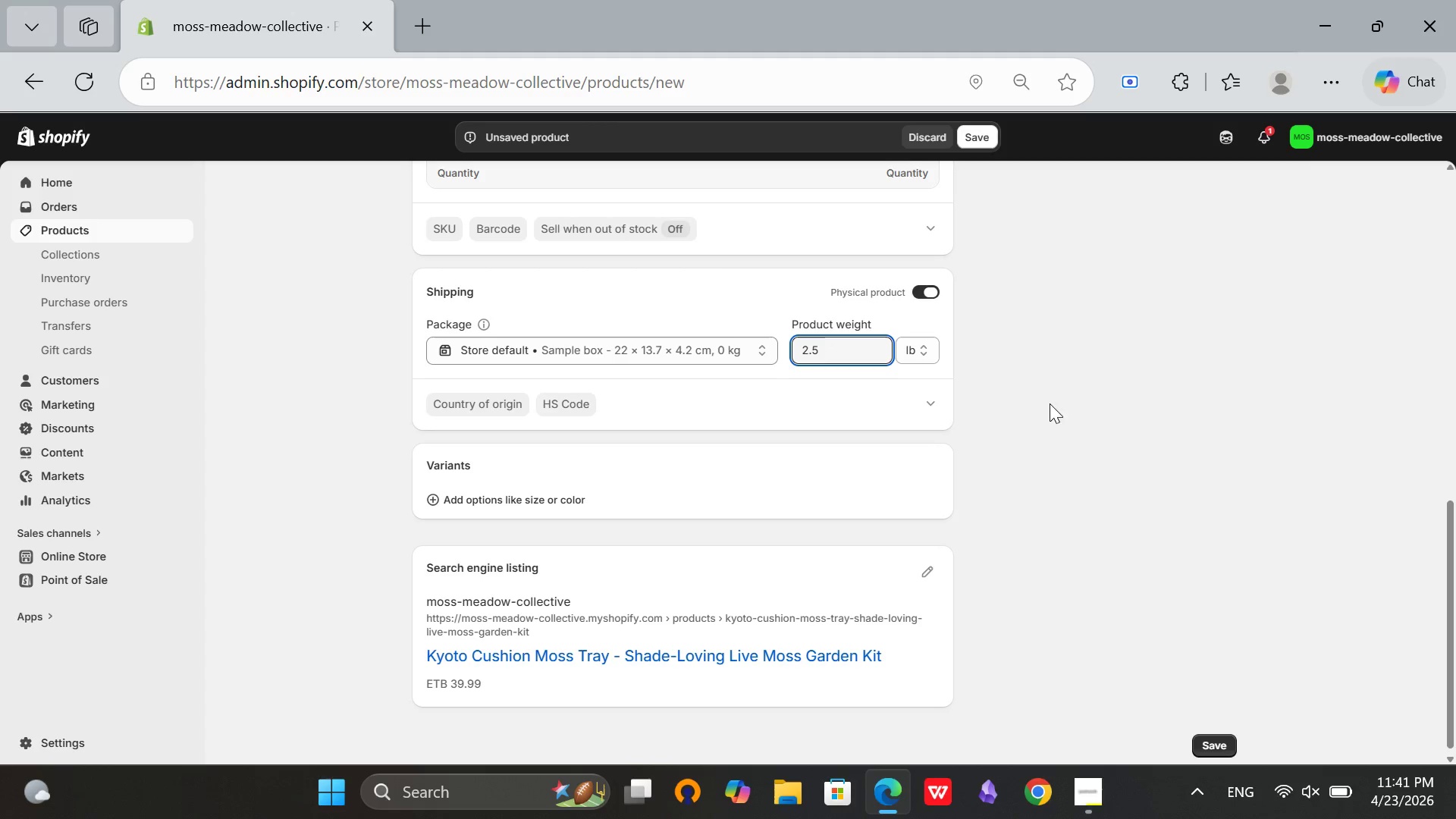 
left_click([1065, 391])
 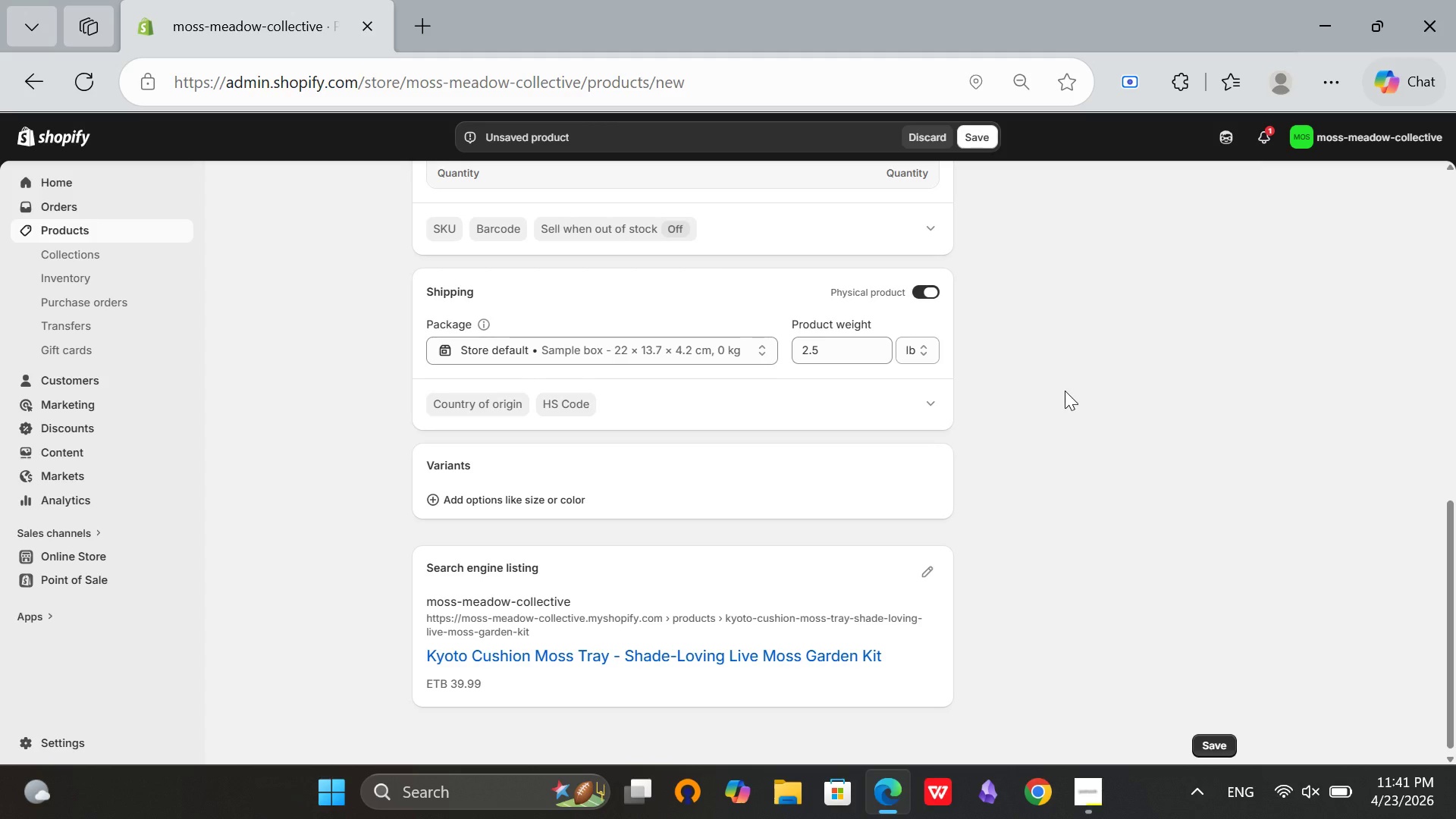 
scroll: coordinate [930, 390], scroll_direction: up, amount: 5.0
 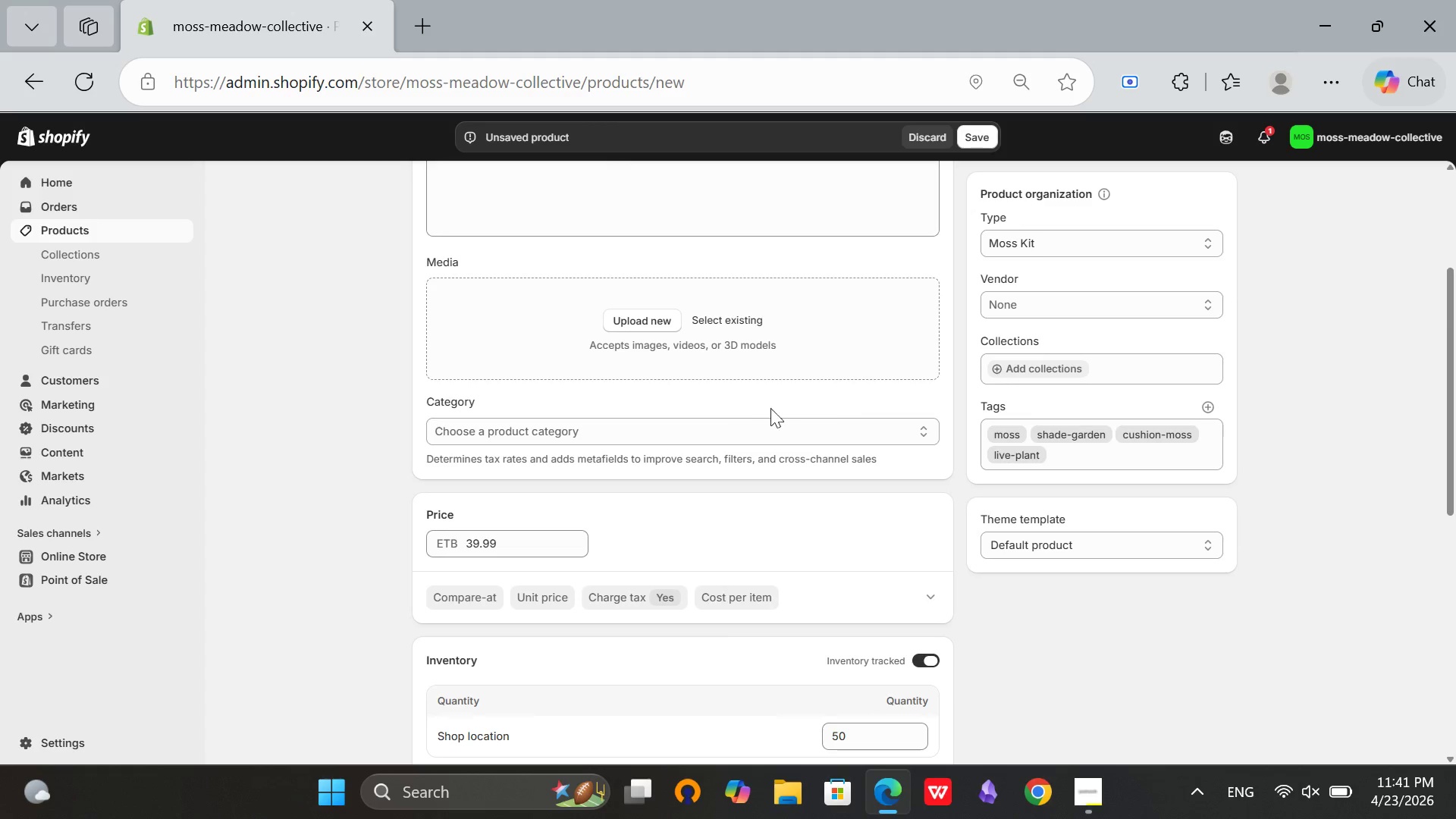 
scroll: coordinate [747, 416], scroll_direction: down, amount: 10.0
 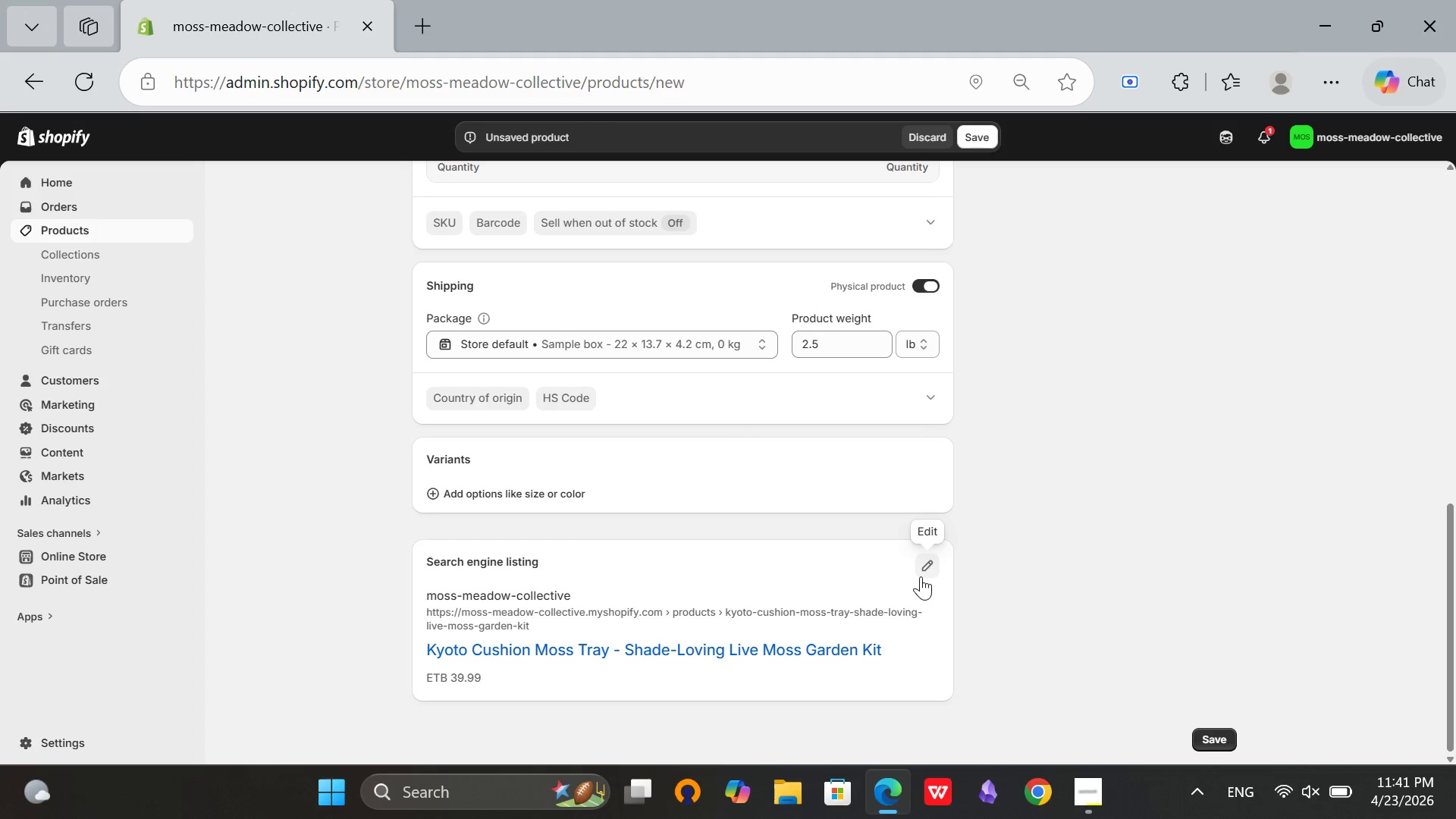 
left_click([920, 576])
 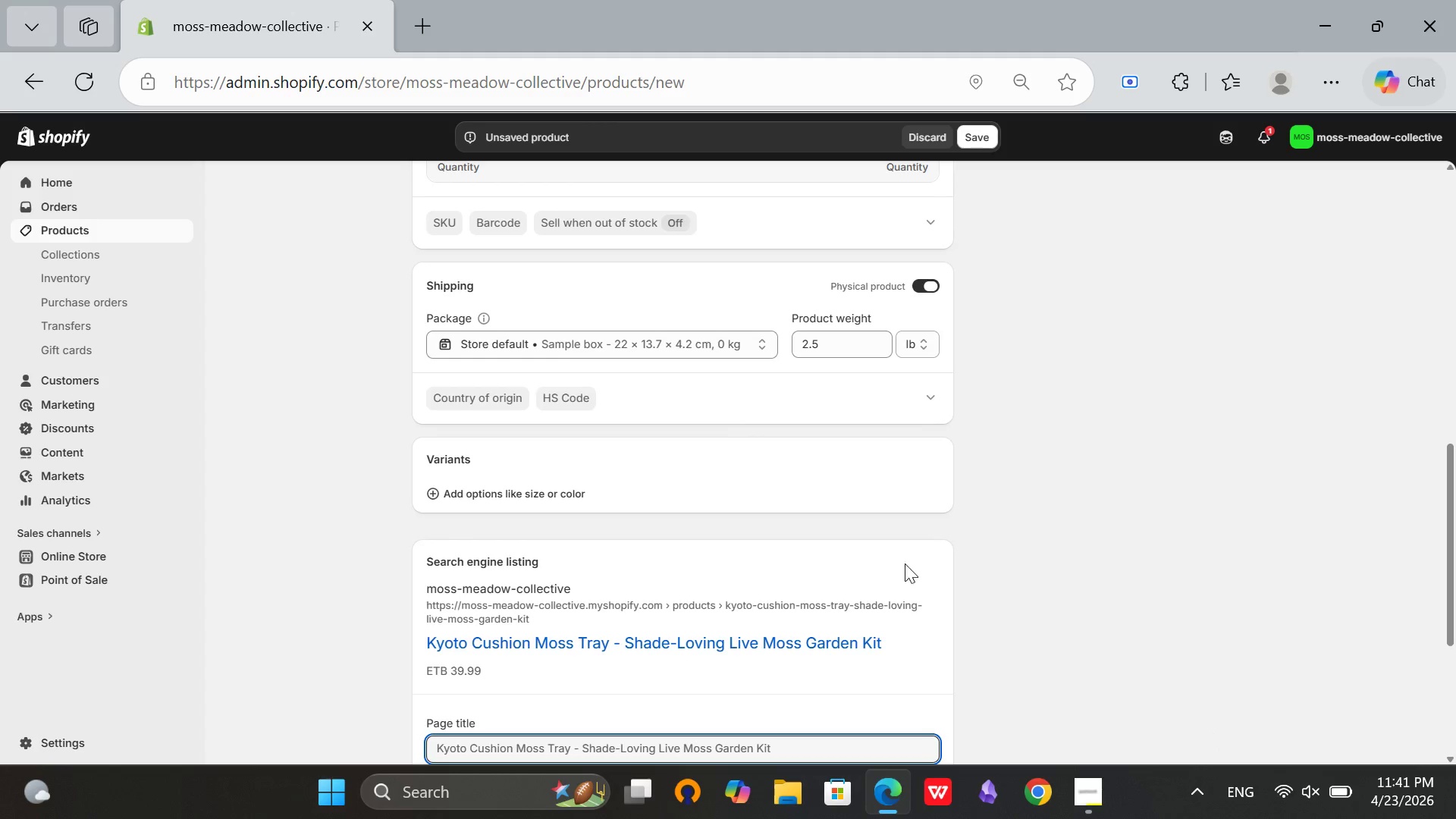 
scroll: coordinate [902, 562], scroll_direction: down, amount: 2.0
 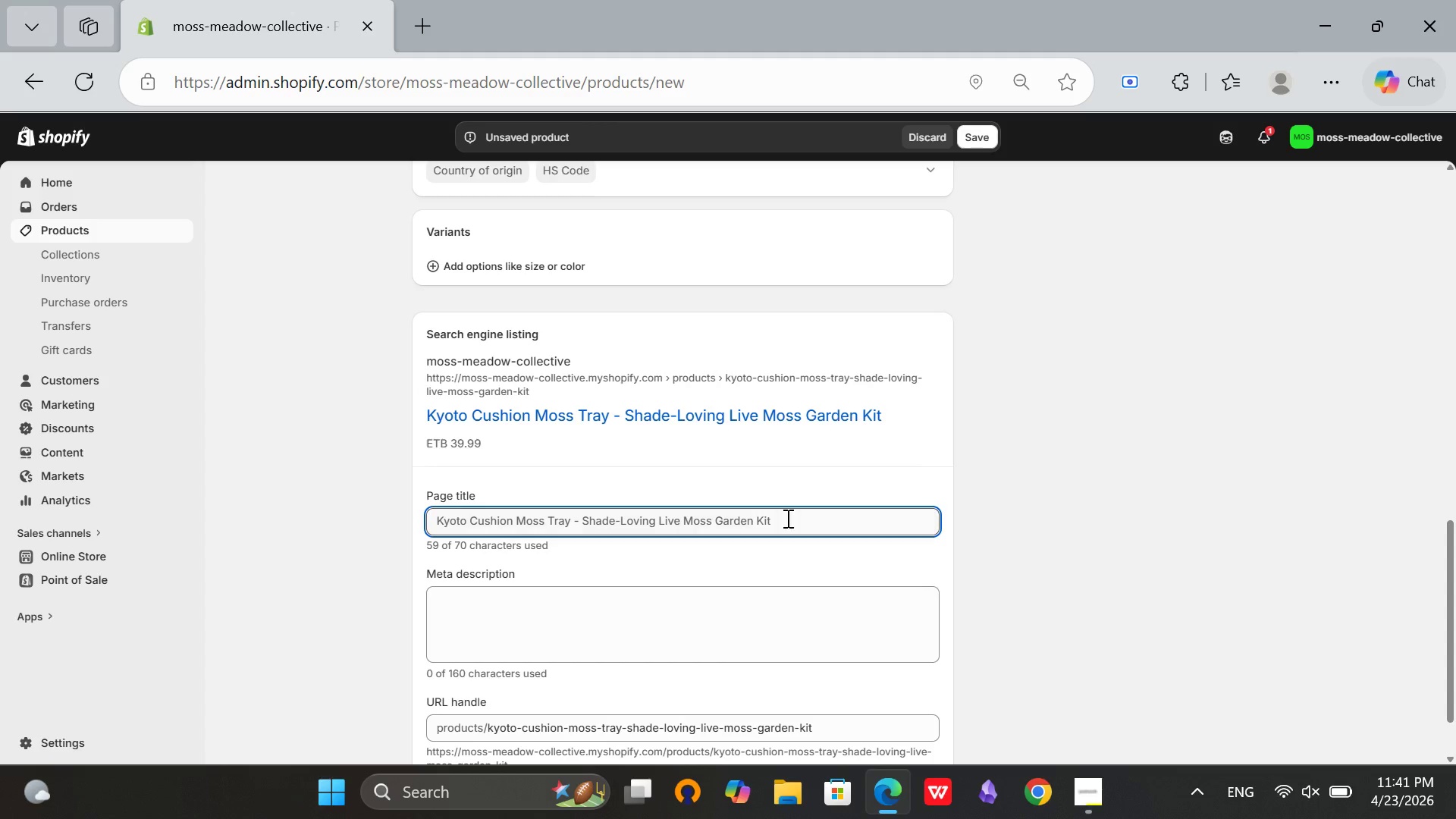 
left_click([808, 518])
 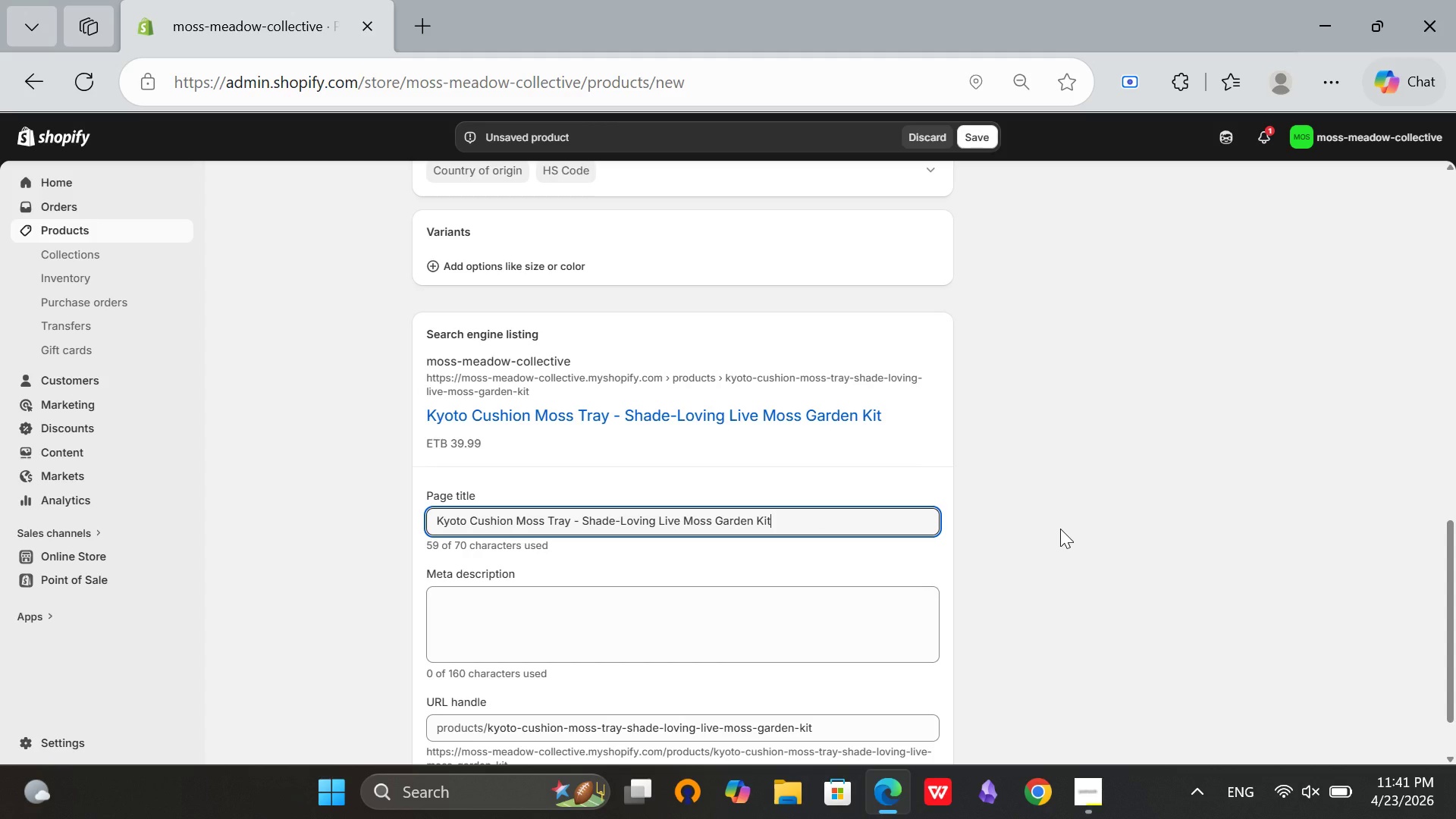 
scroll: coordinate [1060, 529], scroll_direction: down, amount: 2.0
 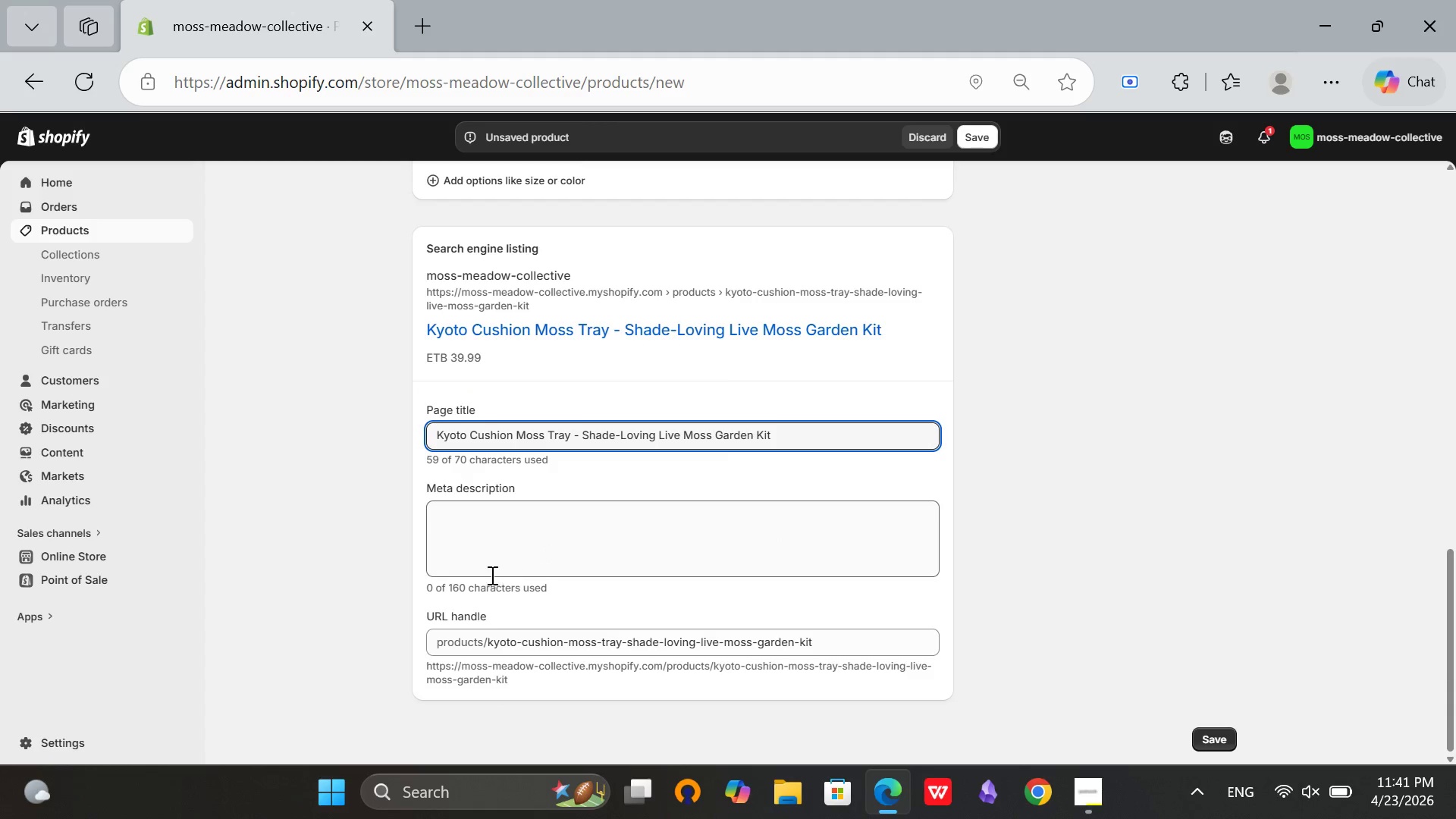 
left_click([485, 535])
 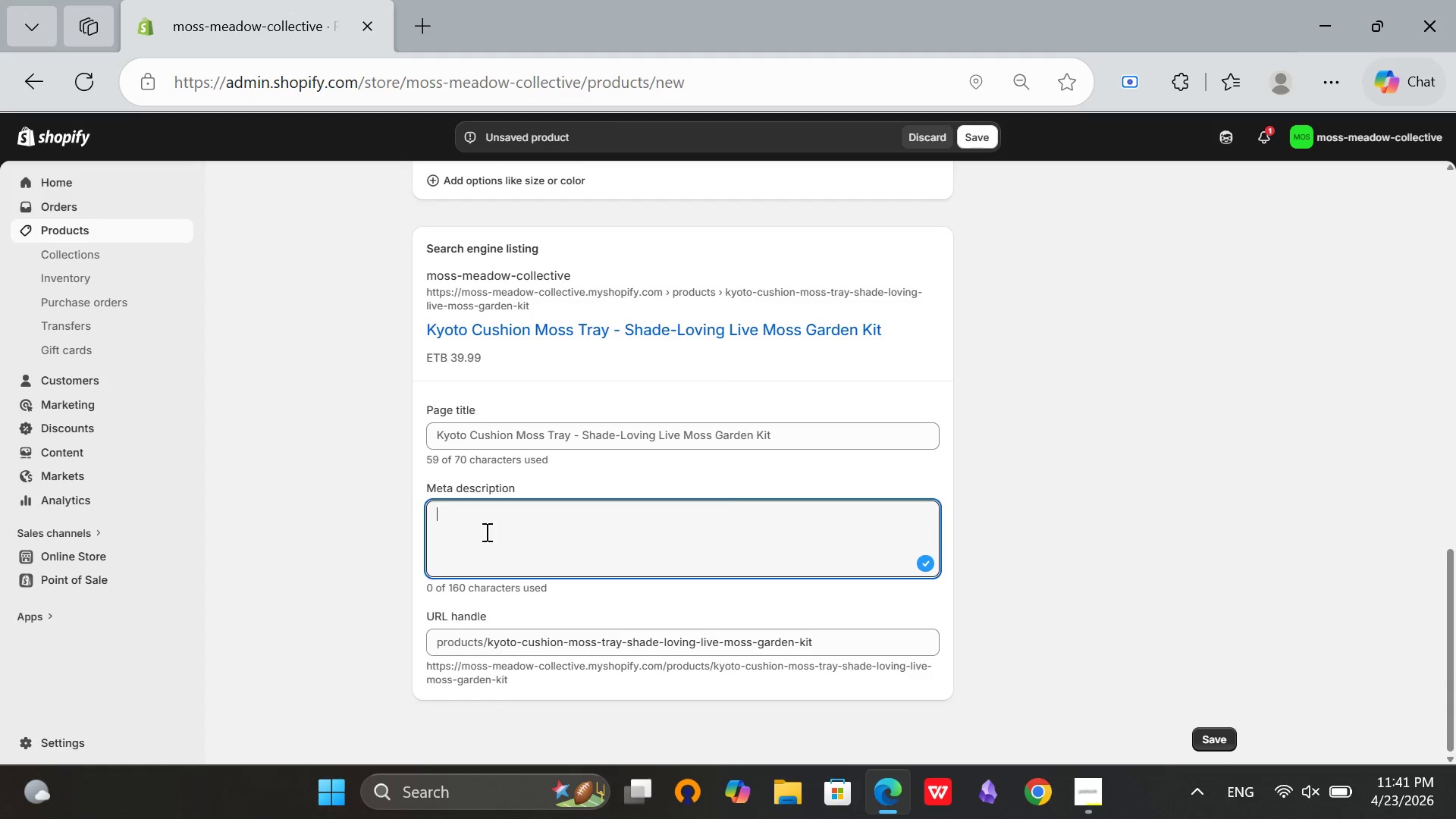 
type(Kyoto)
 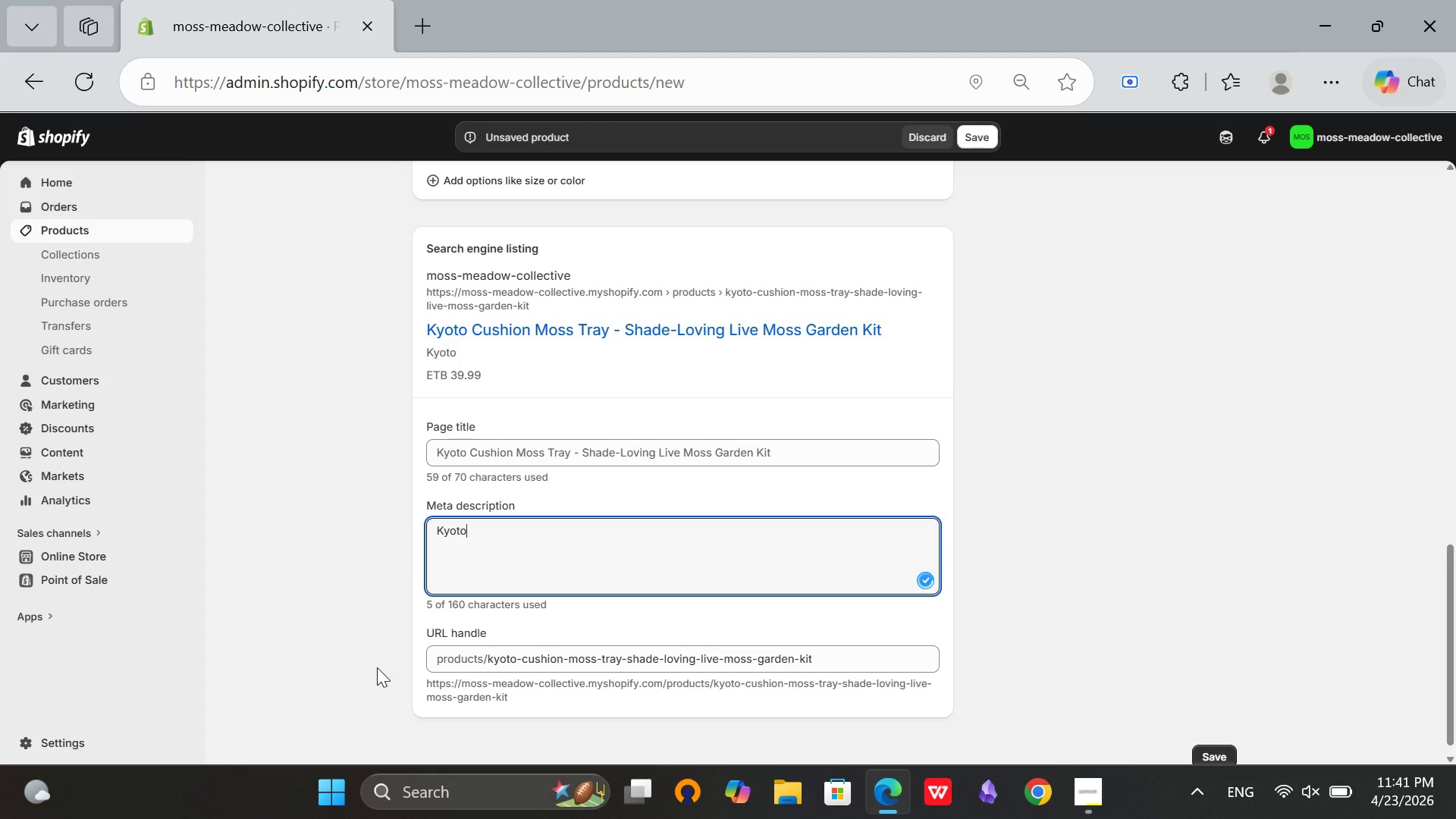 
type( cushin moss tray for shade gardens. Live moss arrives ready to plant. Creates a vel)
 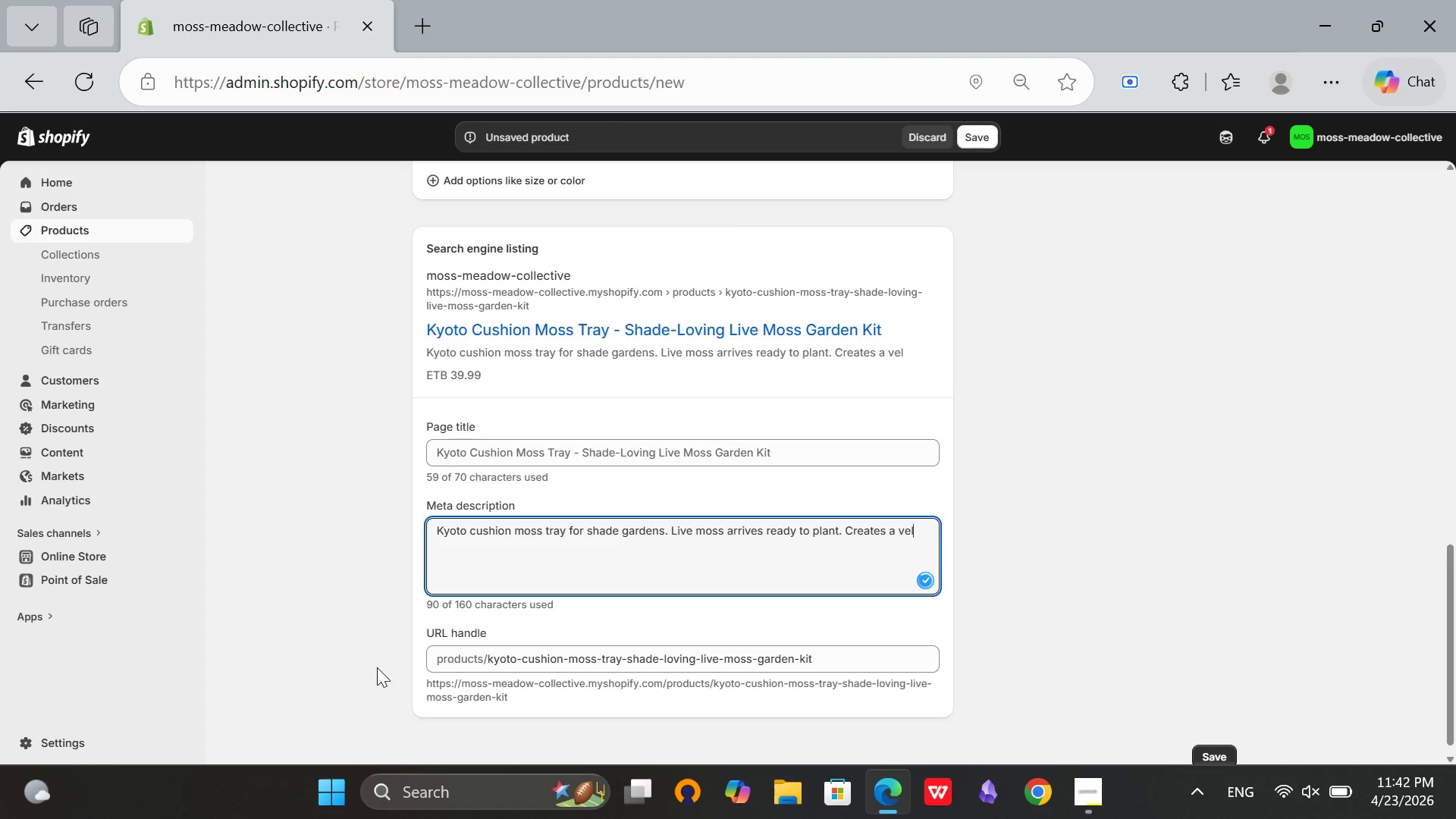 
type(vety green carpet in low-light areas. Perfect Japanese-inpi)
 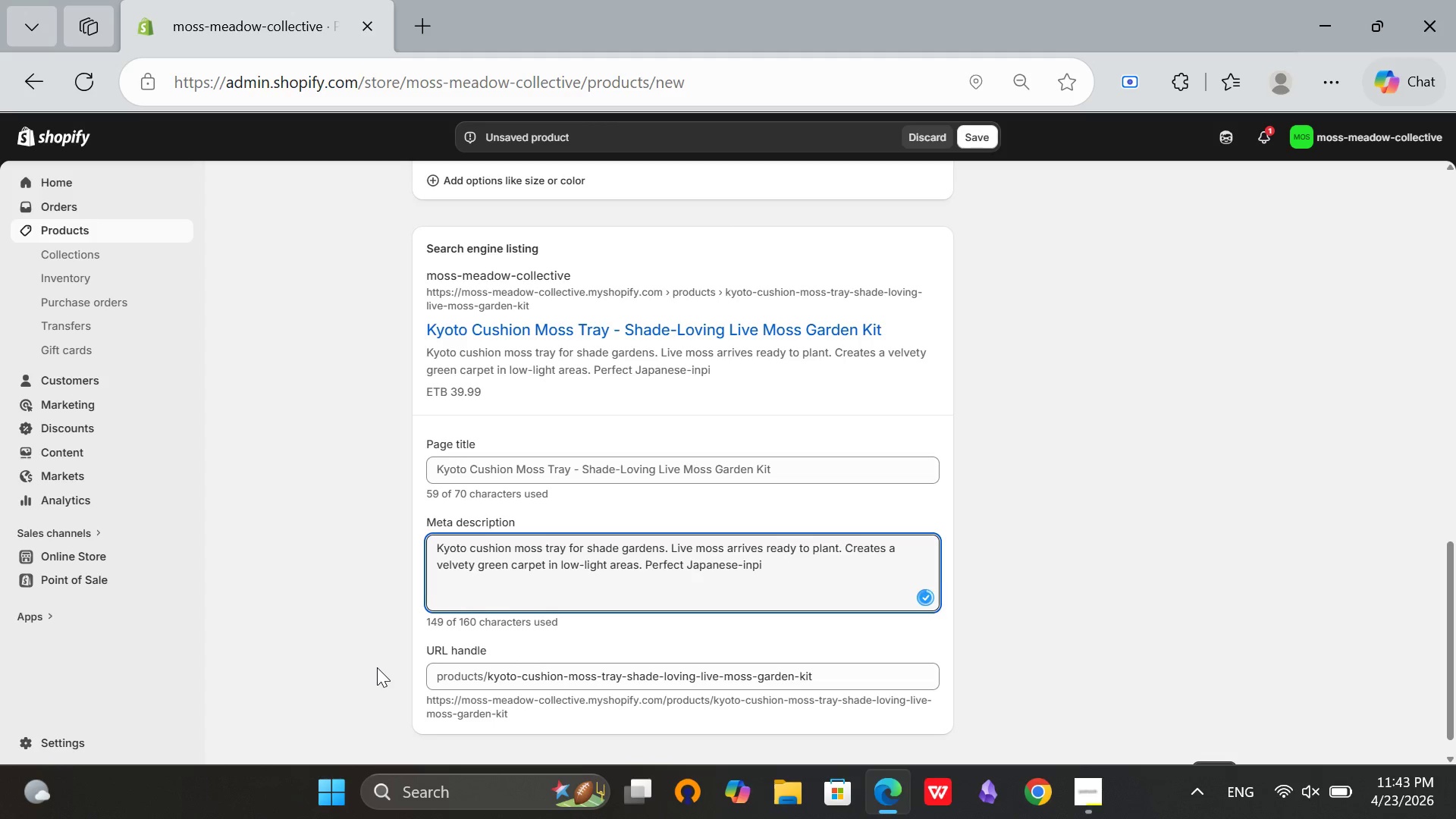 
type(rd)
 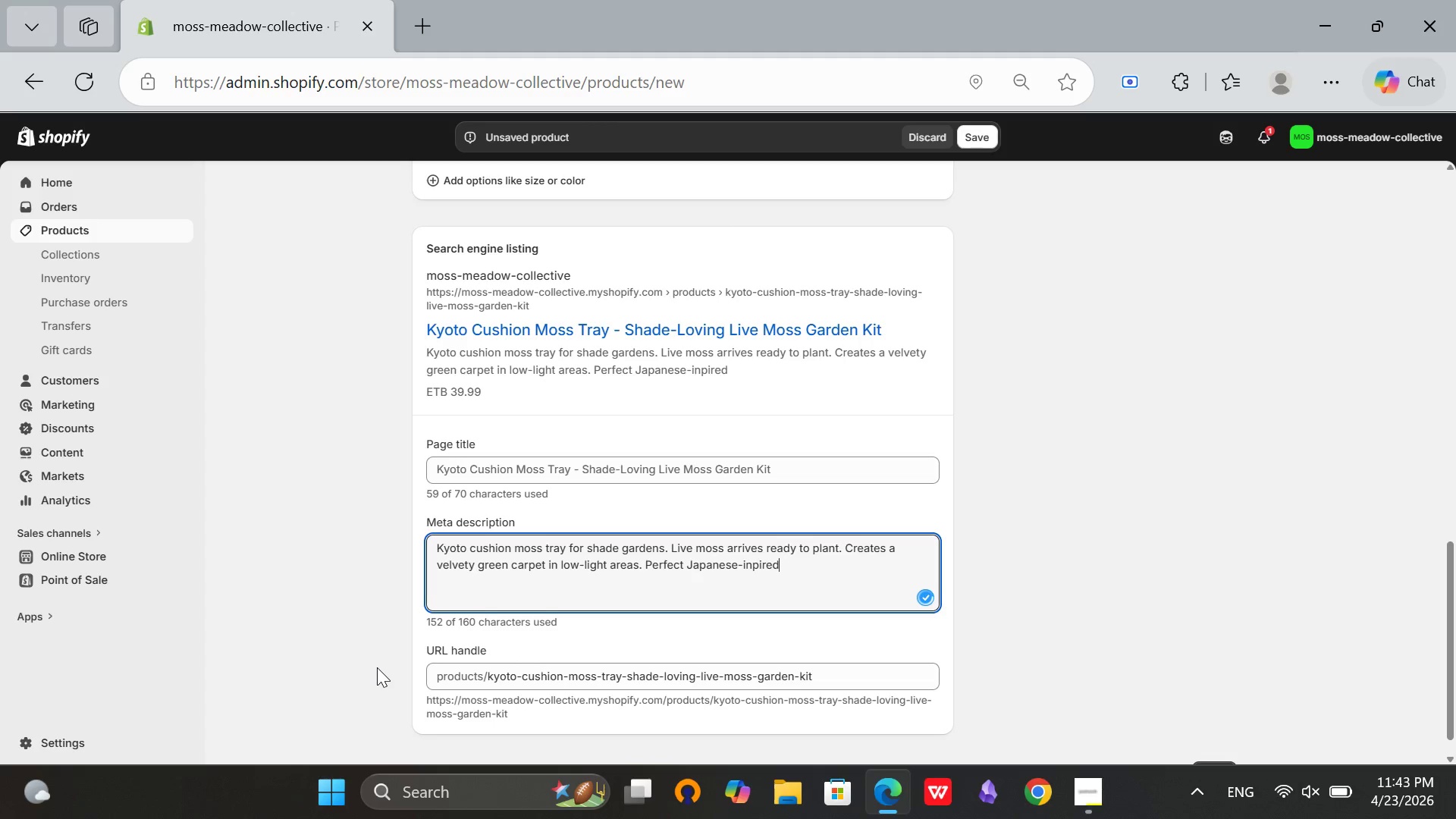 
hold_key(key=E, duration=0.33)
 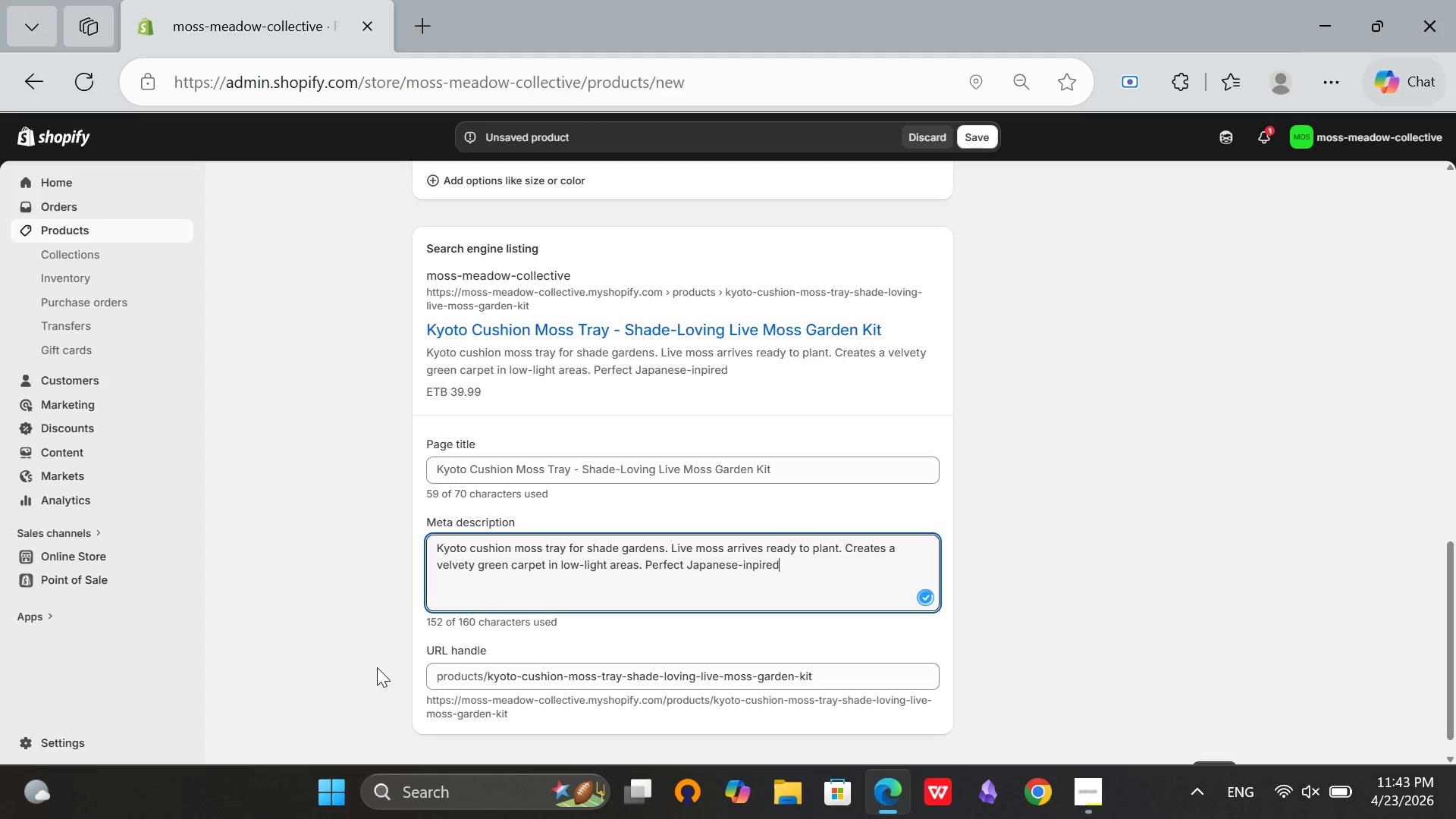 
key(ArrowLeft)
 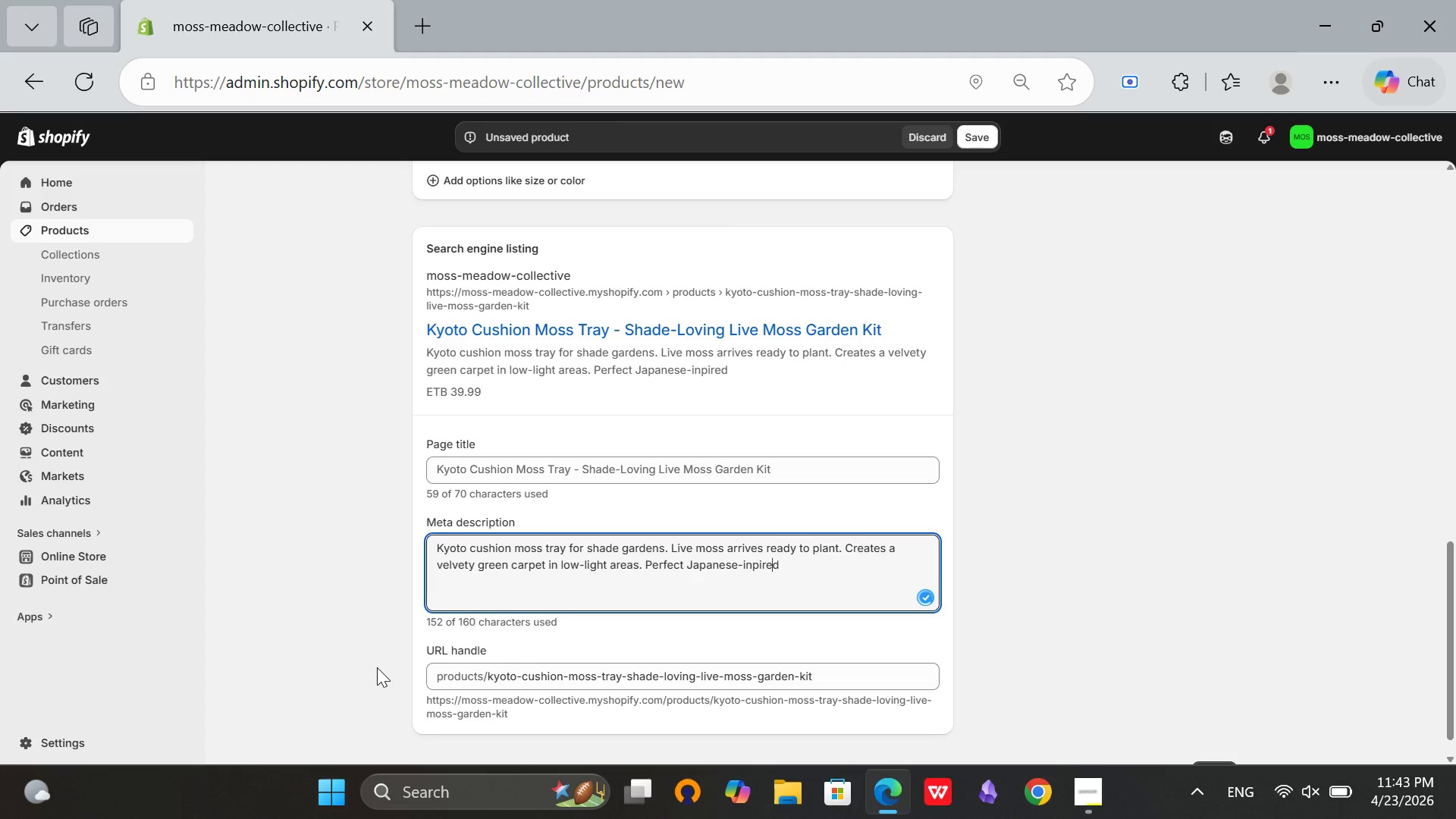 
key(ArrowLeft)
 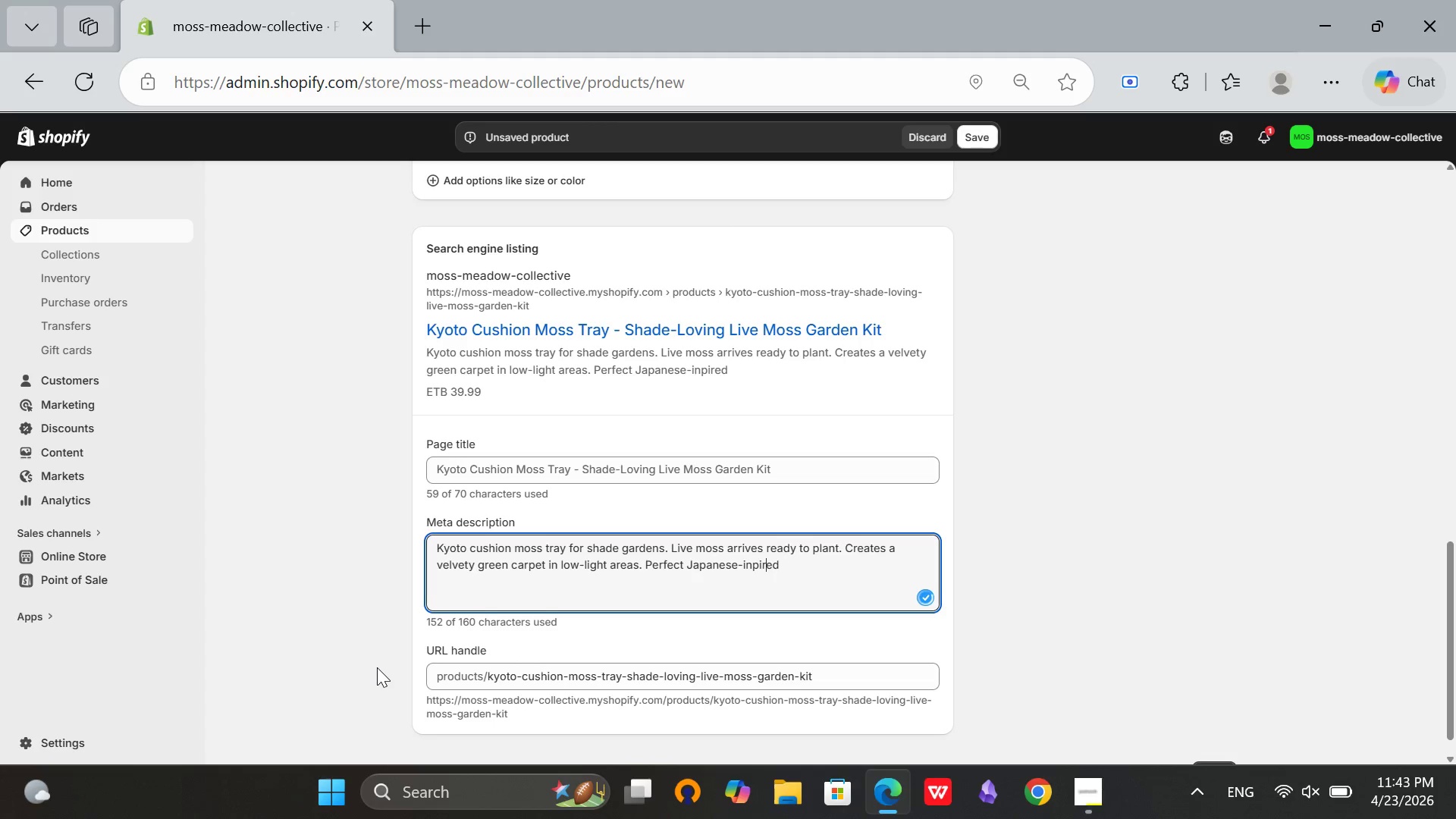 
key(ArrowLeft)
 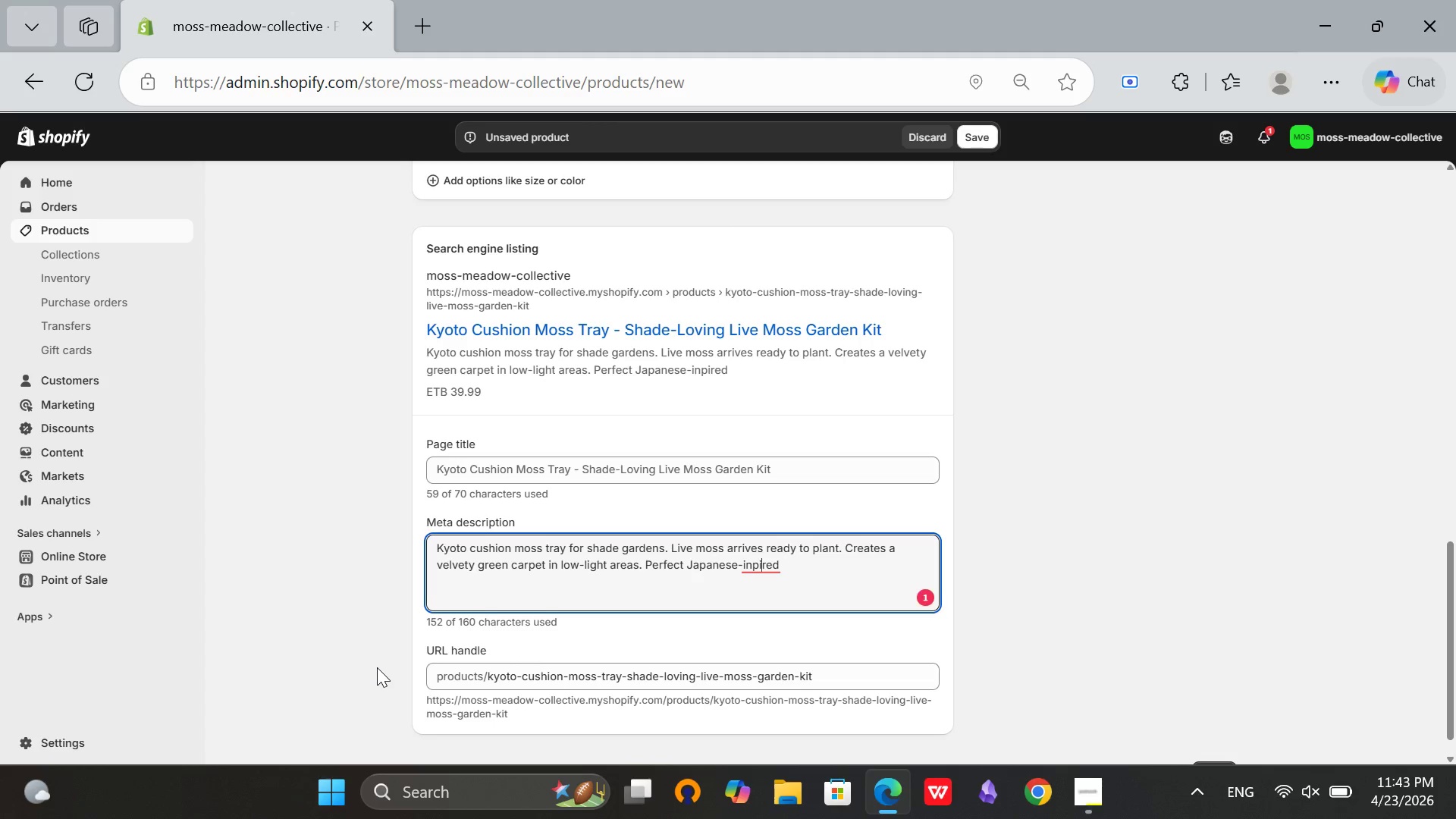 
key(ArrowLeft)
 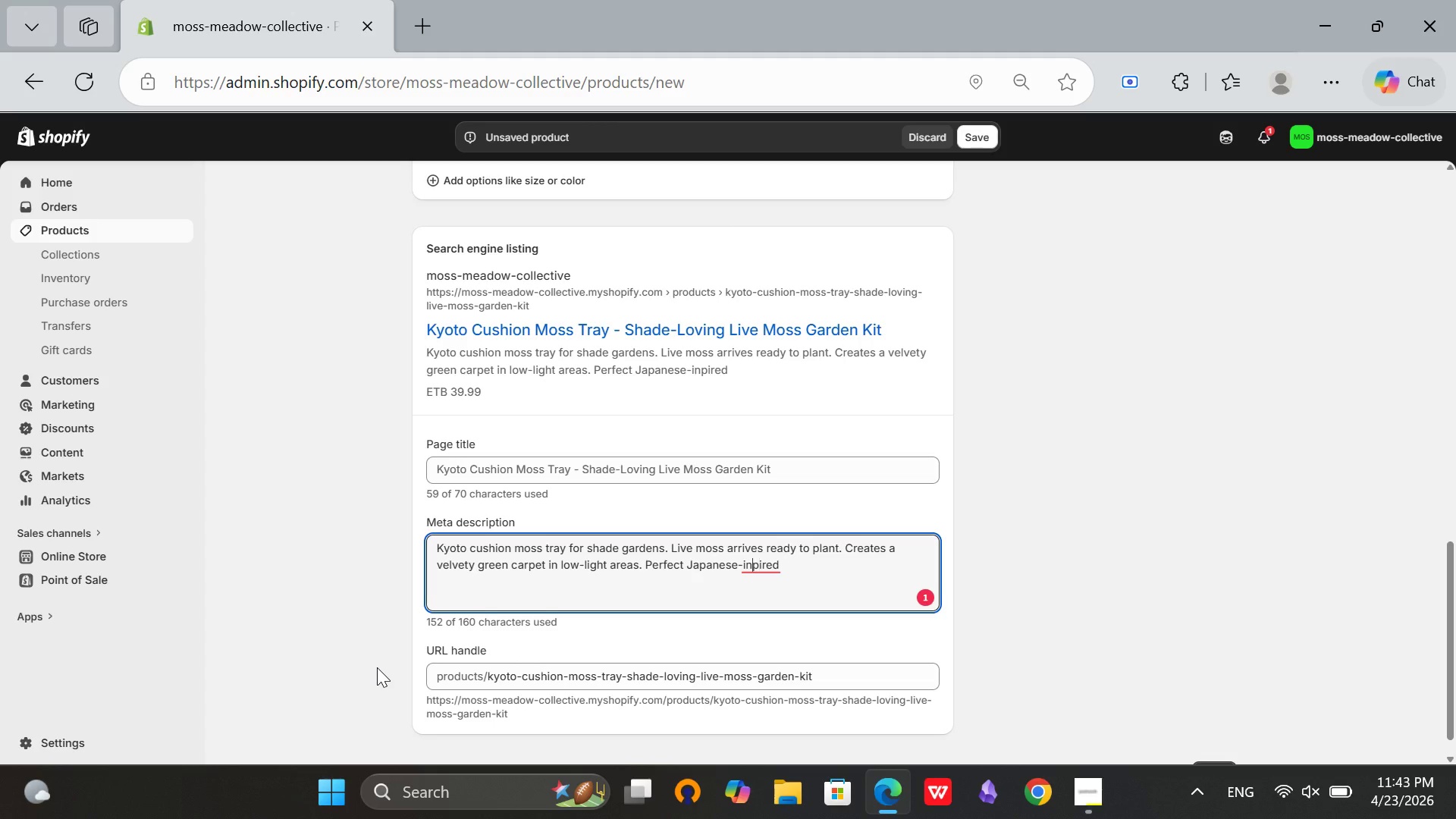 
key(ArrowLeft)
 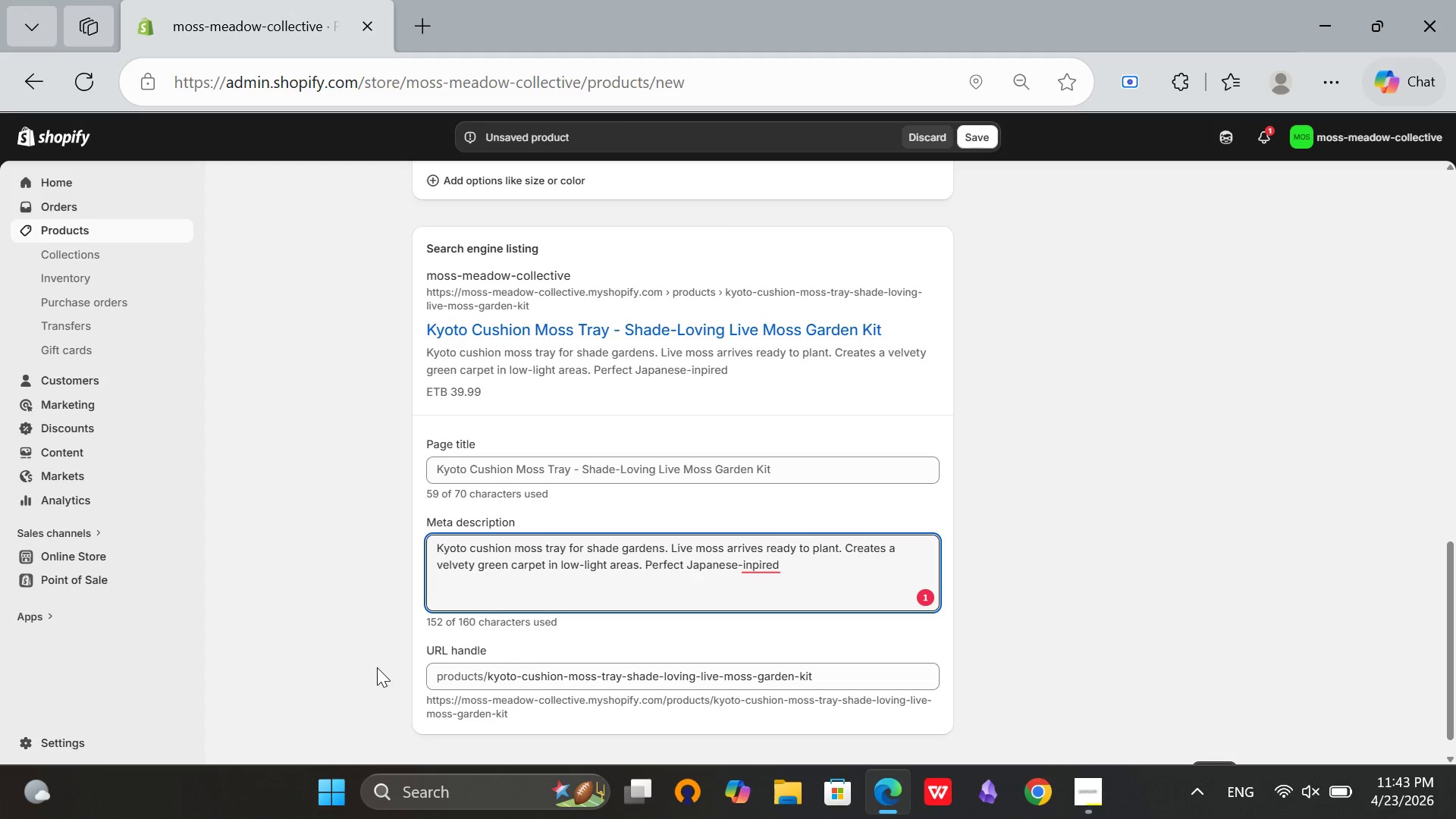 
key(S)
 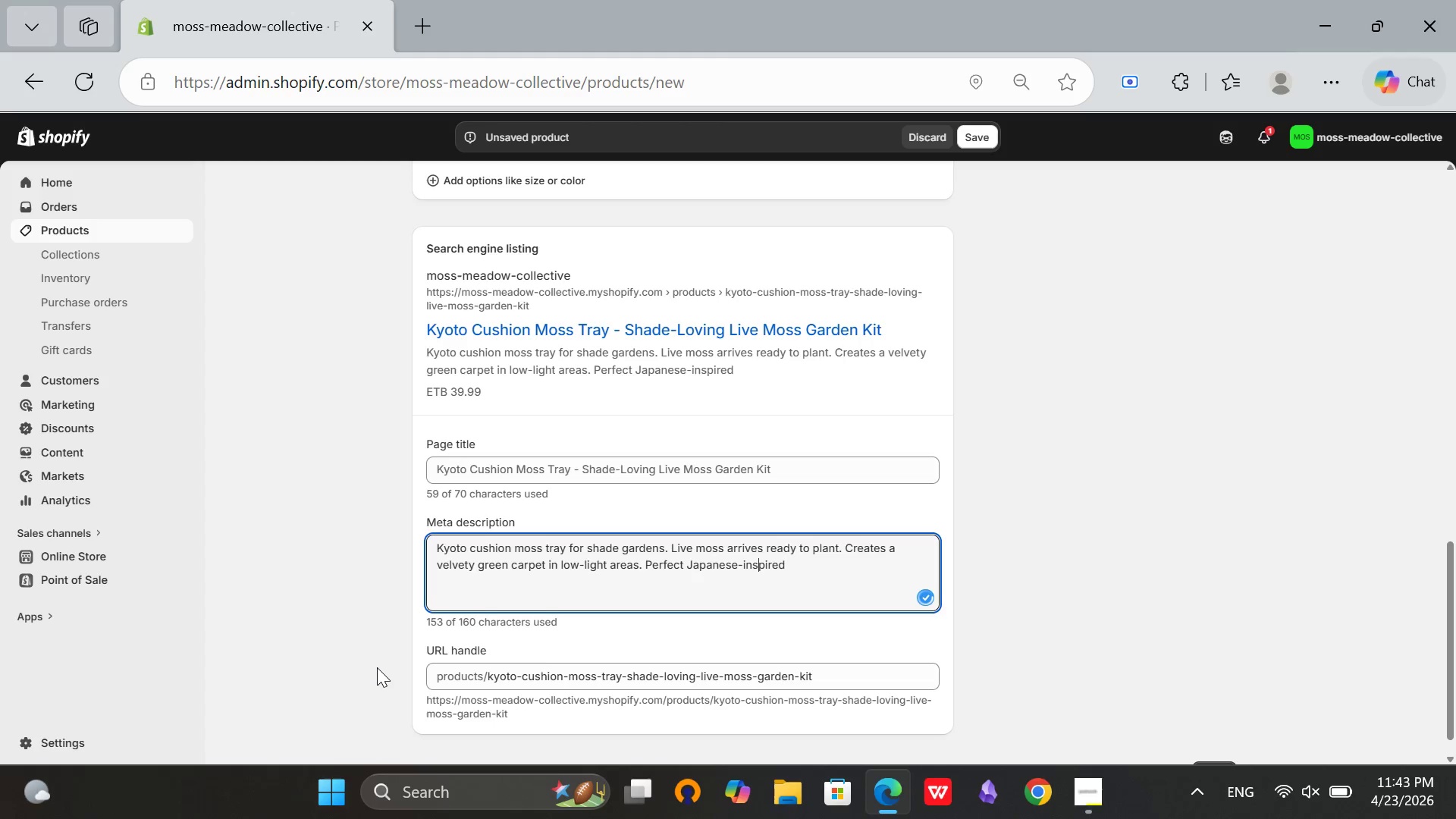 
key(ArrowRight)
 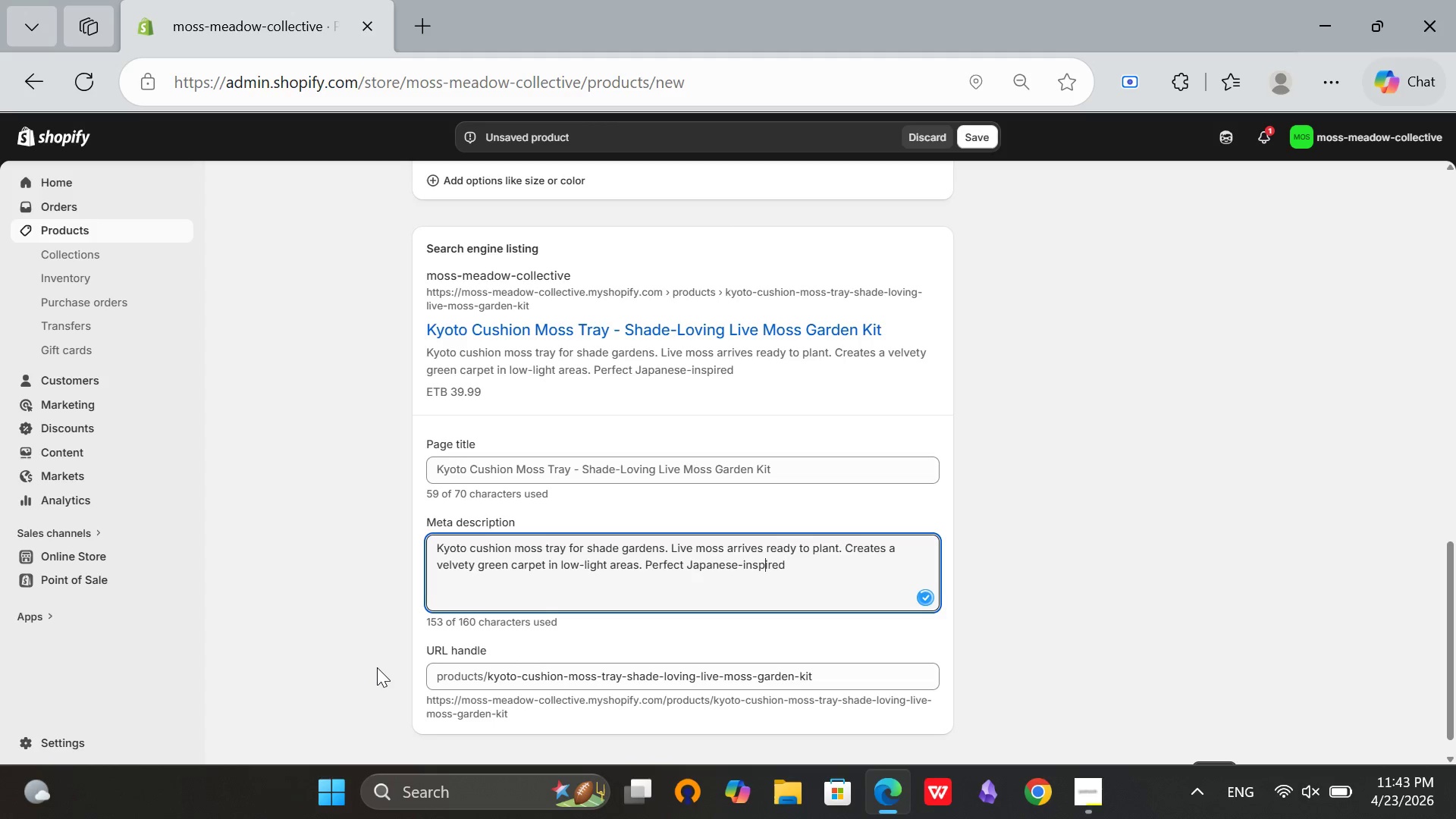 
key(ArrowRight)
 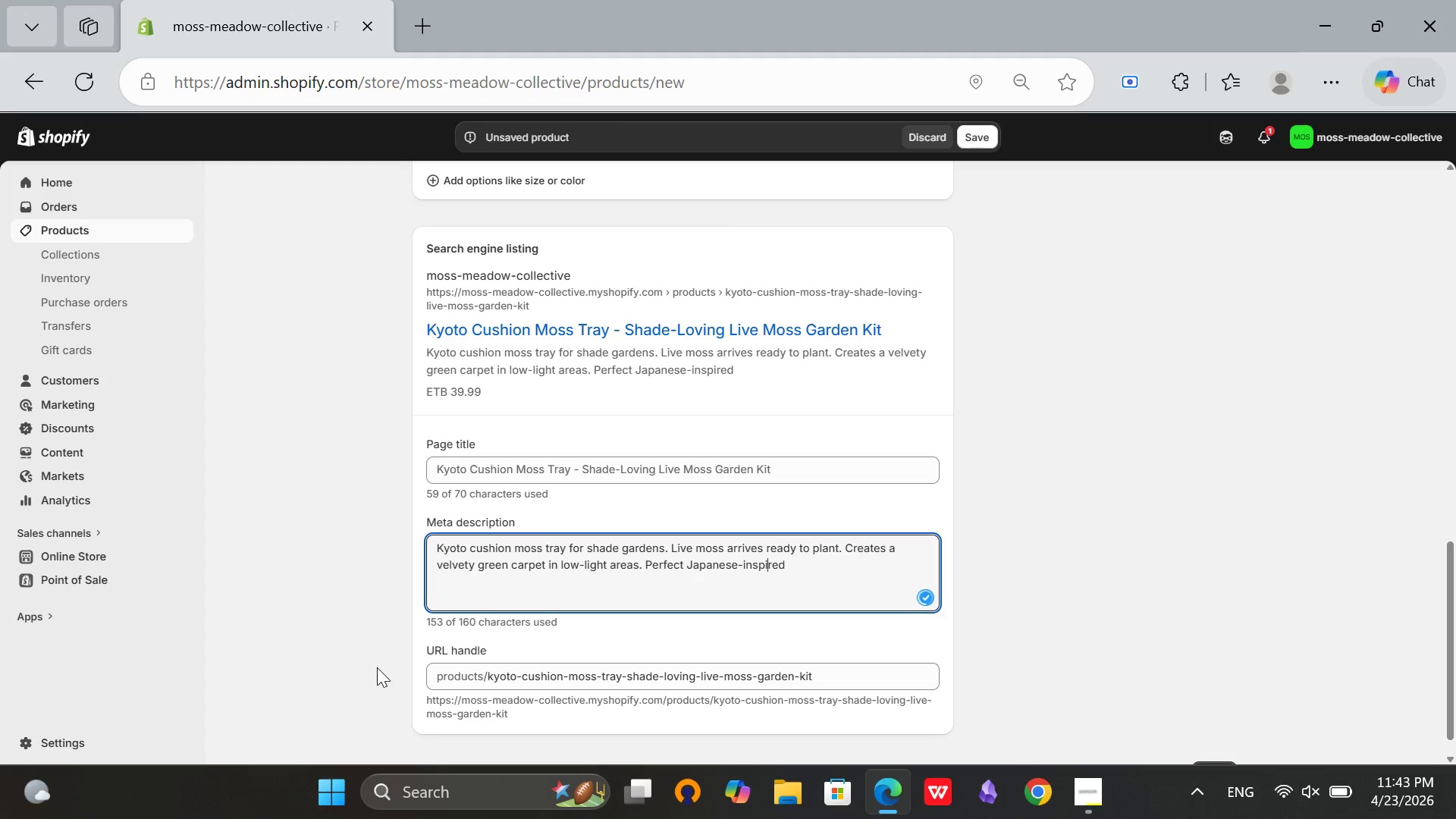 
key(ArrowRight)
 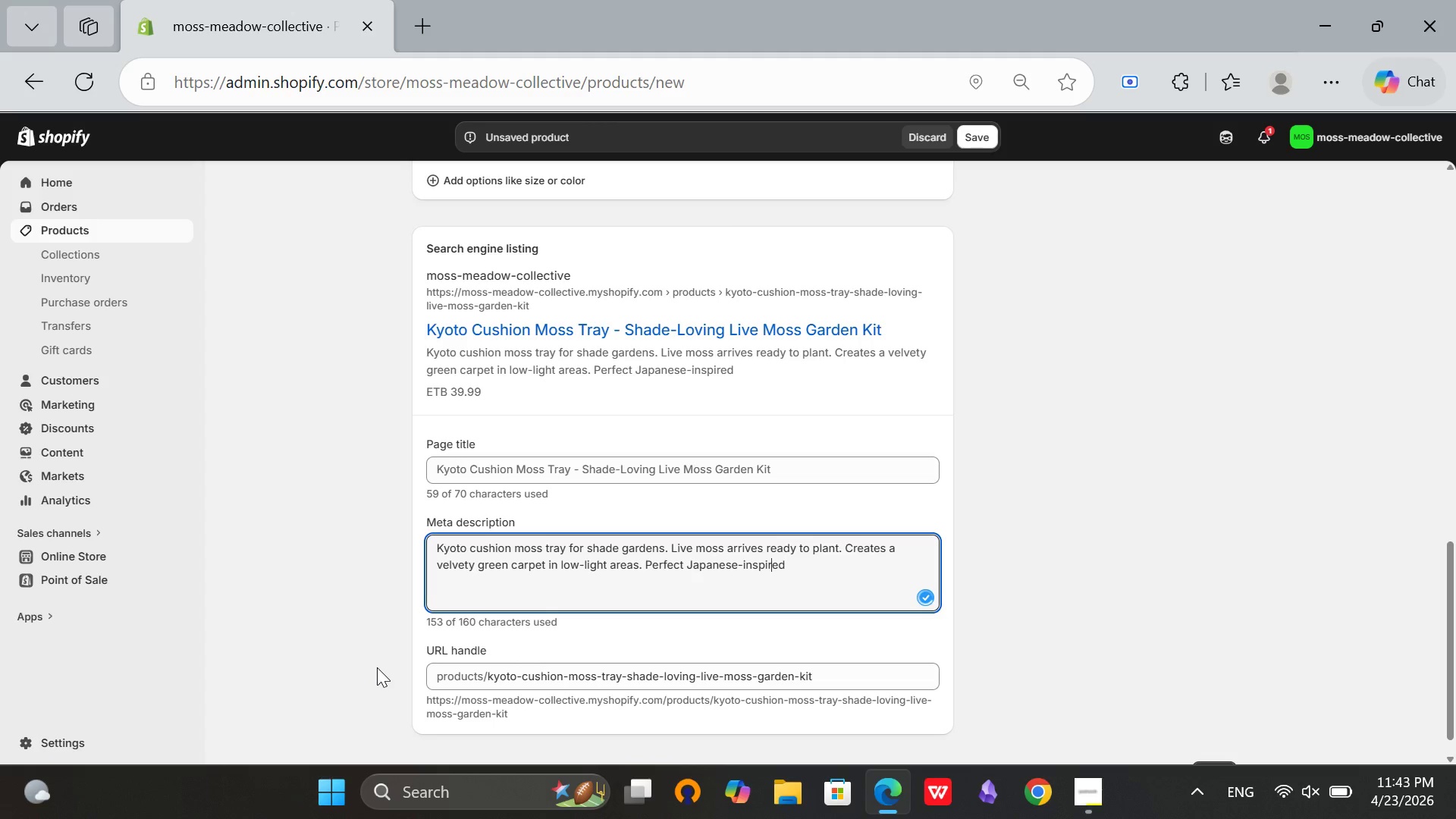 
key(ArrowRight)
 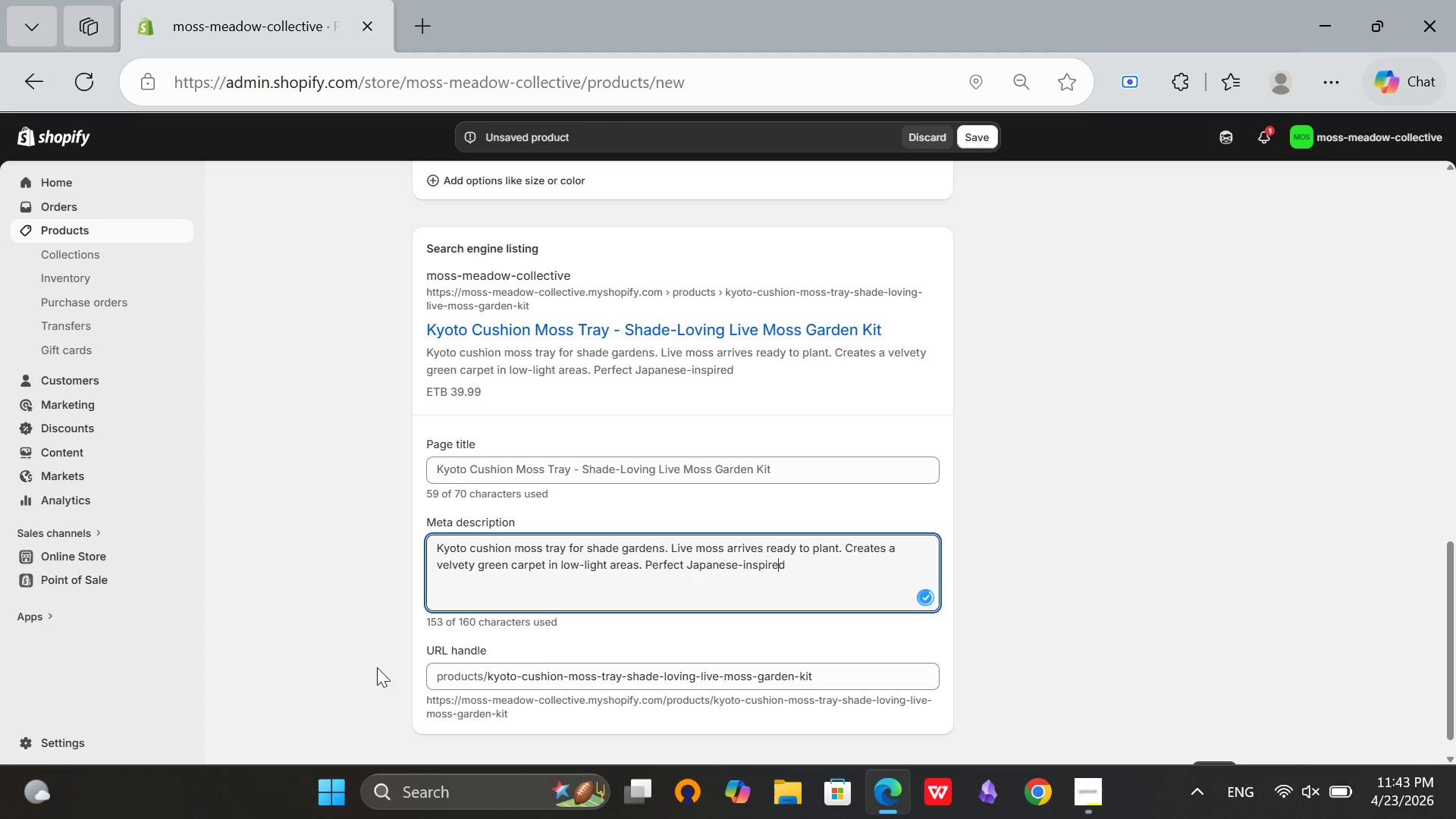 
key(ArrowRight)
 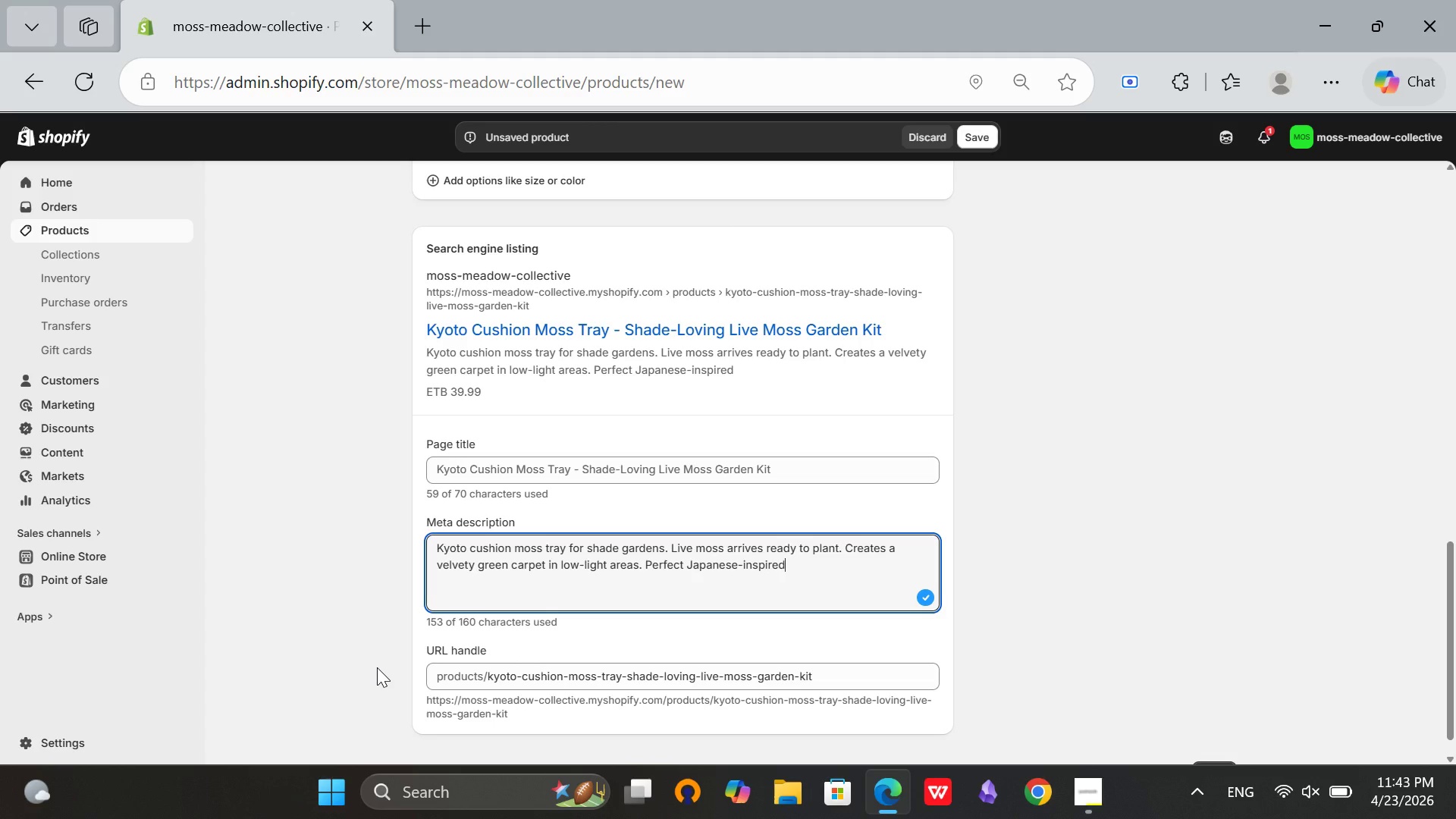 
type( garden accent.)
 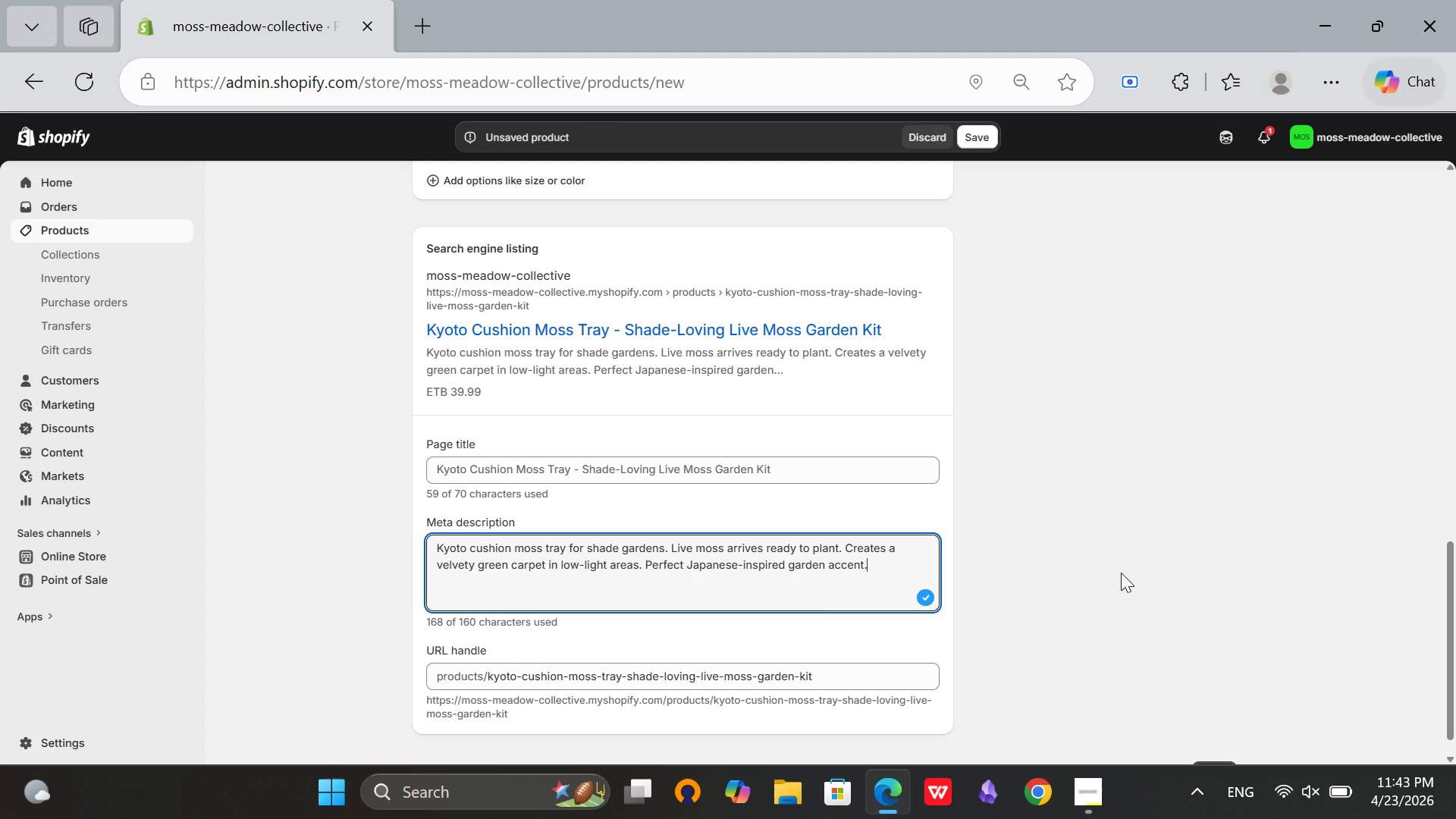 
wait(11.69)
 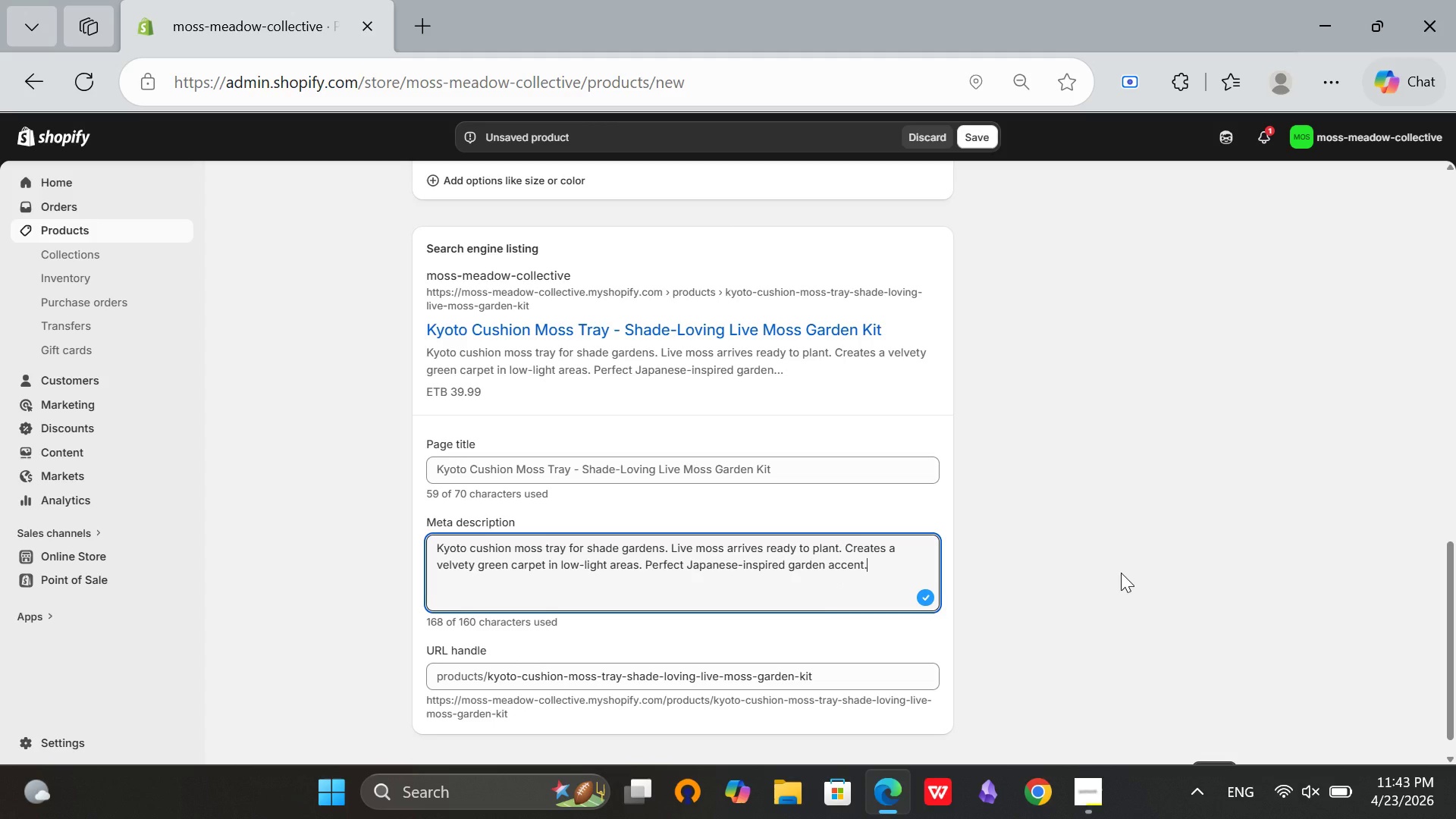 
left_click_drag(start_coordinate=[871, 570], to_coordinate=[826, 576])
 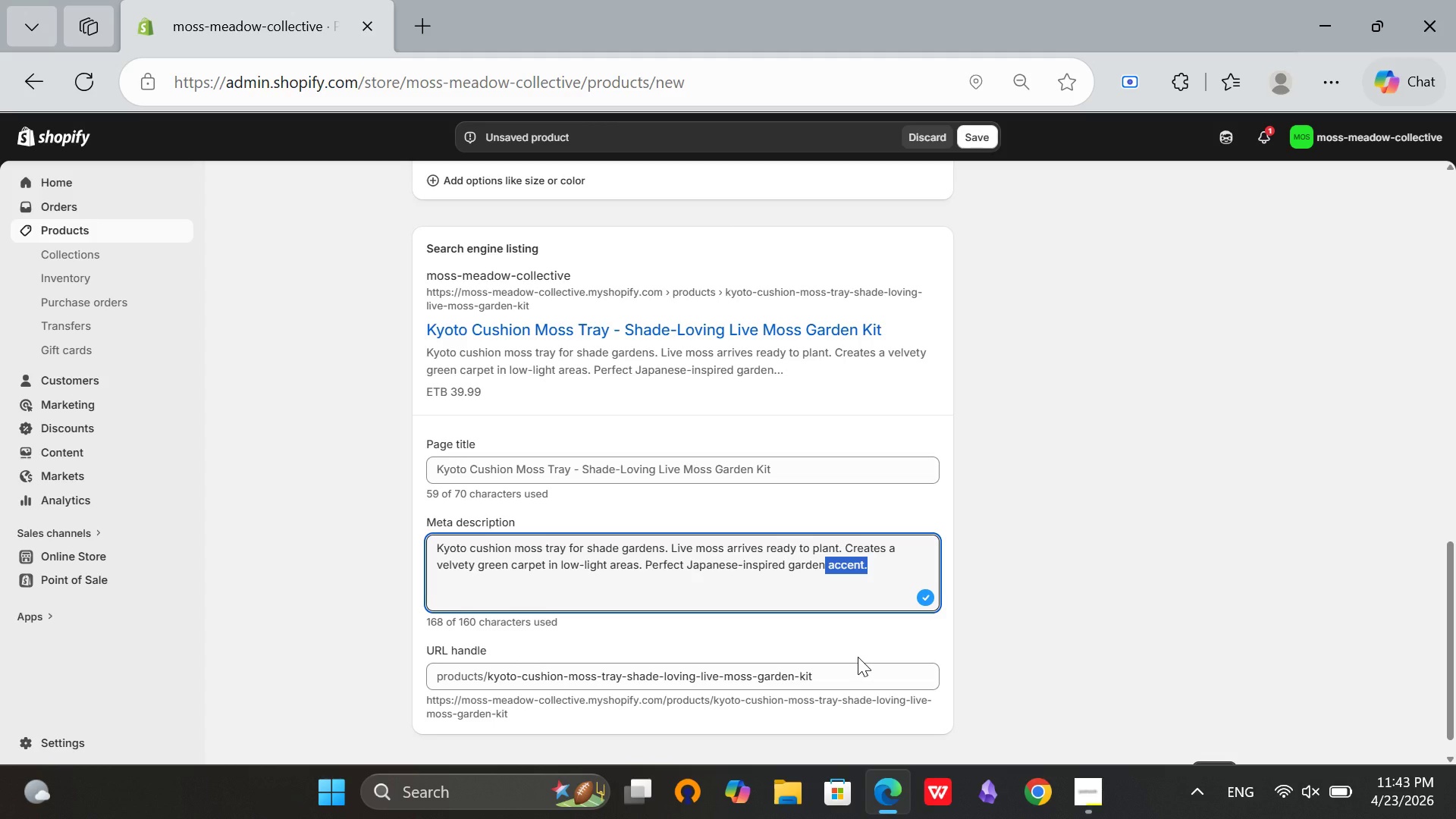 
key(Backspace)
 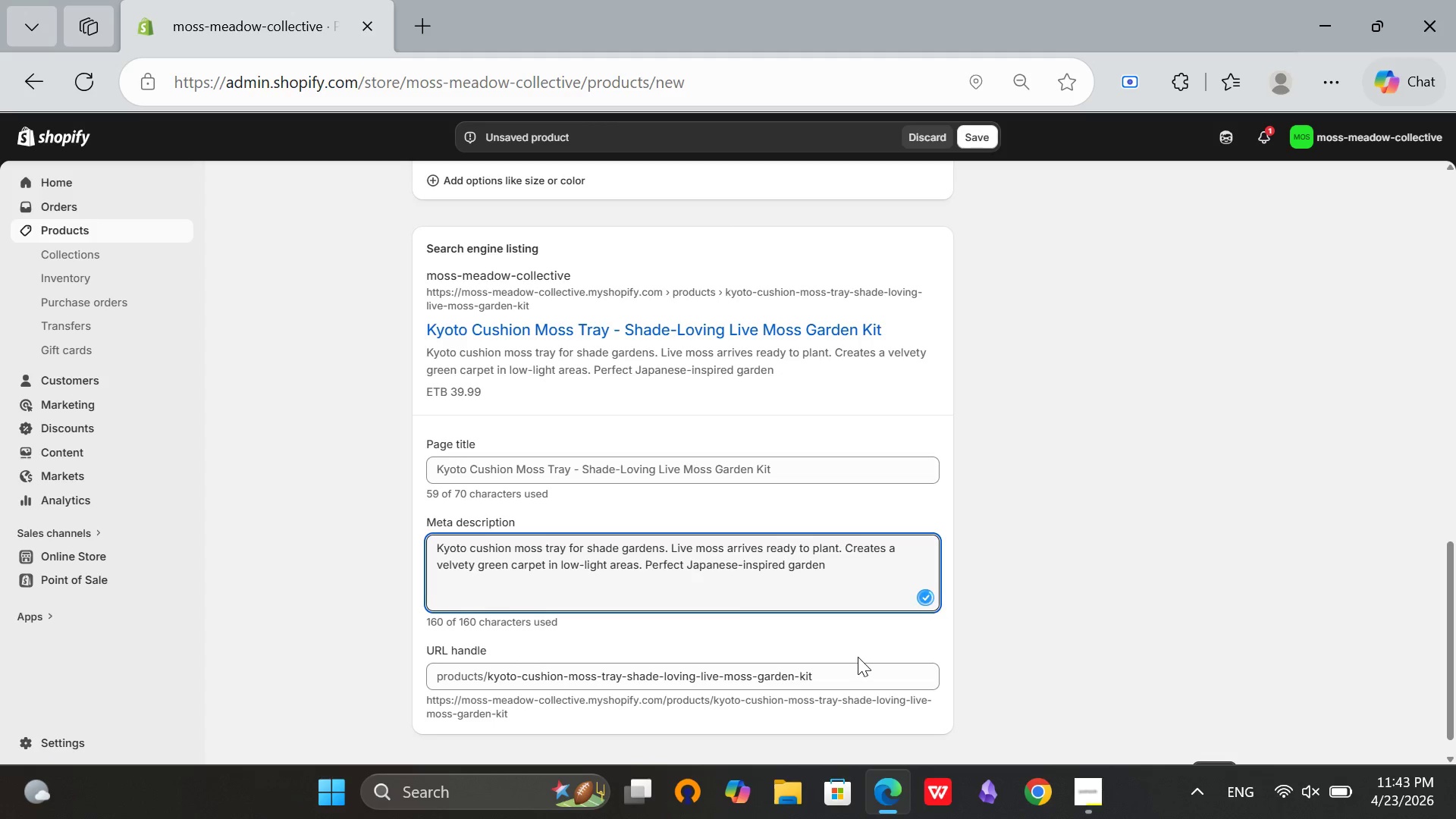 
key(Period)
 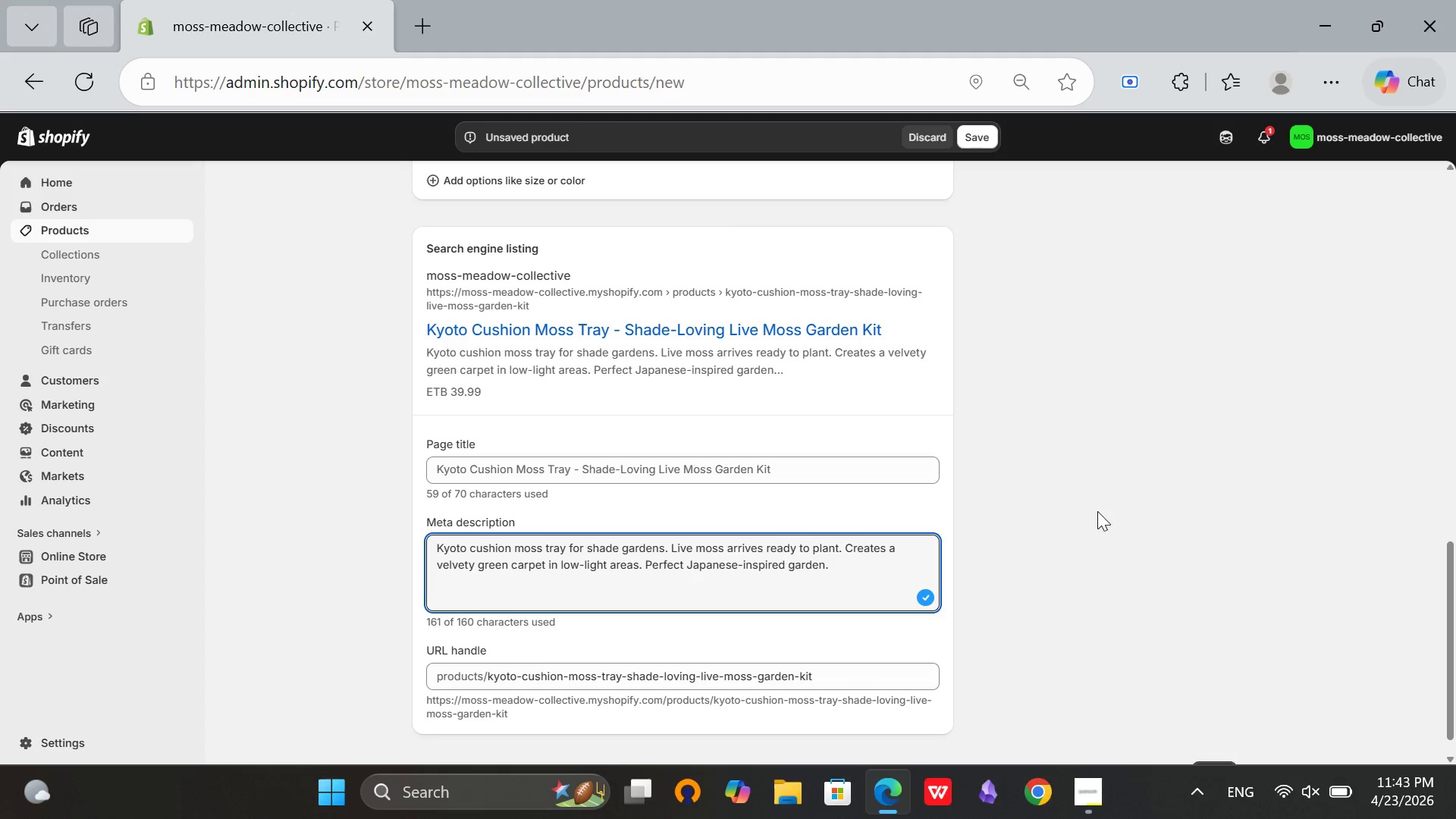 
left_click([1097, 511])
 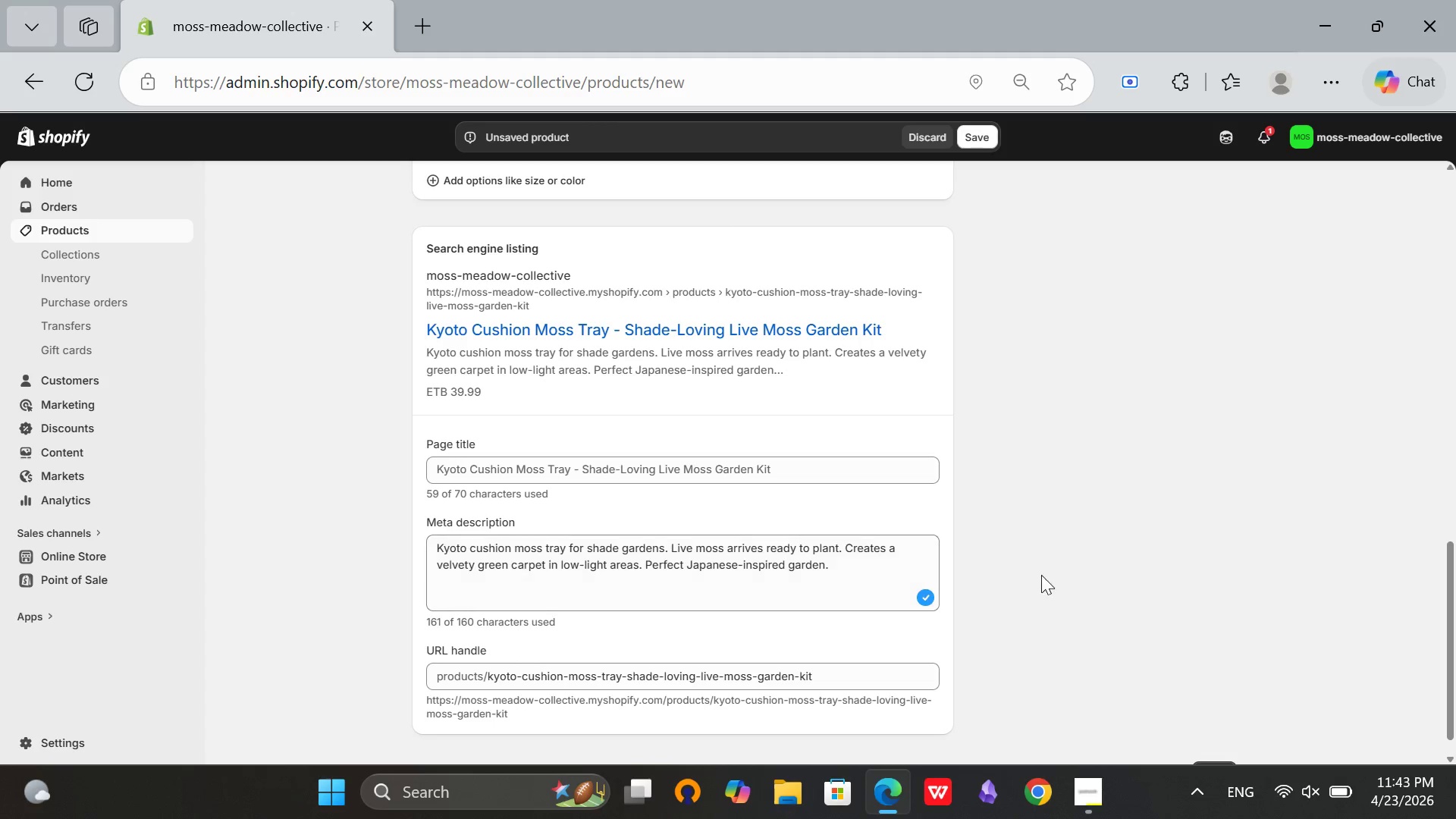 
scroll: coordinate [1112, 574], scroll_direction: none, amount: 0.0
 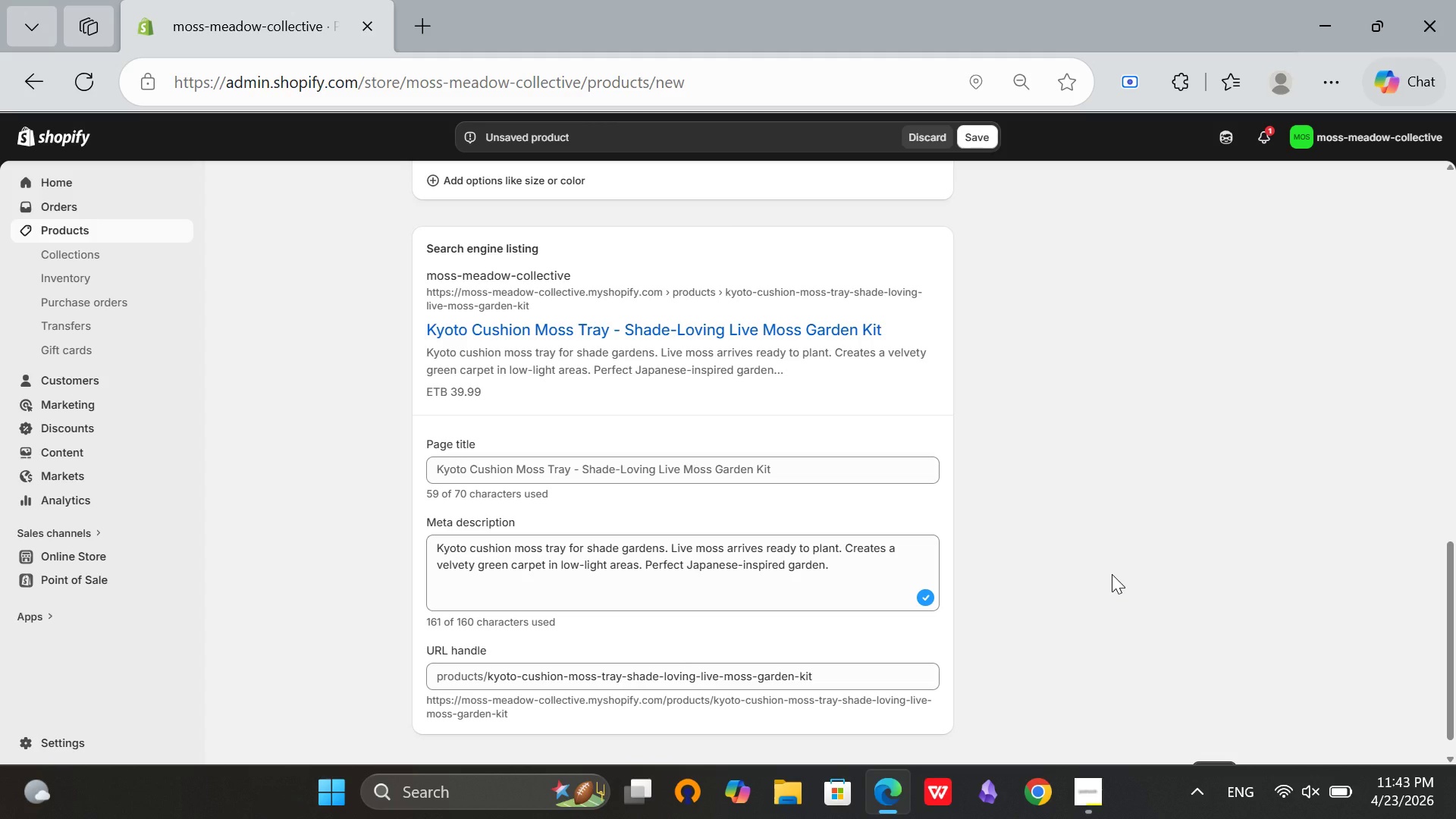 
scroll: coordinate [811, 516], scroll_direction: down, amount: 1.0
 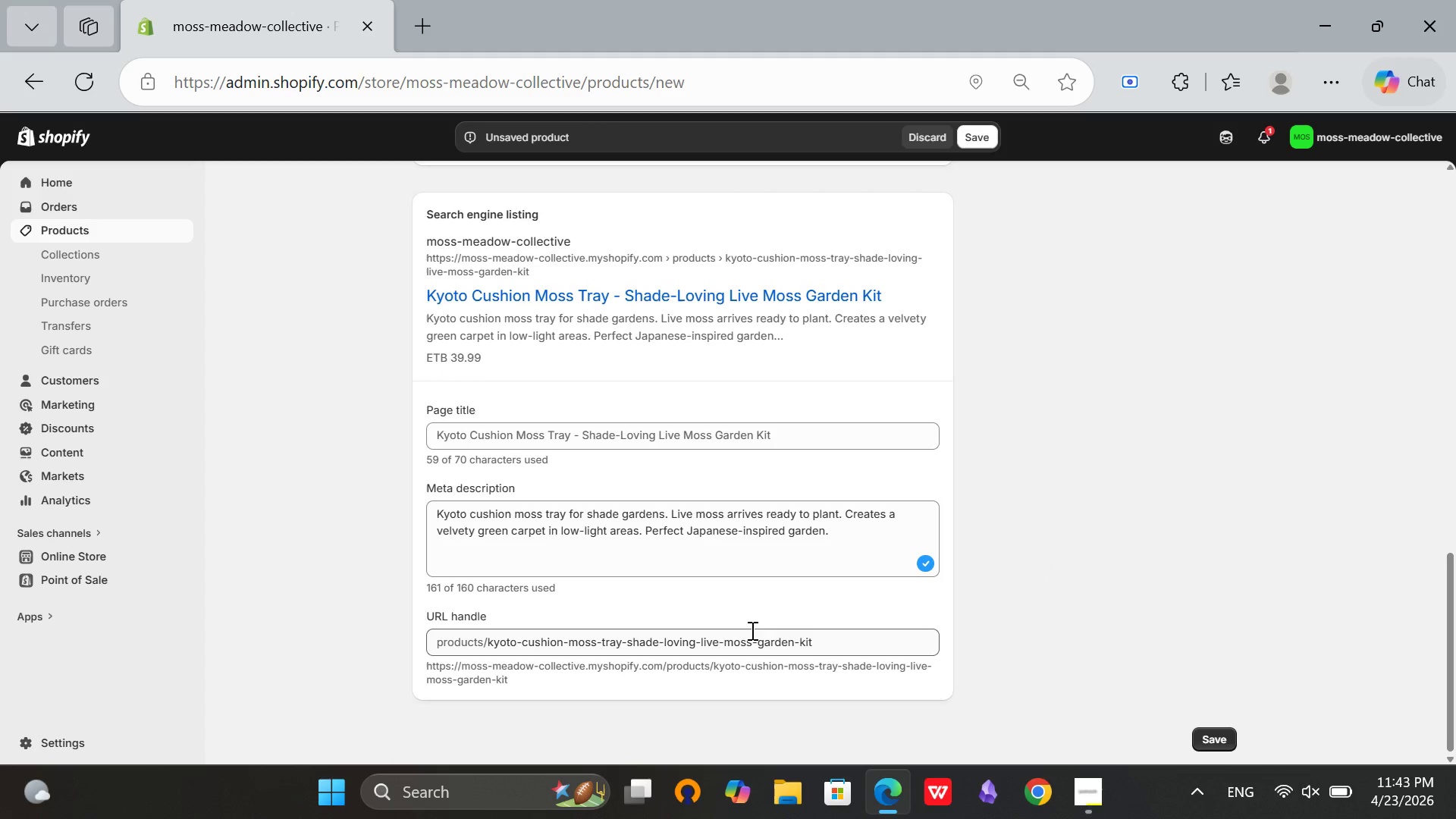 
left_click_drag(start_coordinate=[835, 642], to_coordinate=[620, 650])
 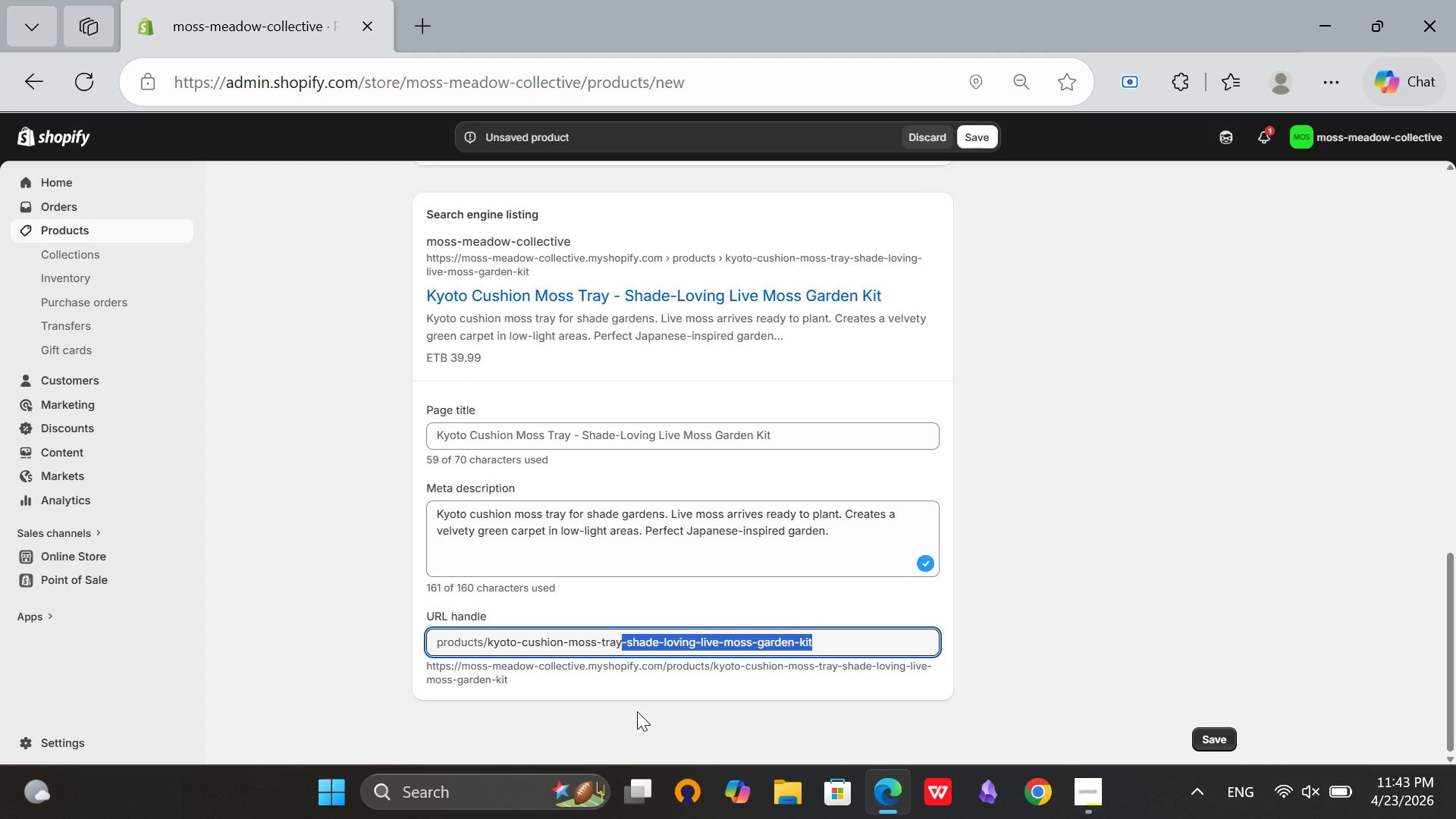 
key(Backspace)
 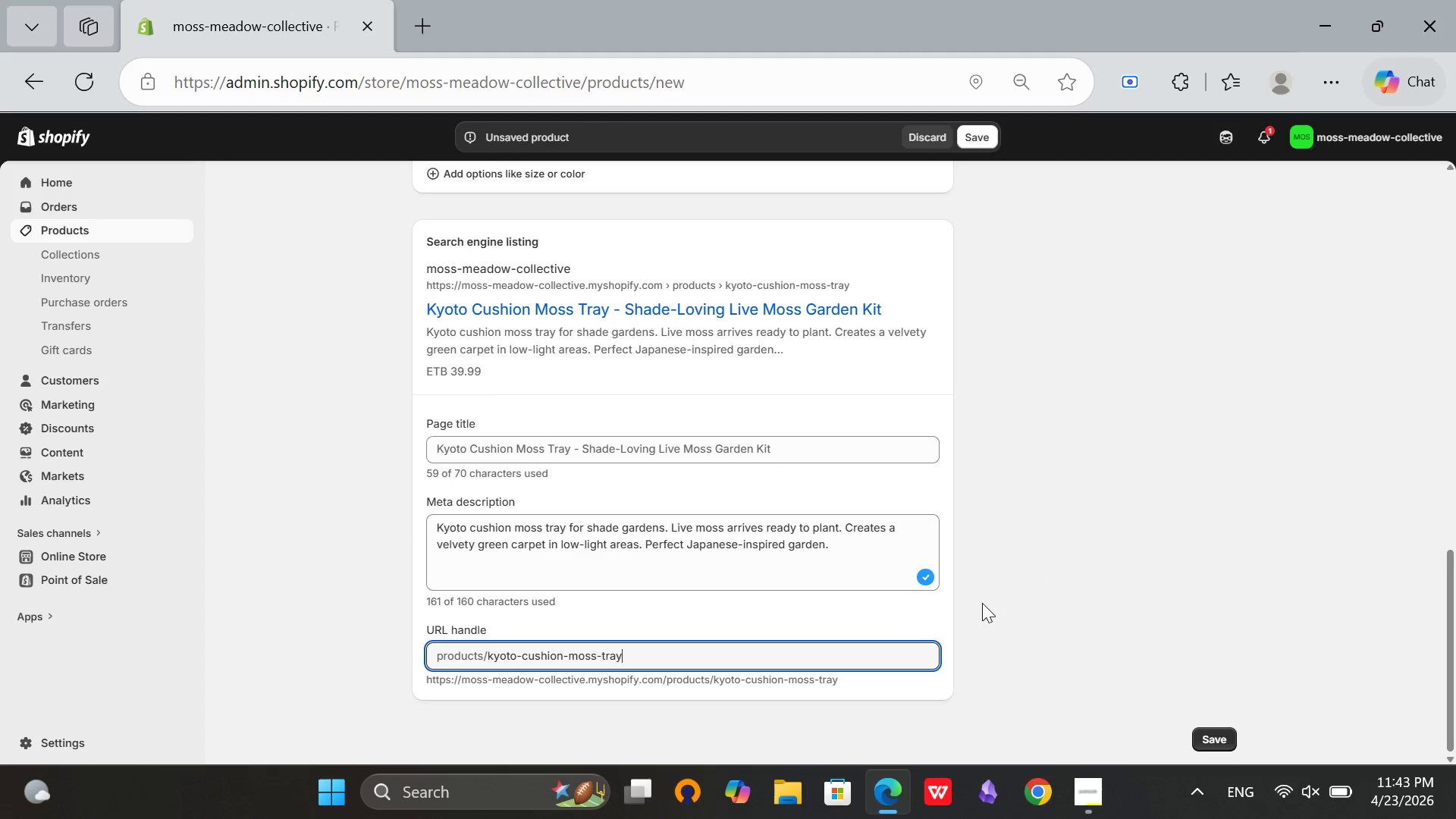 
left_click([1006, 598])
 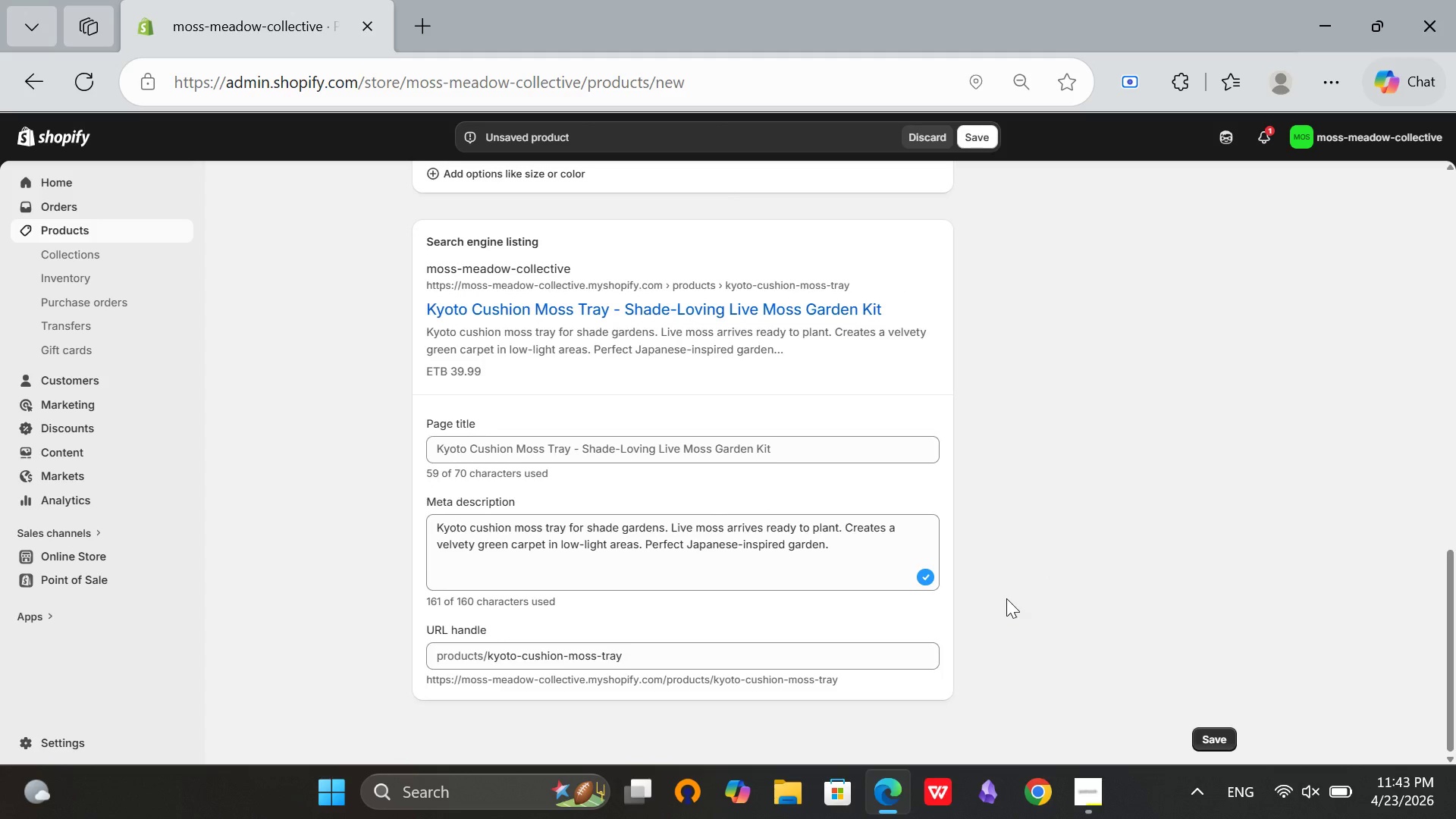 
scroll: coordinate [748, 519], scroll_direction: up, amount: 13.0
 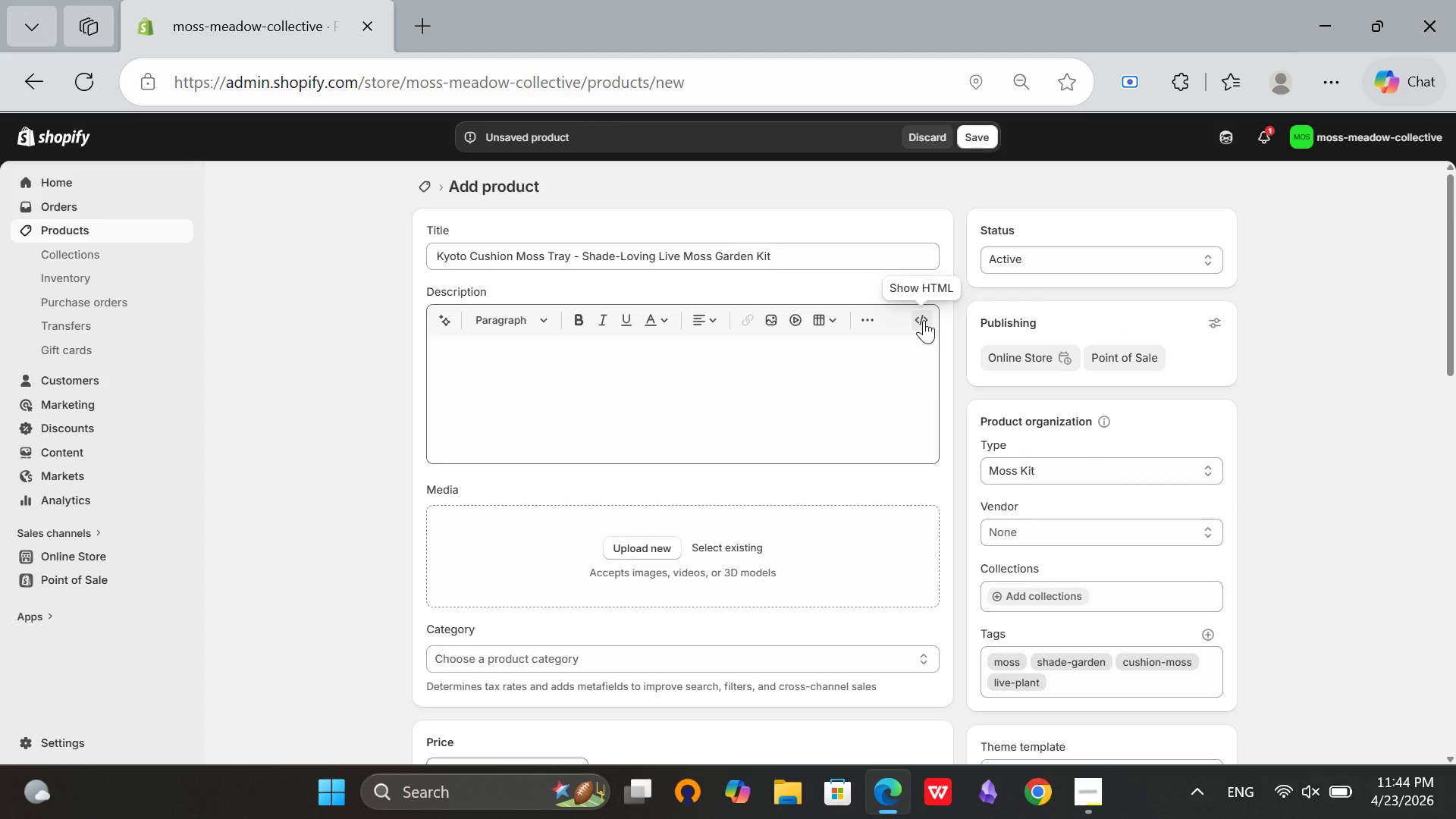 
left_click([924, 320])
 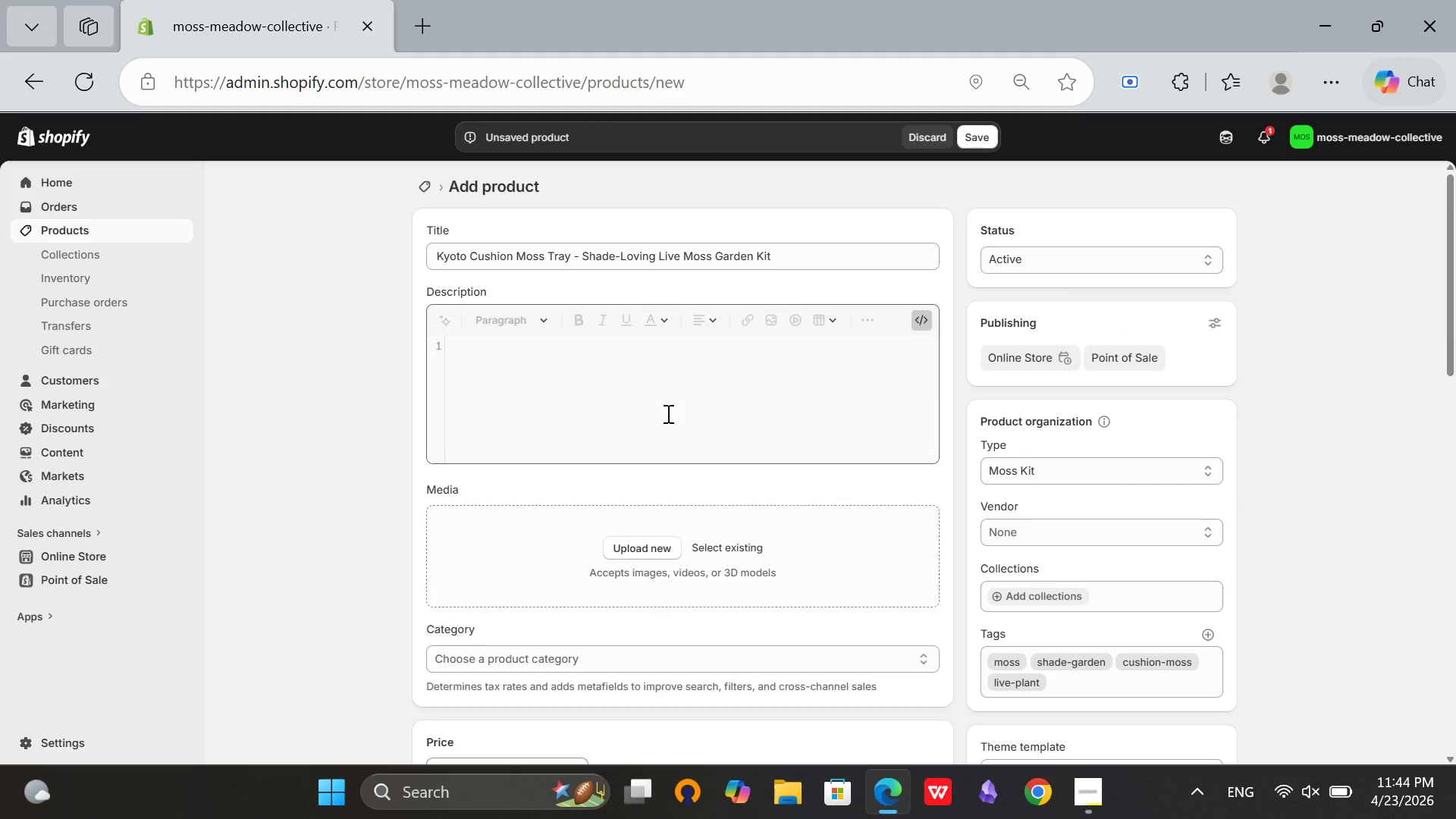 
left_click([619, 423])
 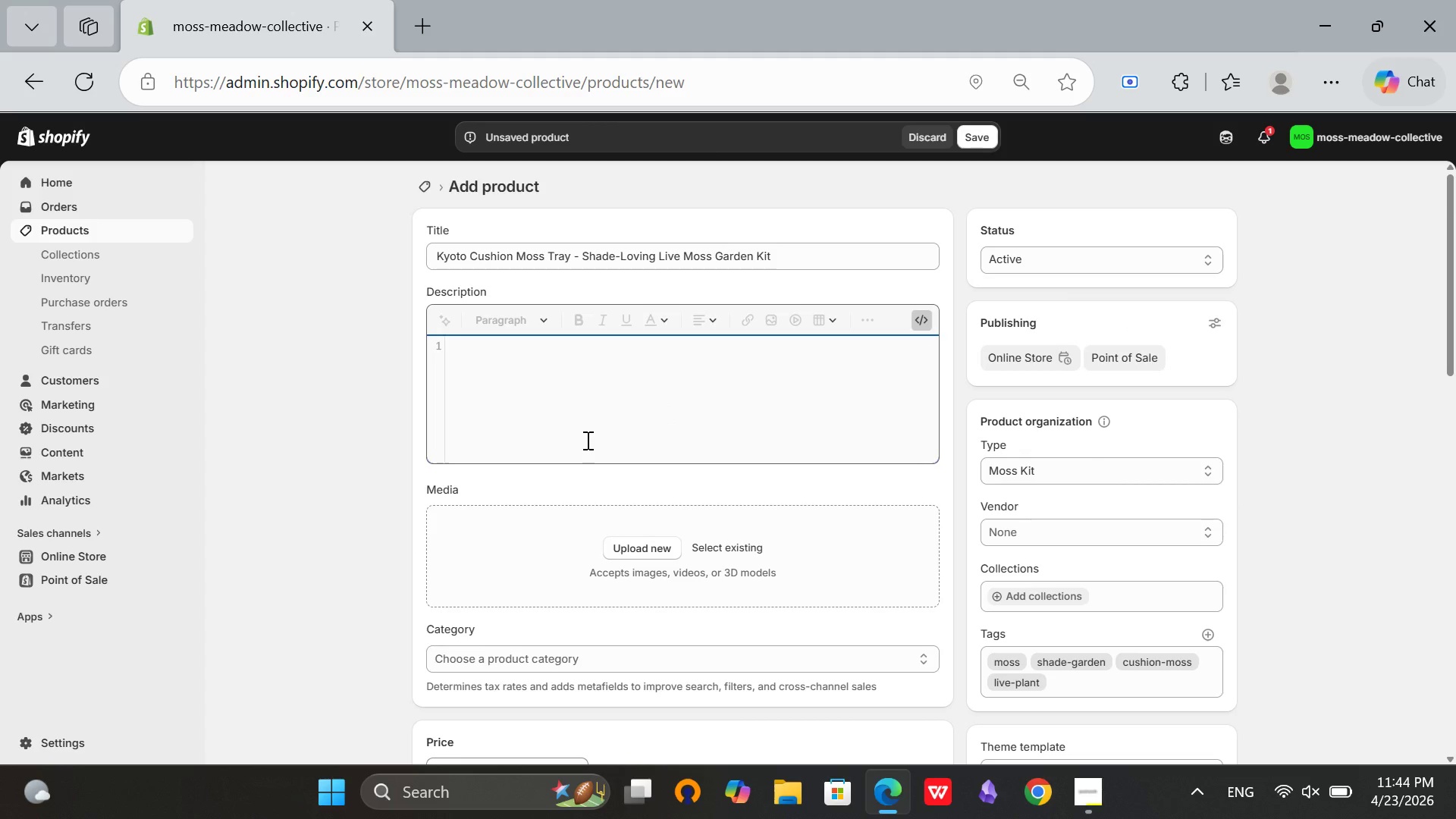 
key(Shift+Comma)
 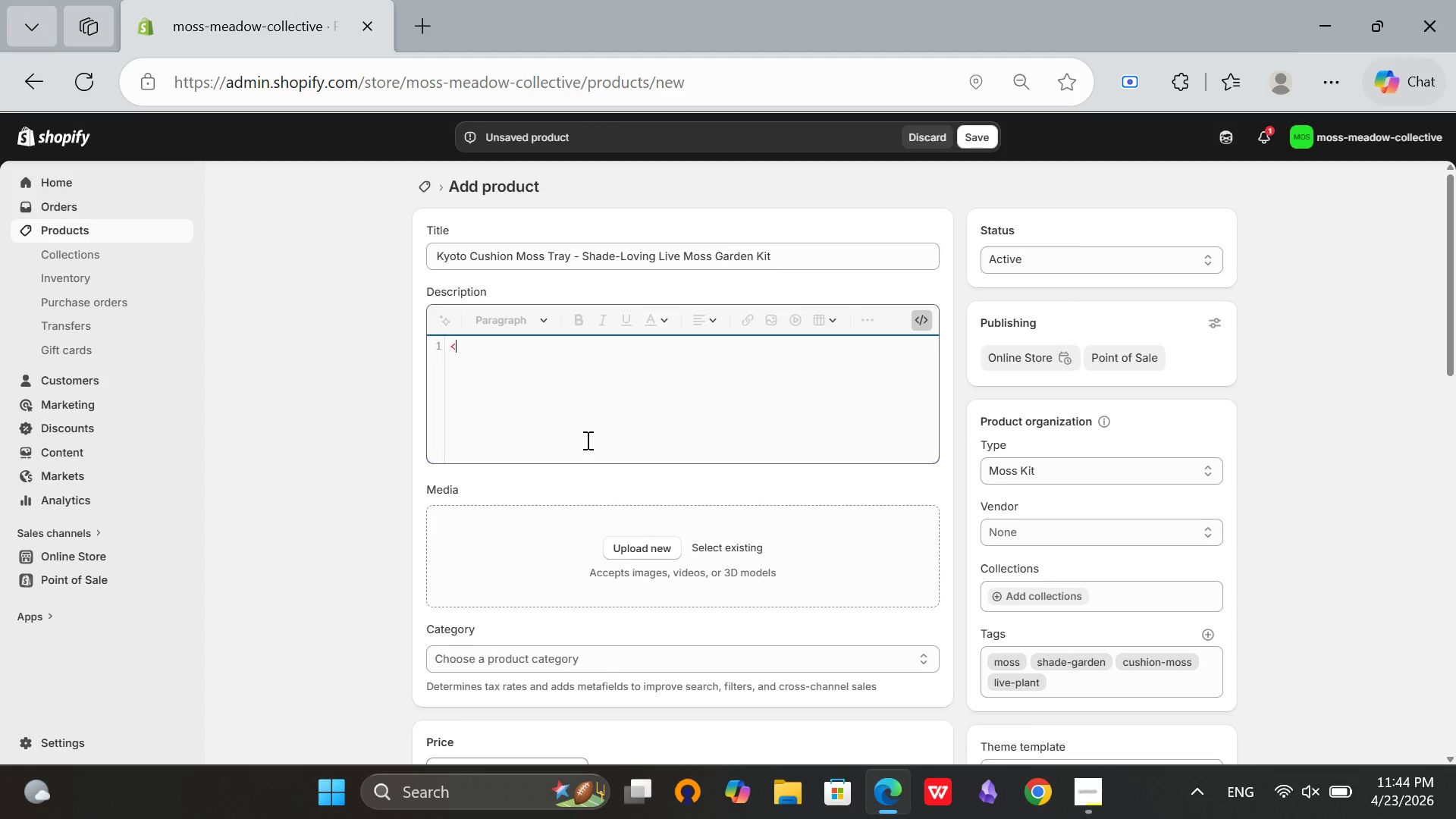 
type(h2>Trandfor)
key(Backspace)
key(Backspace)
key(Backspace)
key(Backspace)
type(sform Your Shade Garden into a Velvety)
 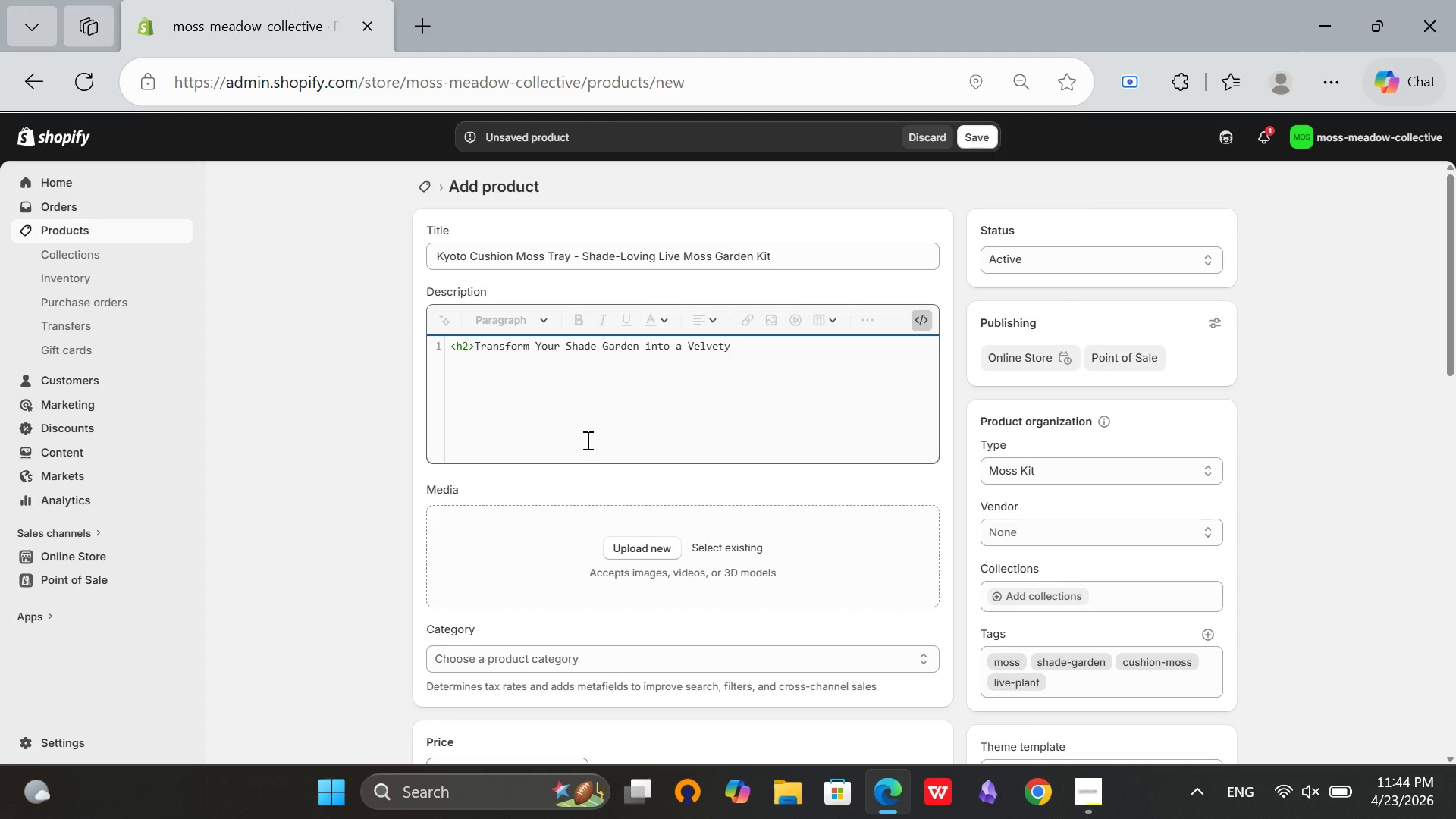 
type( Green Retreat</h2?)
key(Backspace)
type(>)
 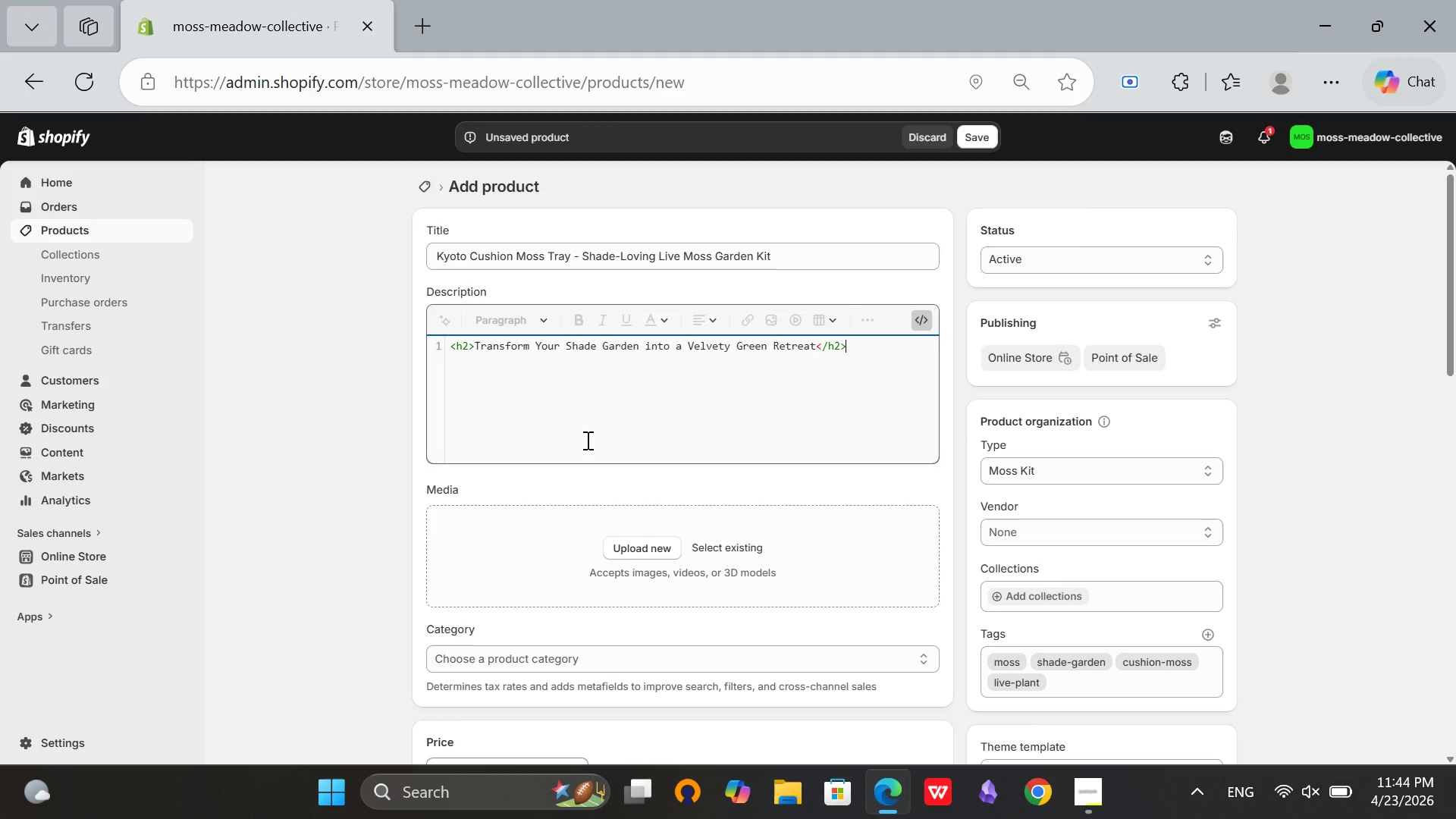 
key(Enter)
 